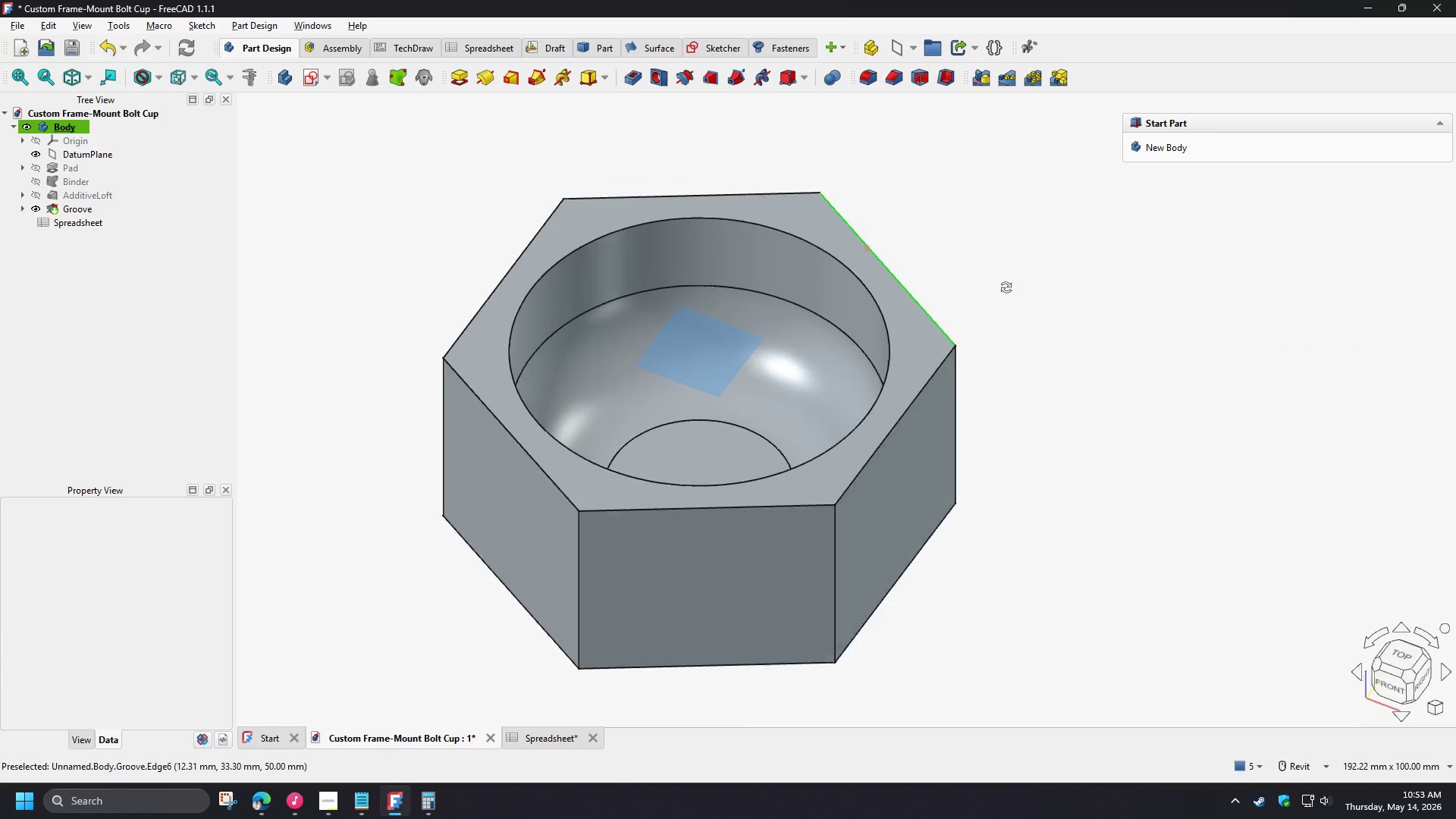 
hold_key(key=ShiftLeft, duration=1.5)
 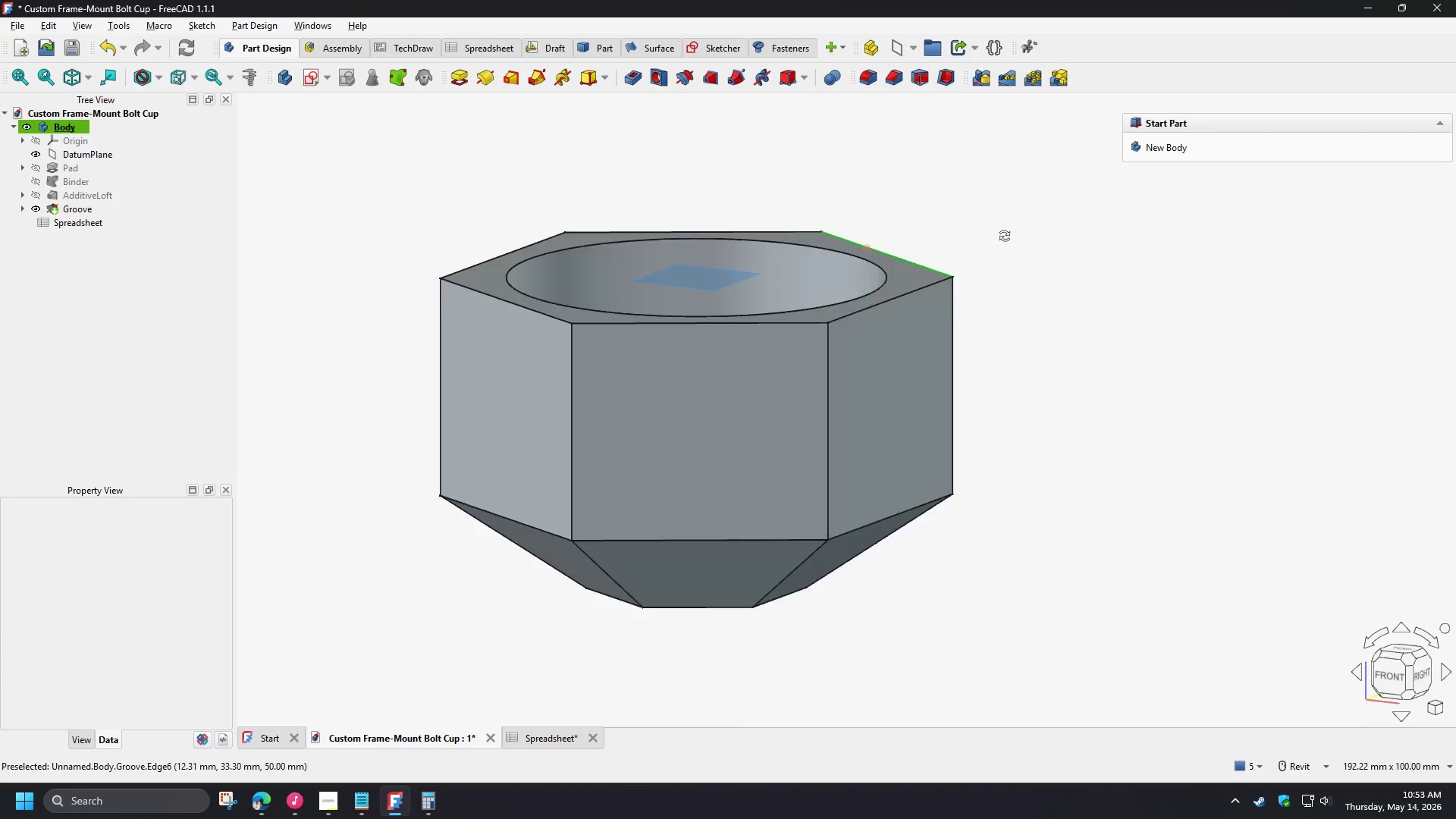 
hold_key(key=ShiftLeft, duration=1.51)
 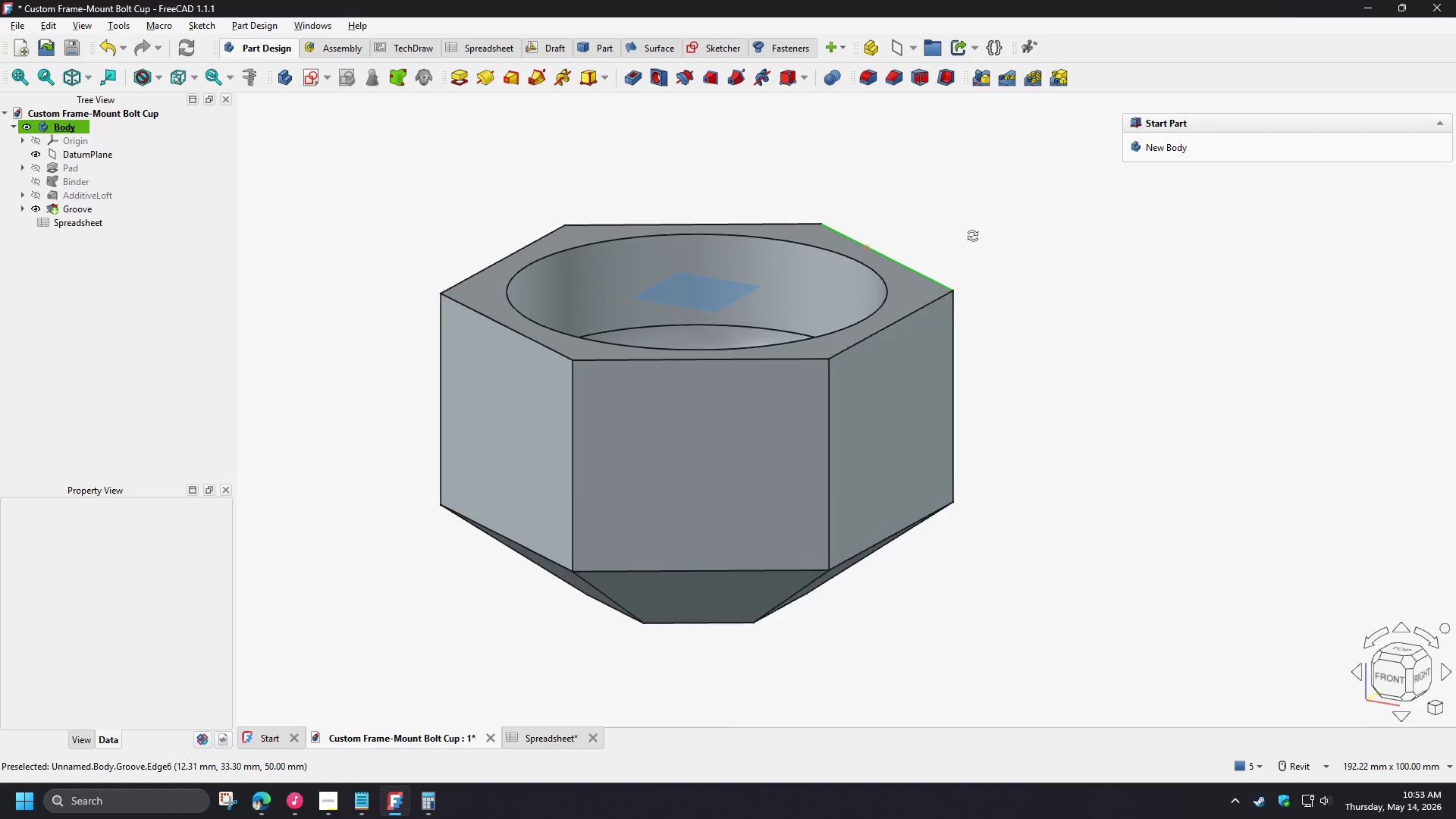 
hold_key(key=ShiftLeft, duration=1.5)
 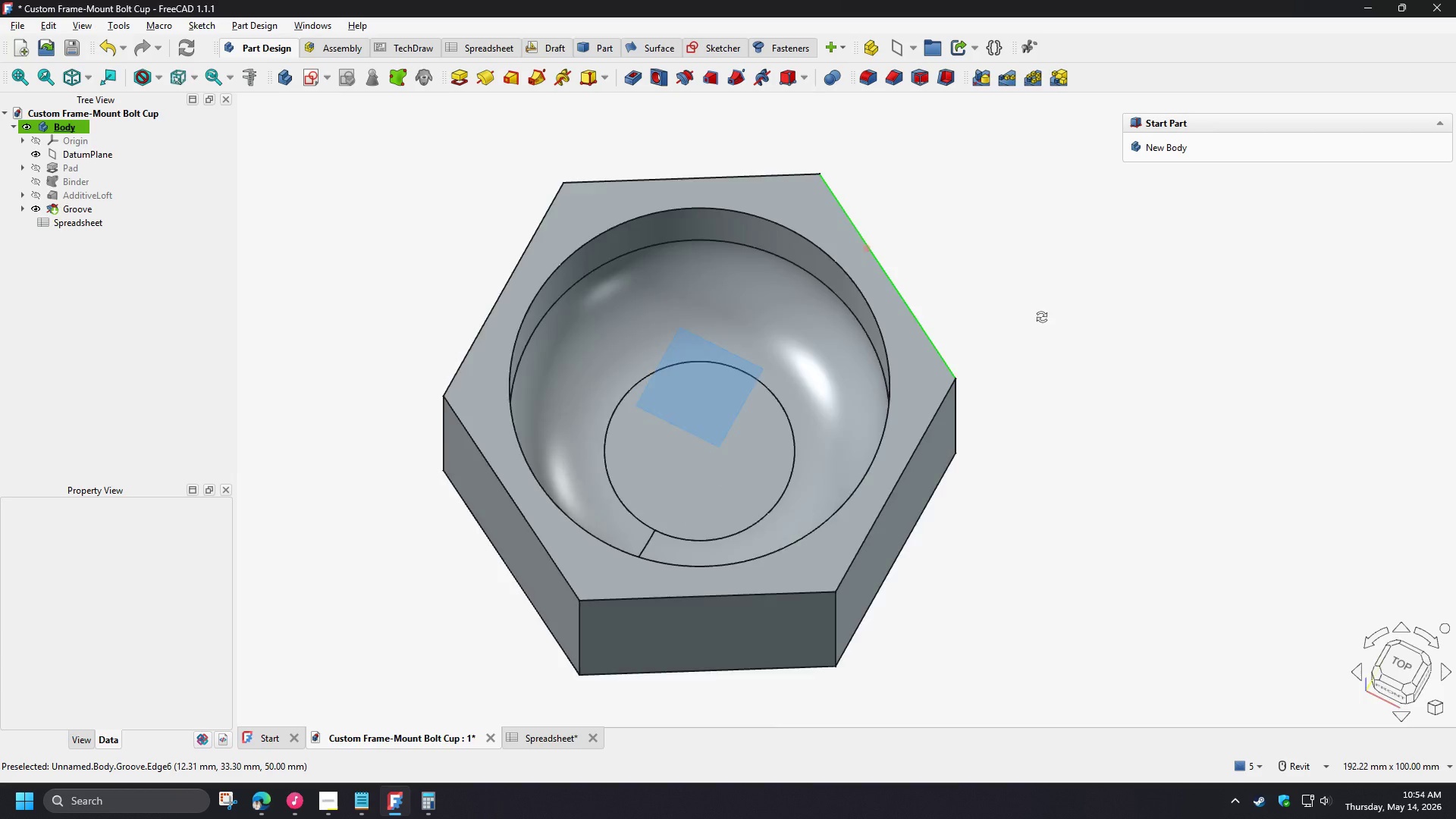 
hold_key(key=ShiftLeft, duration=1.22)
 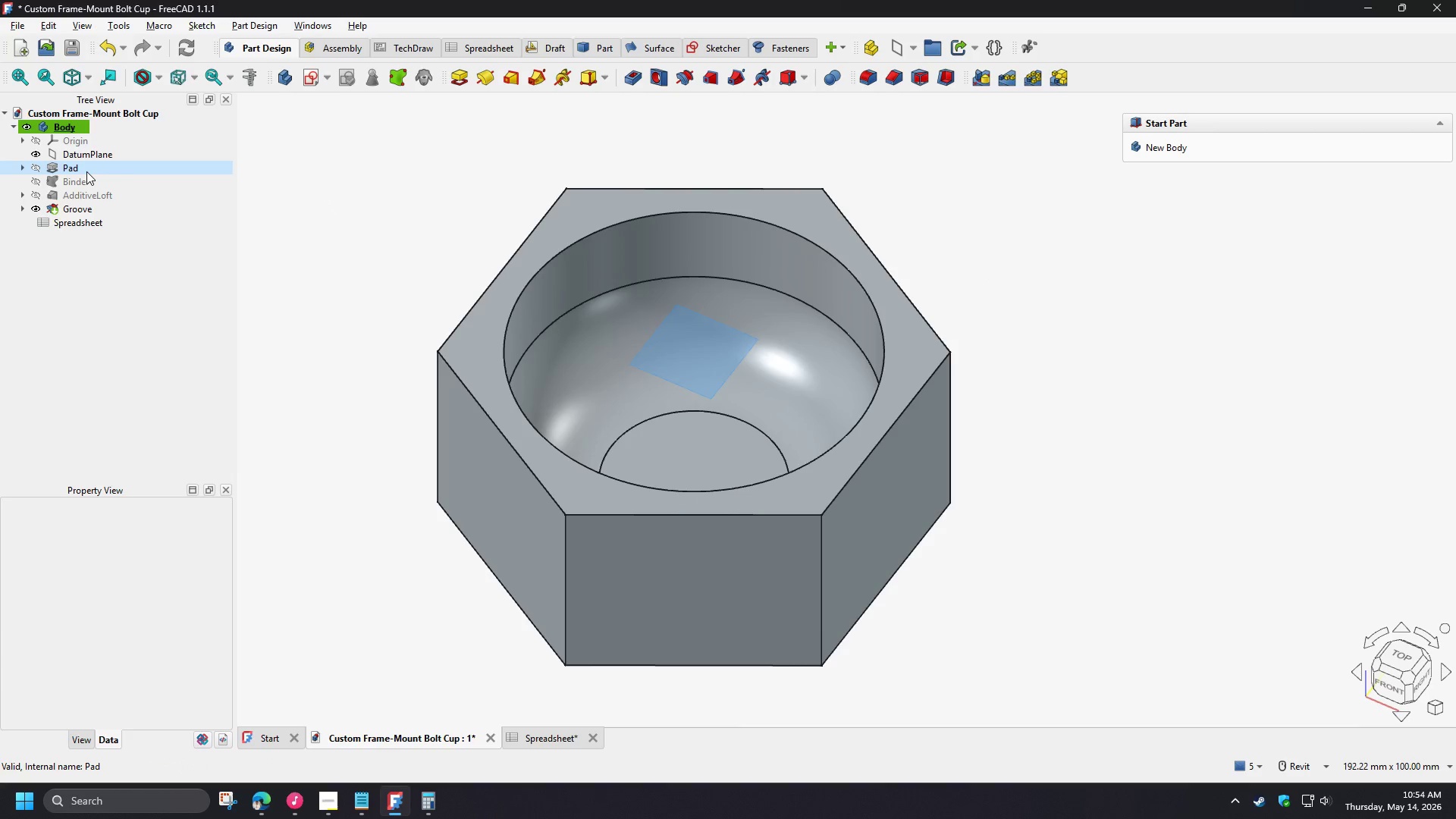 
wait(10.36)
 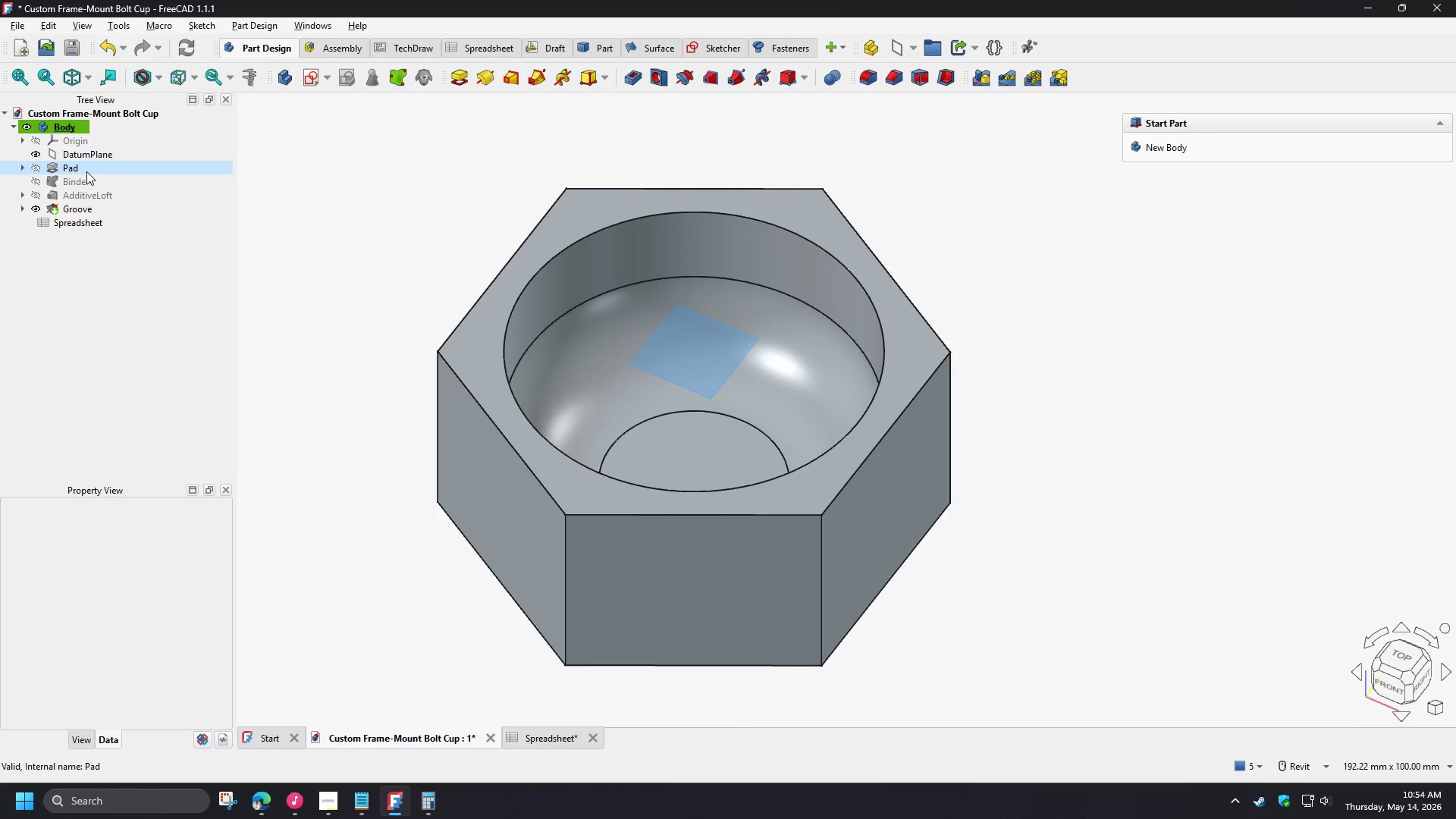 
left_click([20, 167])
 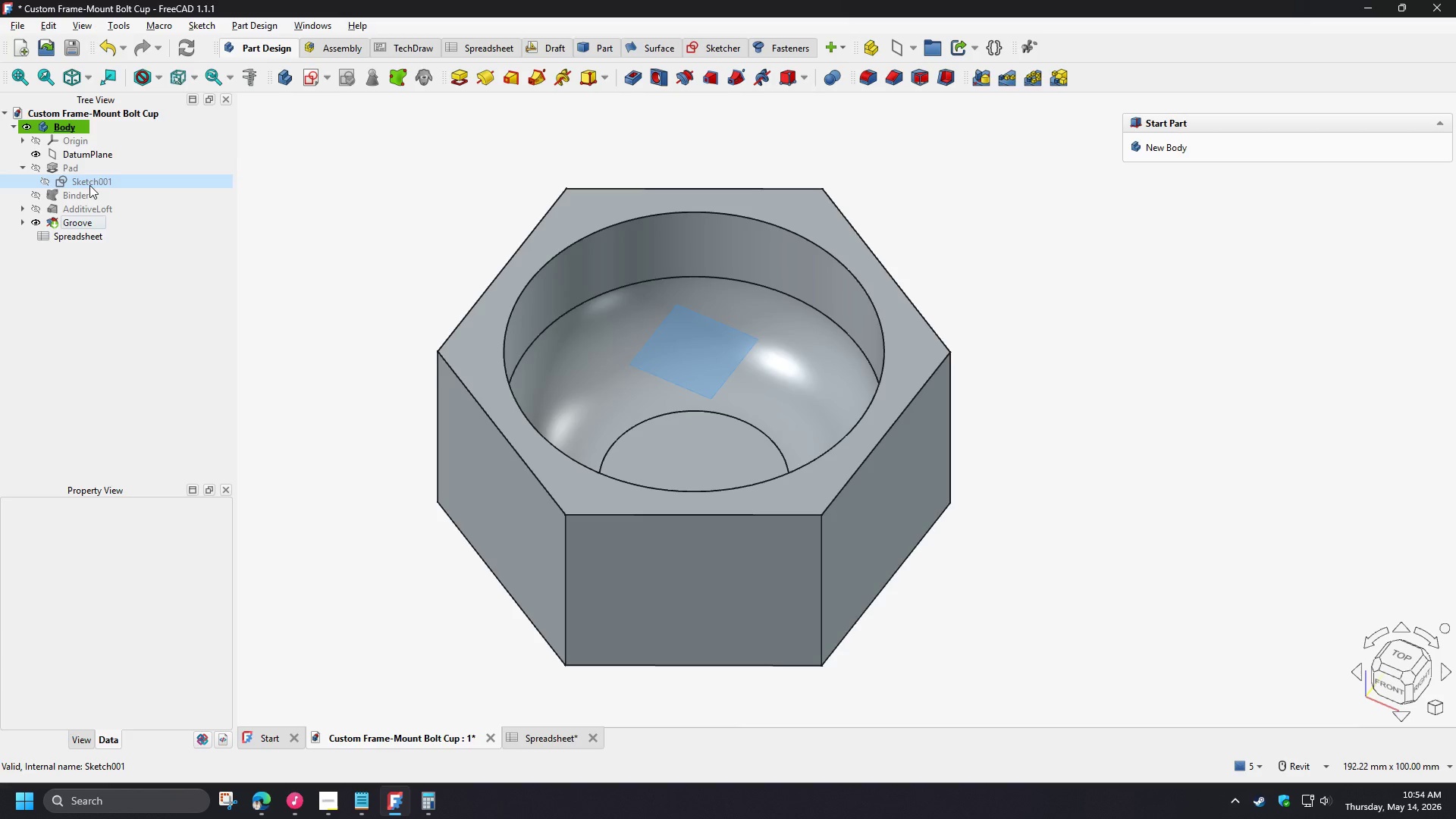 
left_click([89, 185])
 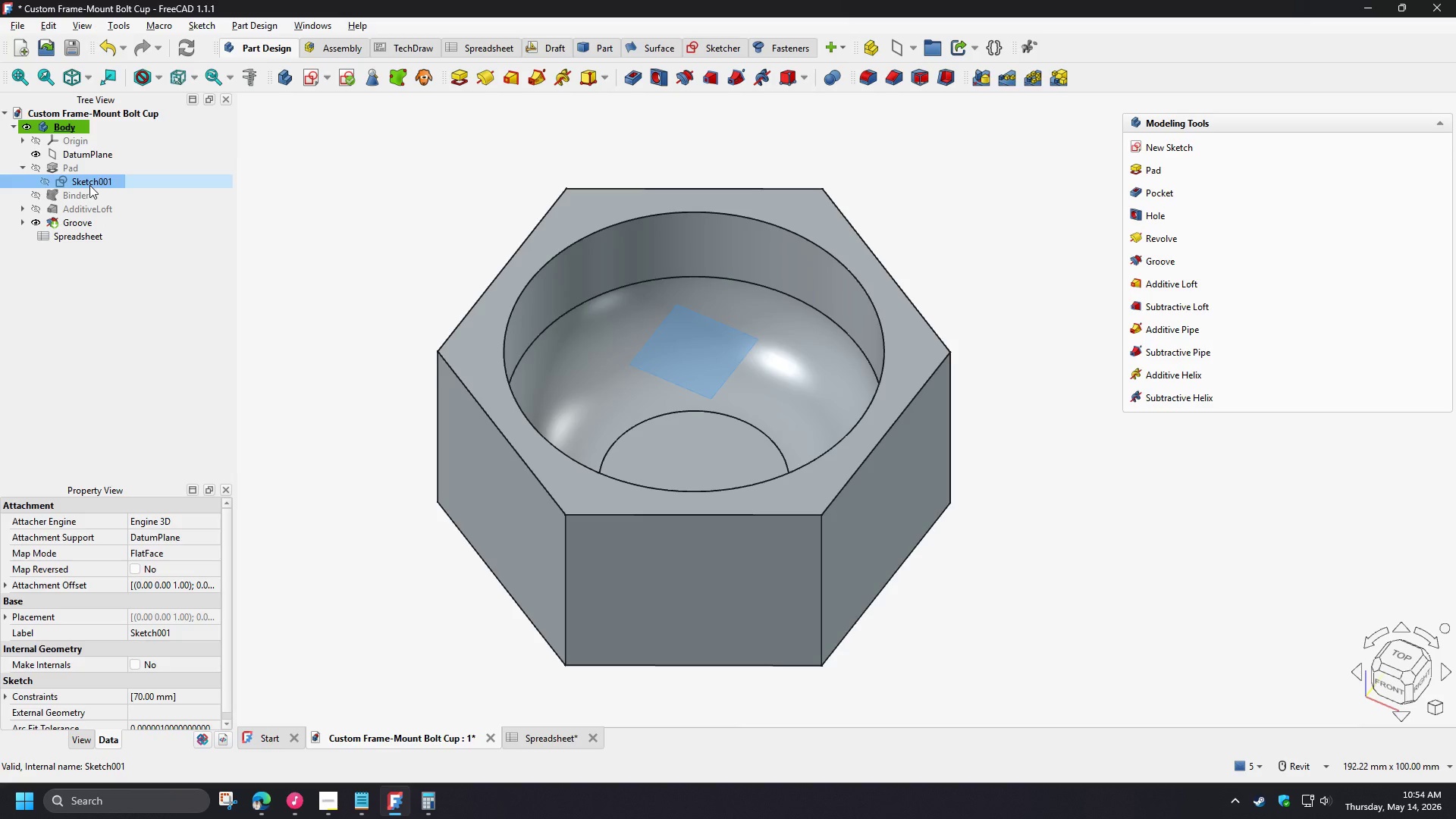 
double_click([89, 185])
 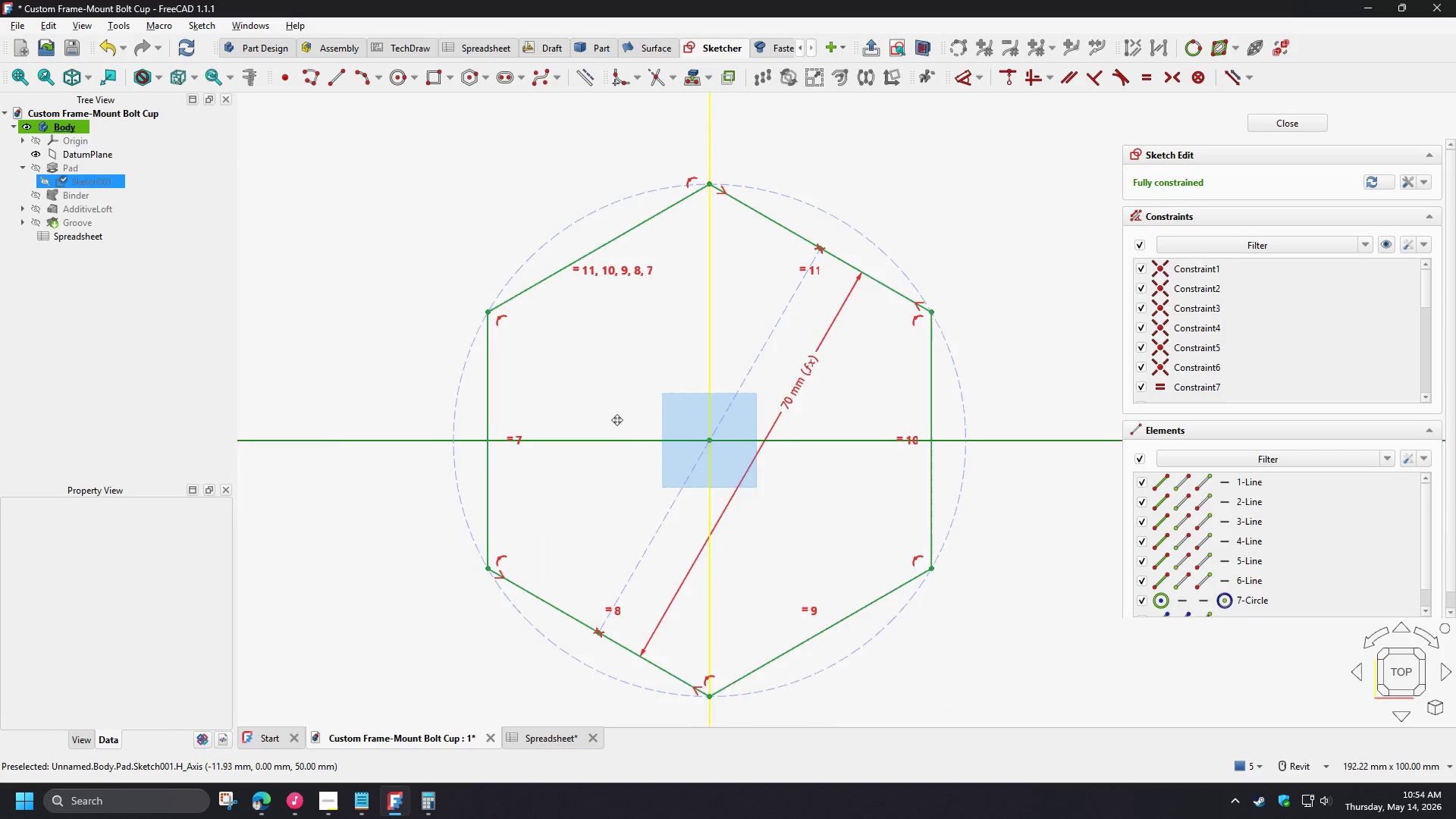 
scroll: coordinate [638, 305], scroll_direction: down, amount: 4.0
 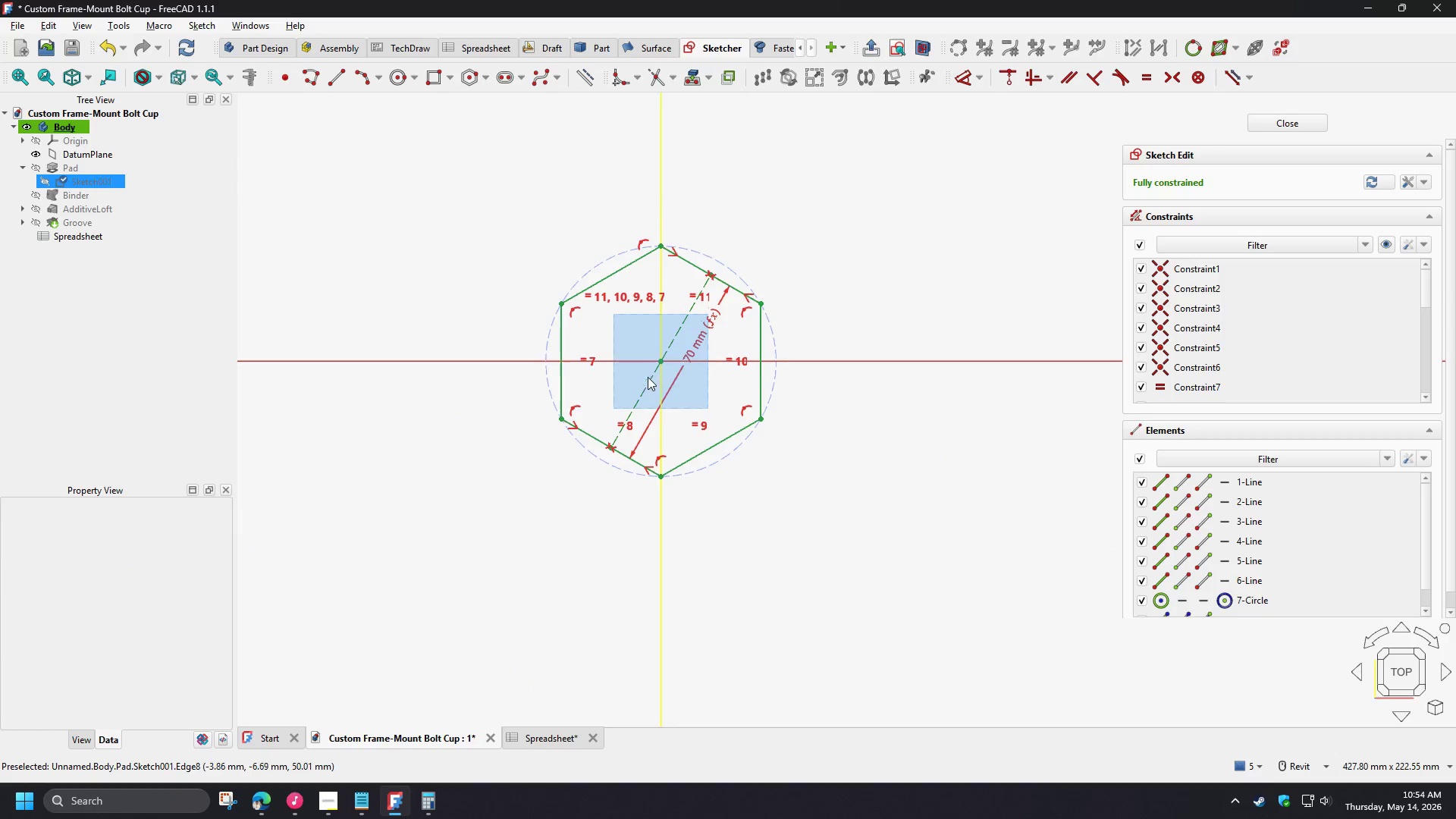 
scroll: coordinate [639, 345], scroll_direction: up, amount: 3.0
 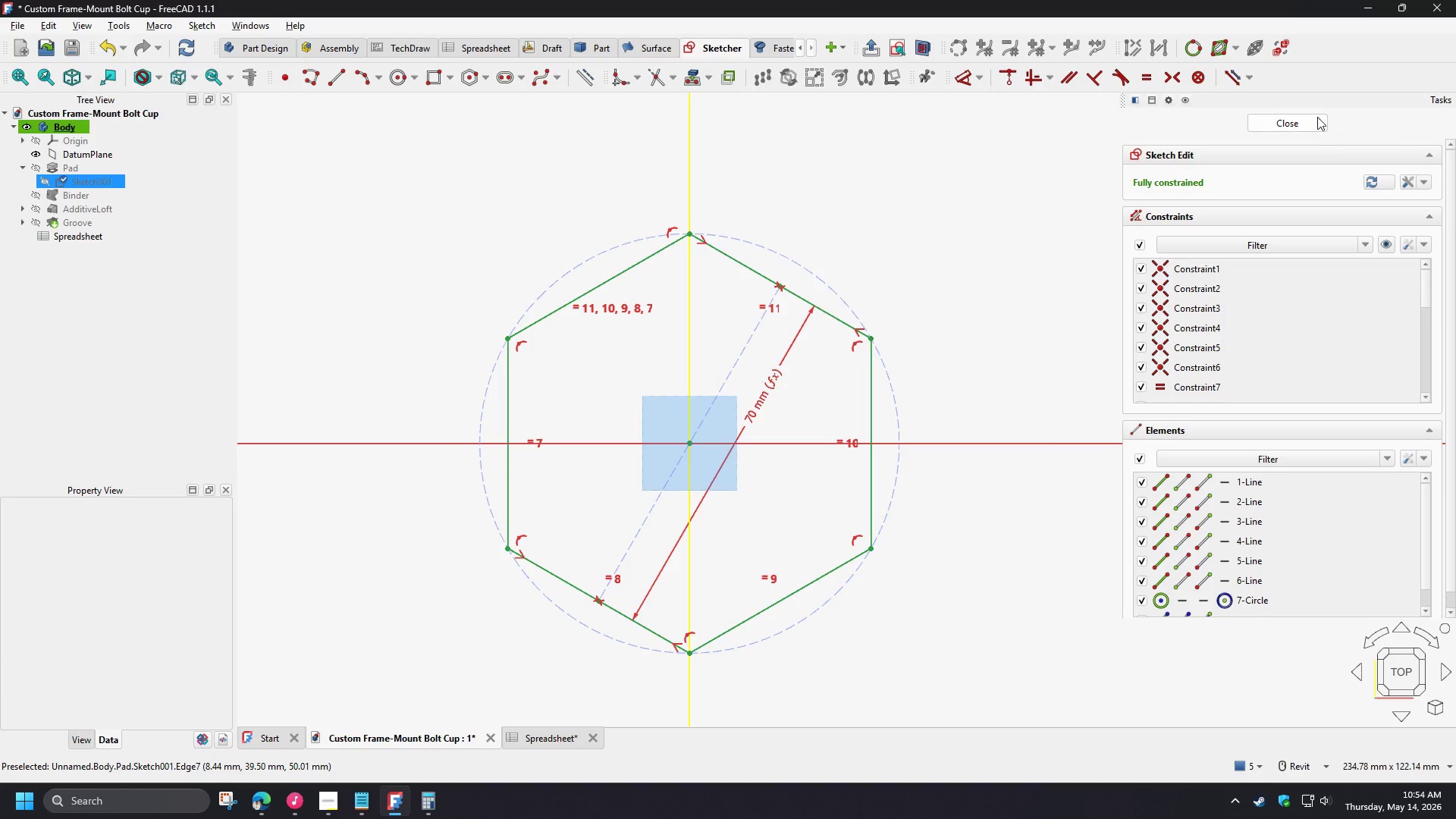 
wait(33.65)
 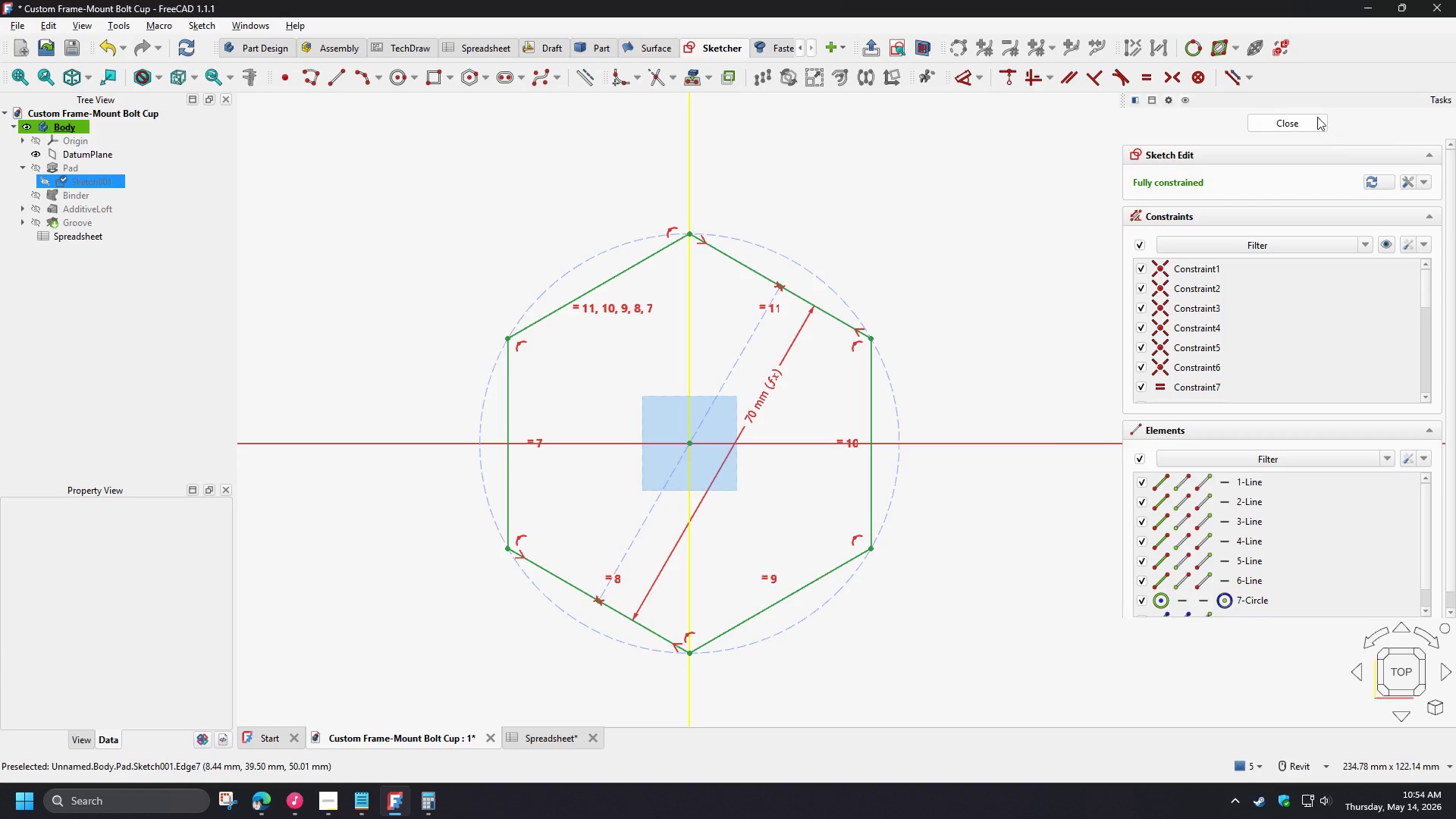 
left_click([1314, 121])
 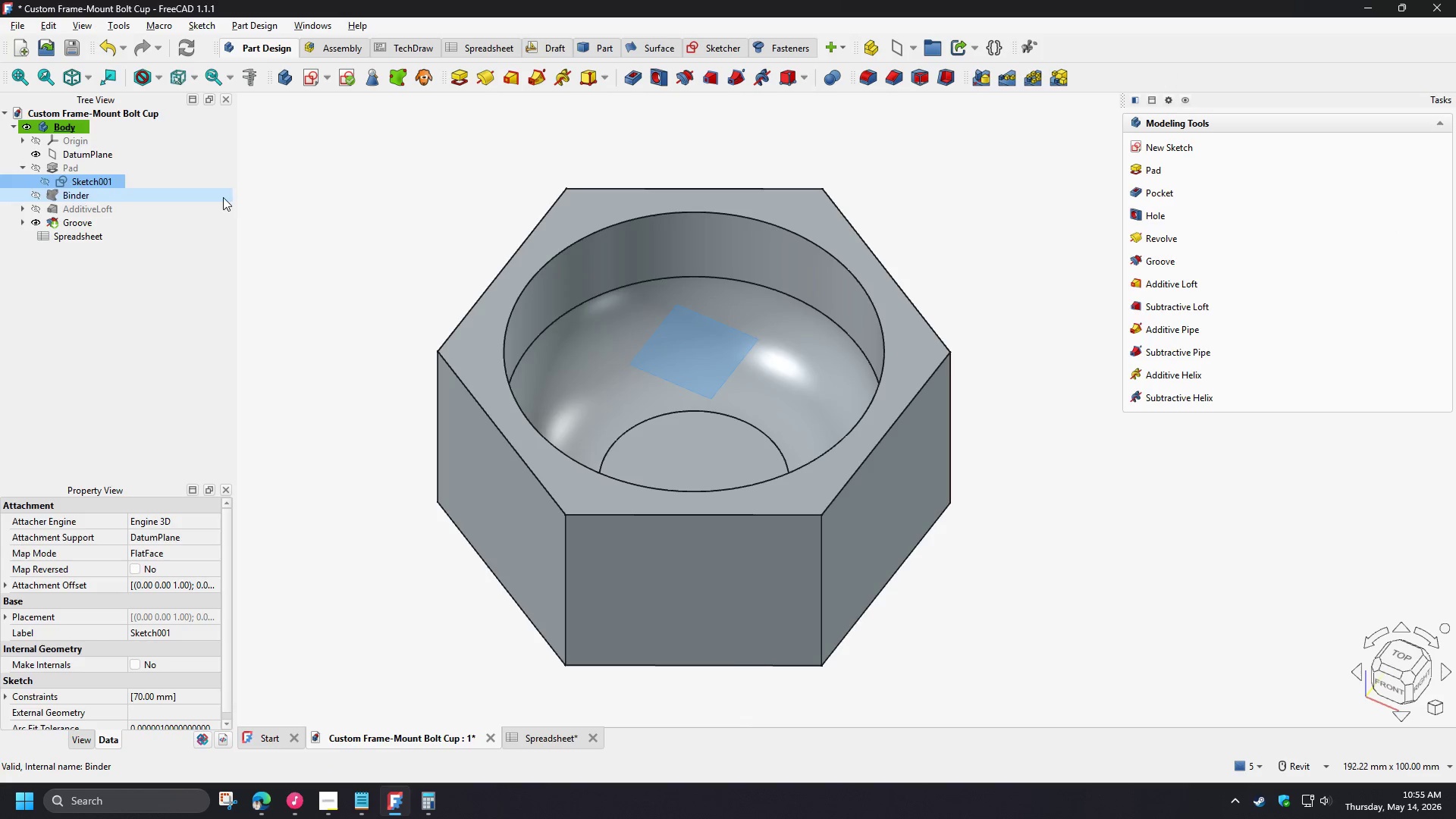 
wait(13.25)
 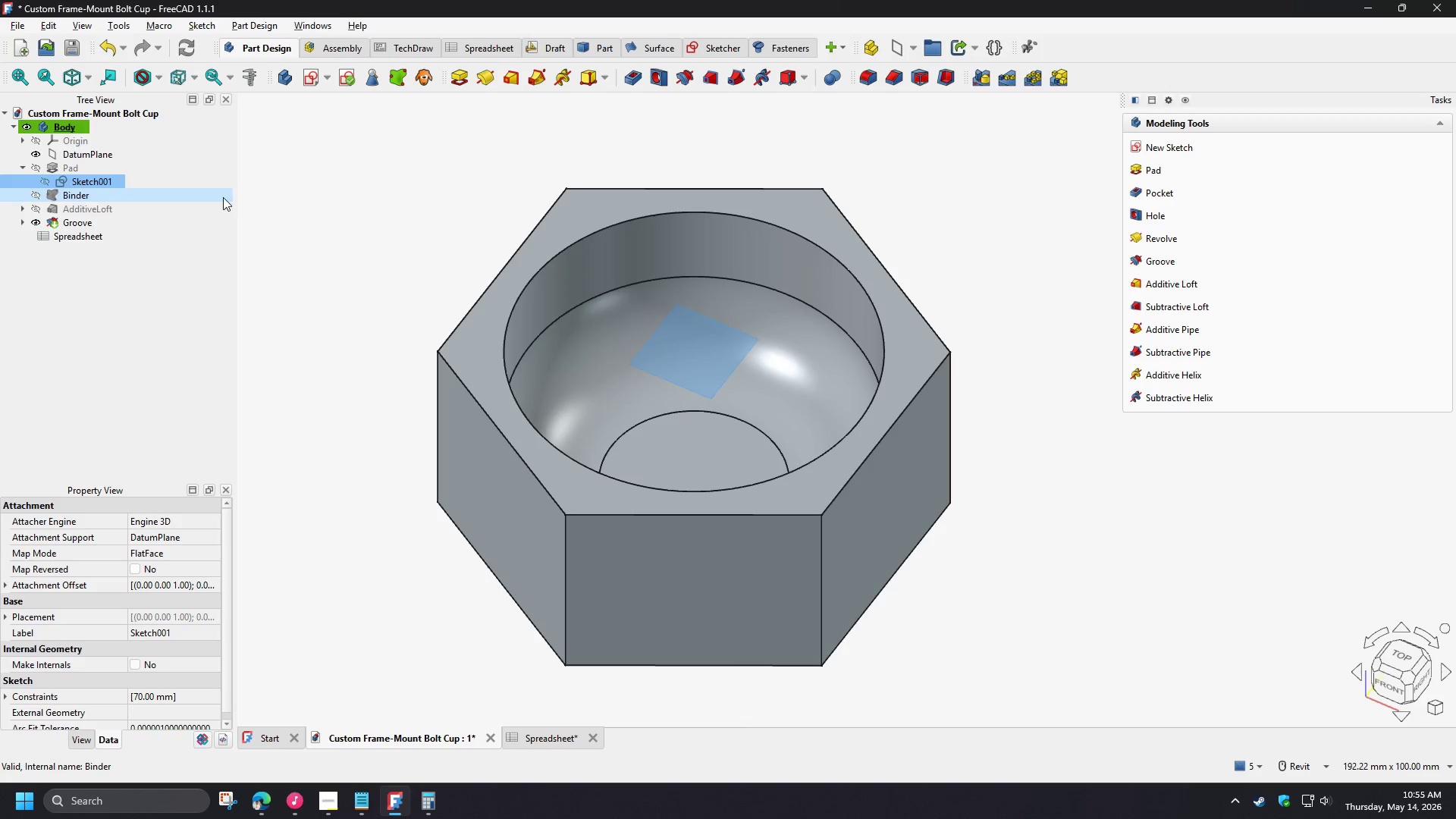 
left_click([20, 220])
 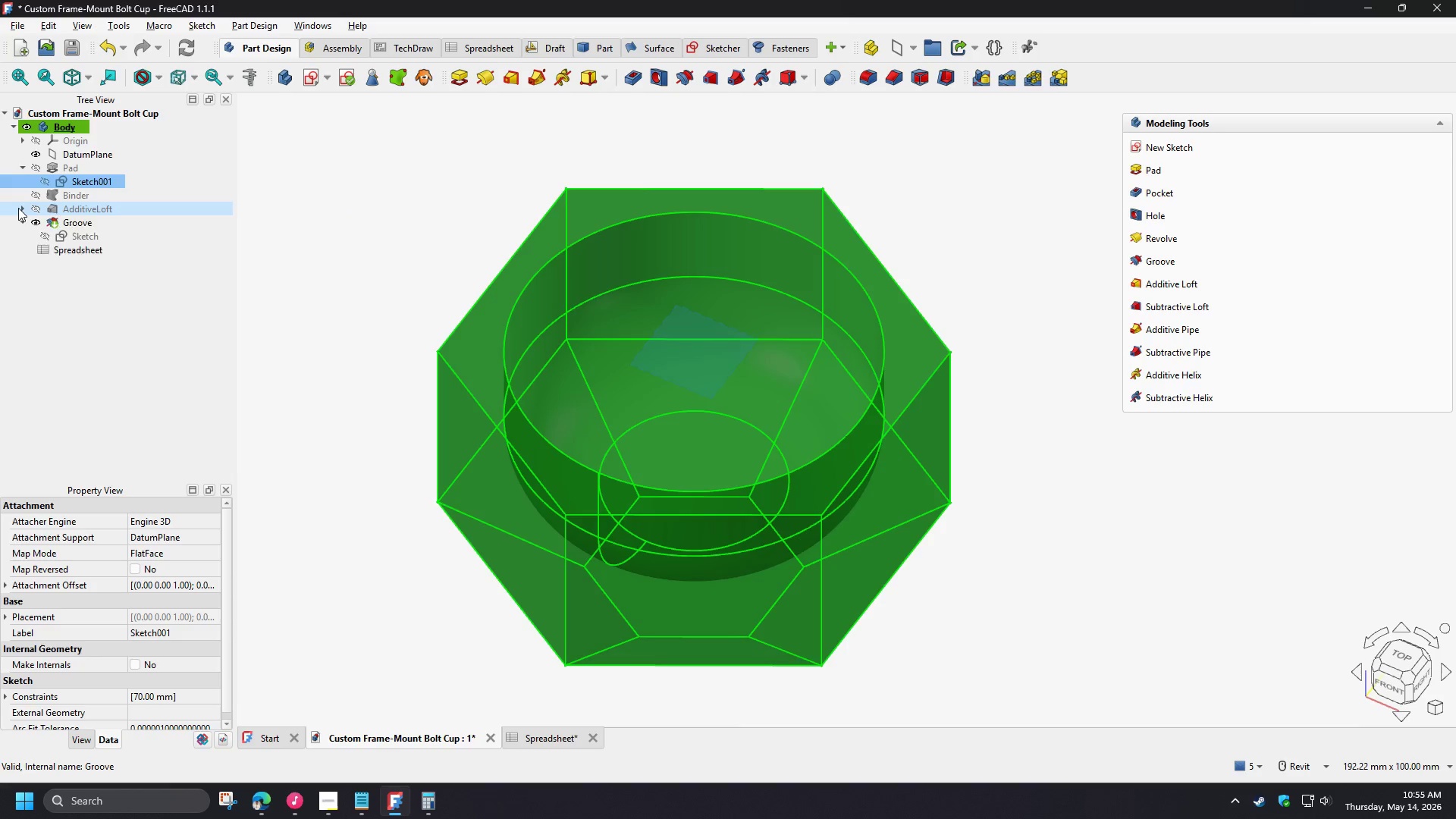 
left_click([18, 208])
 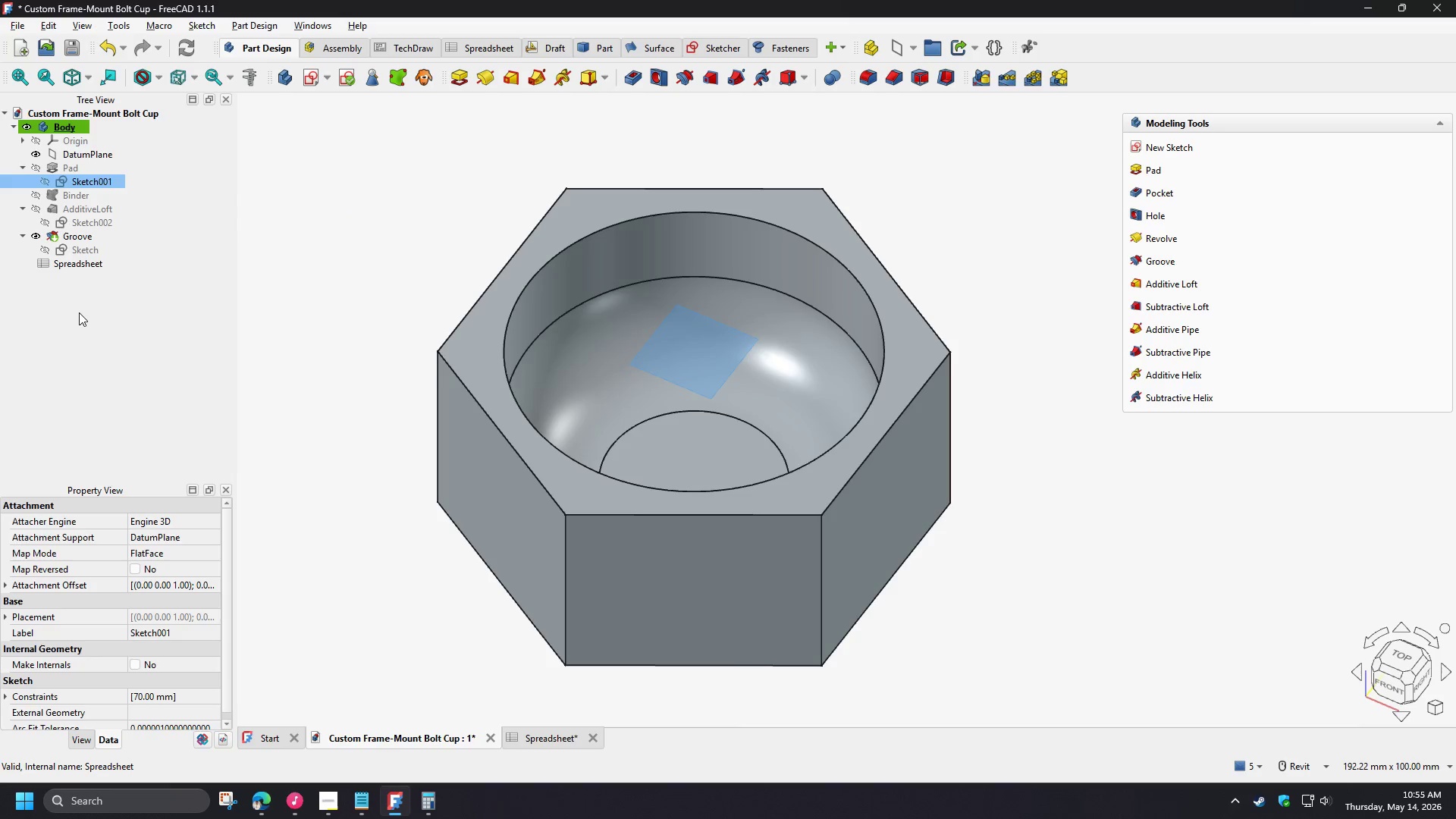 
left_click([79, 312])
 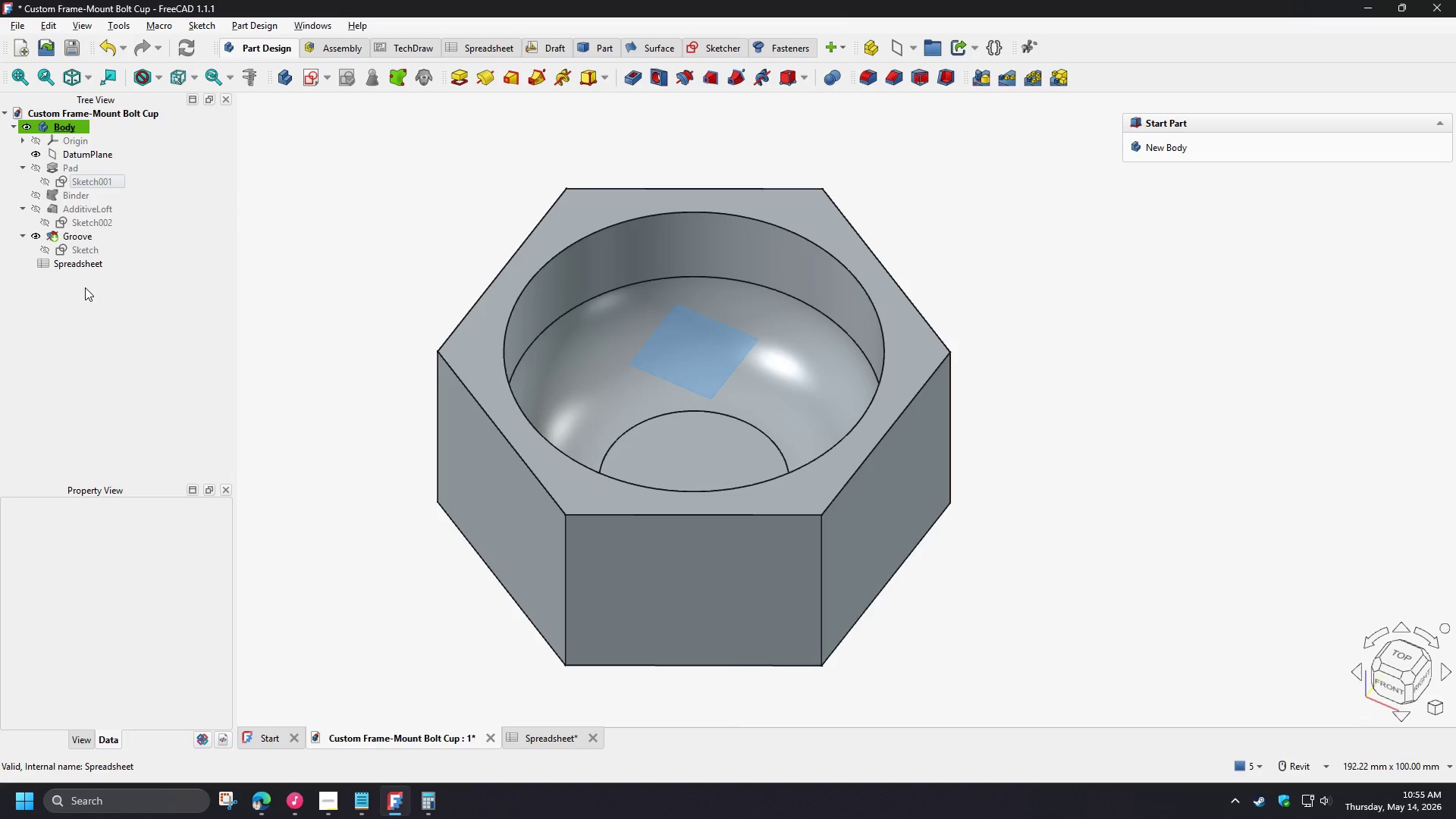 
wait(6.97)
 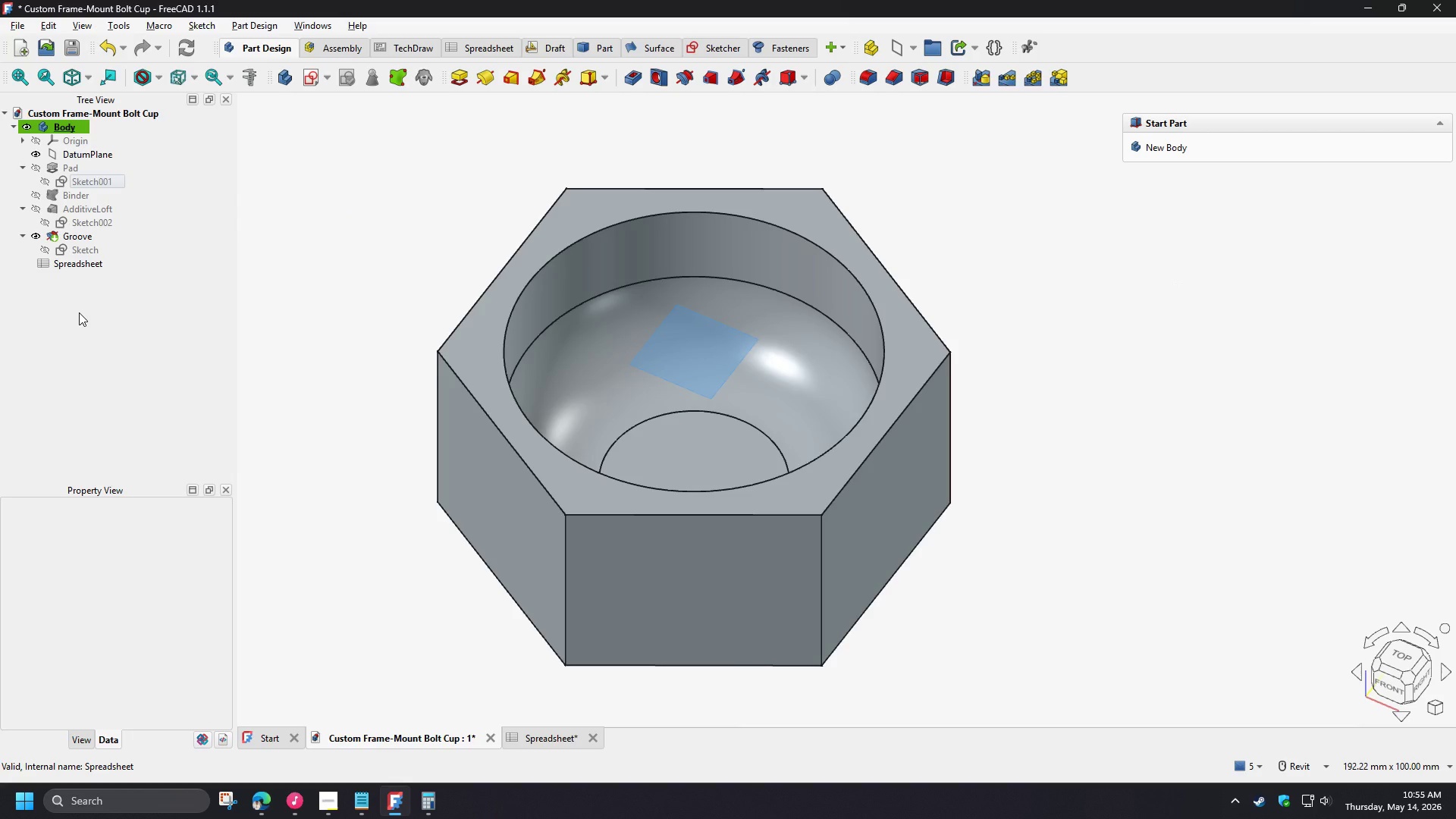 
left_click([81, 182])
 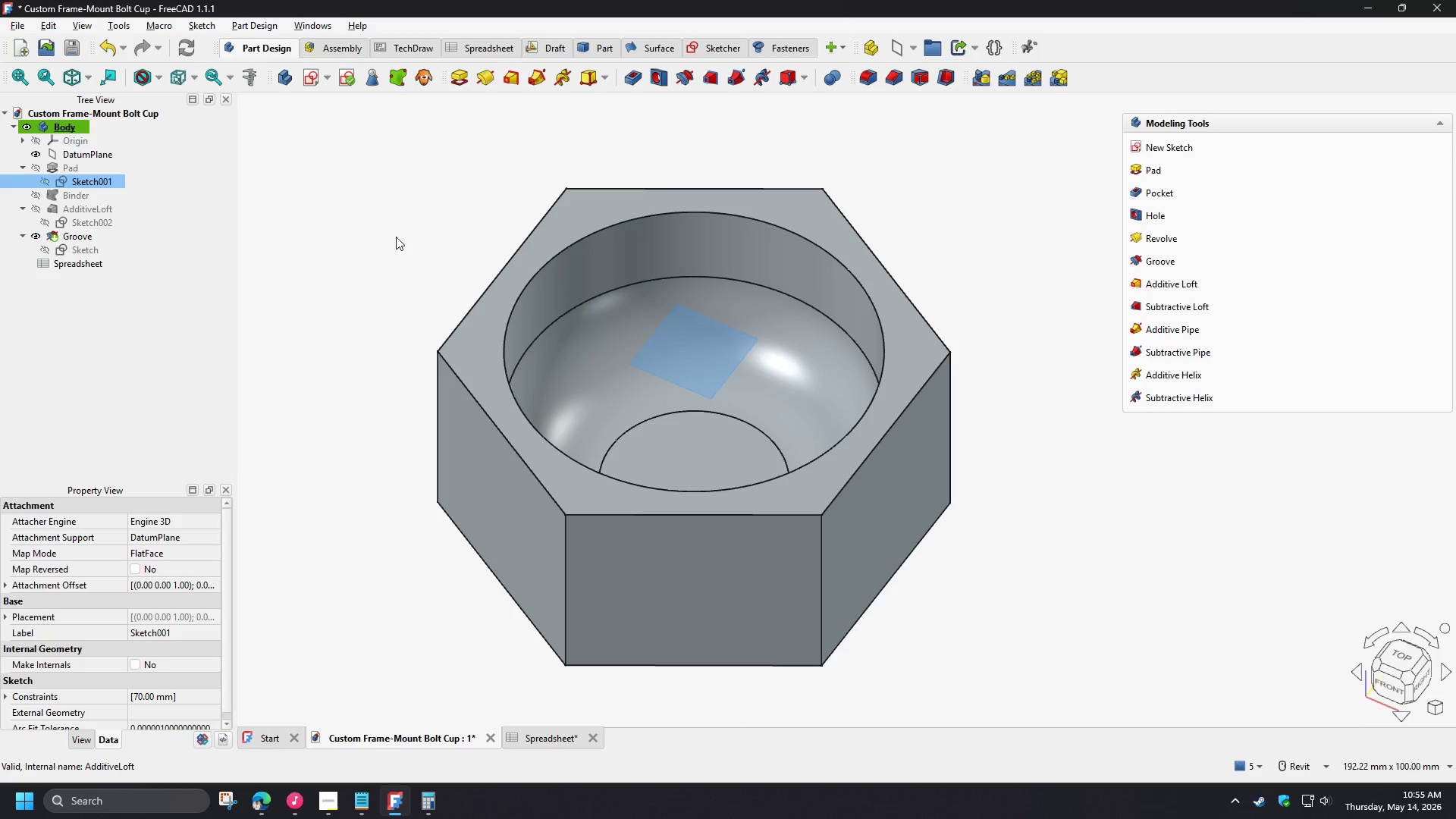 
left_click([391, 238])
 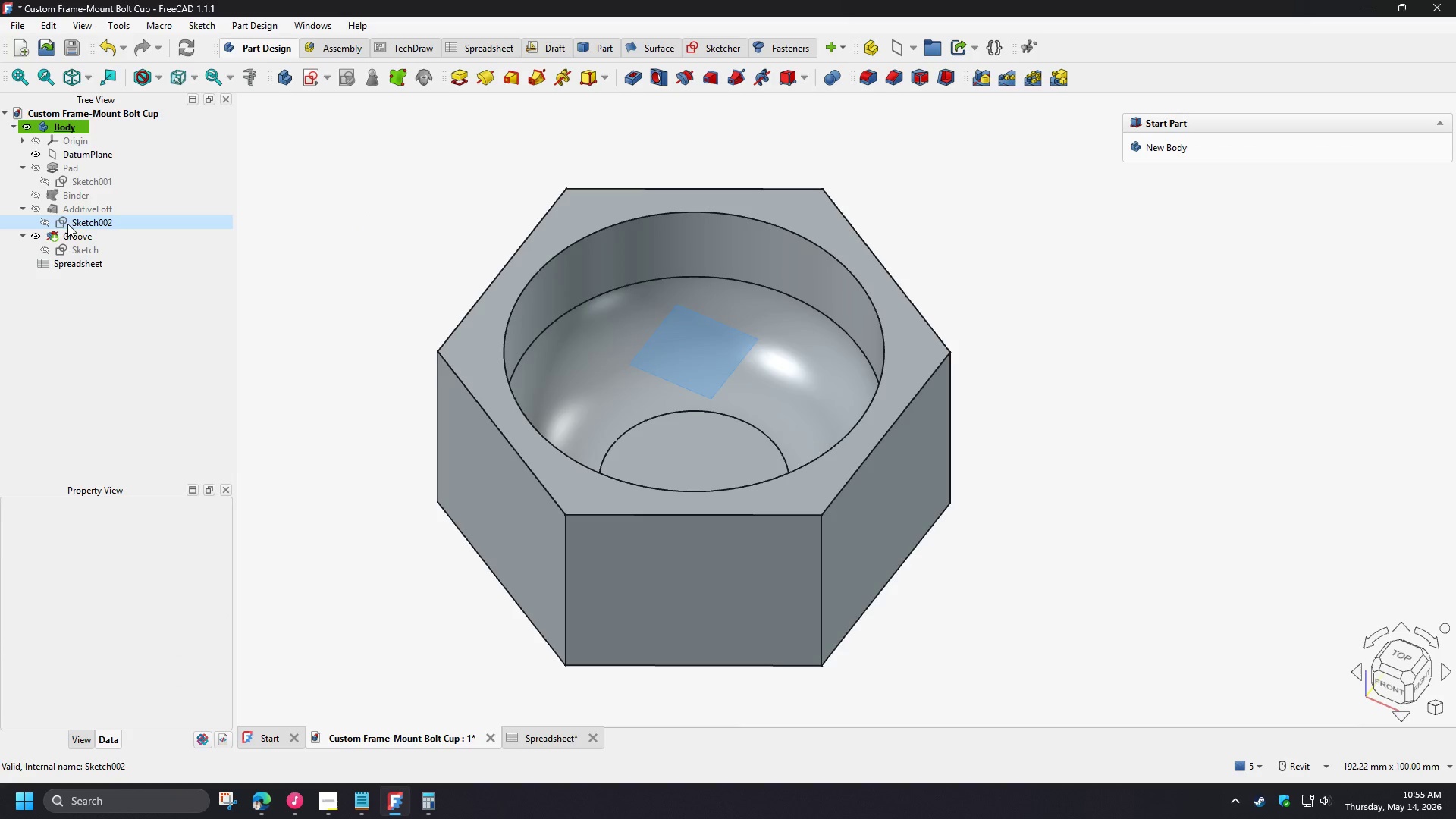 
left_click([44, 223])
 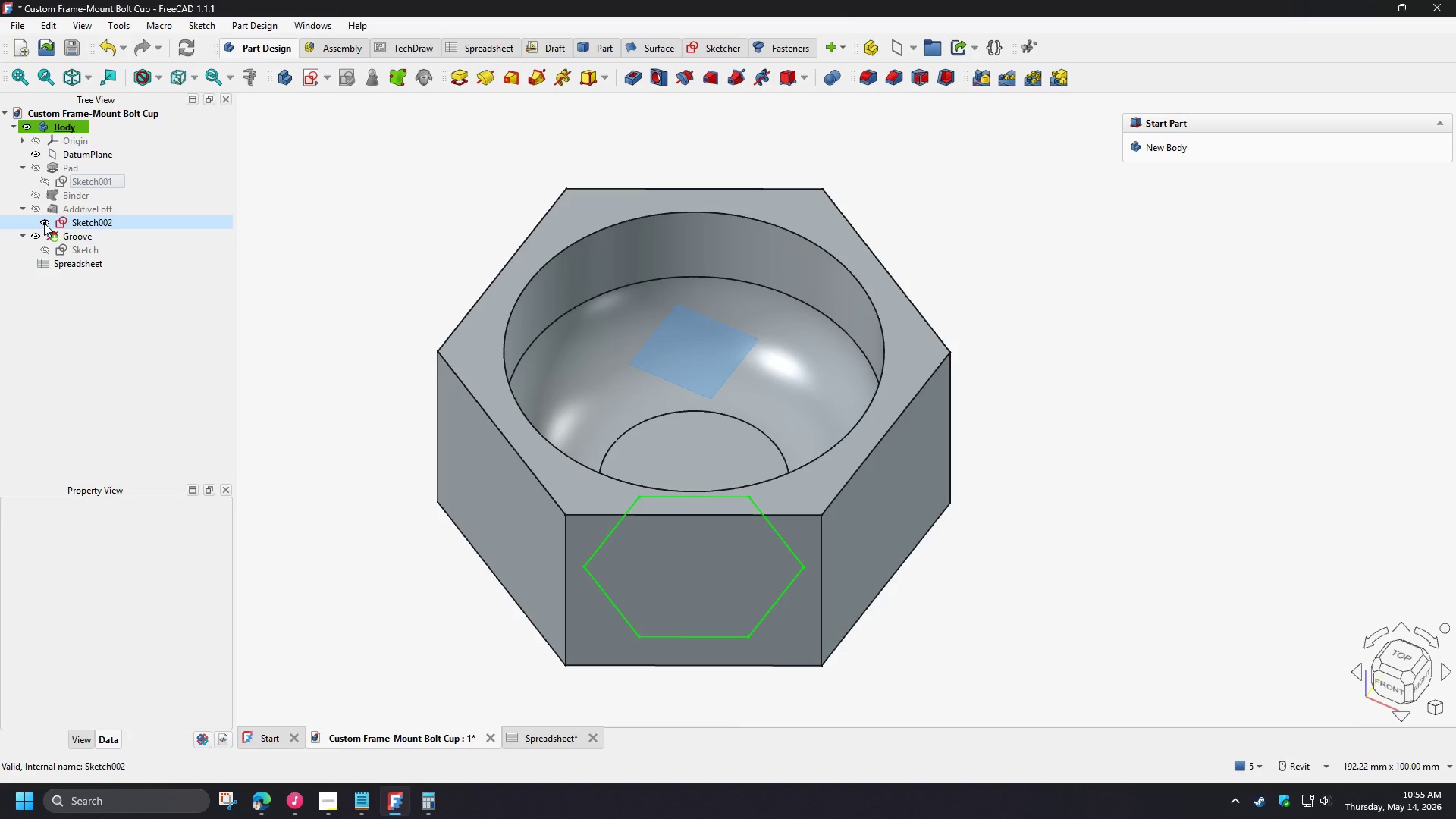 
left_click([44, 223])
 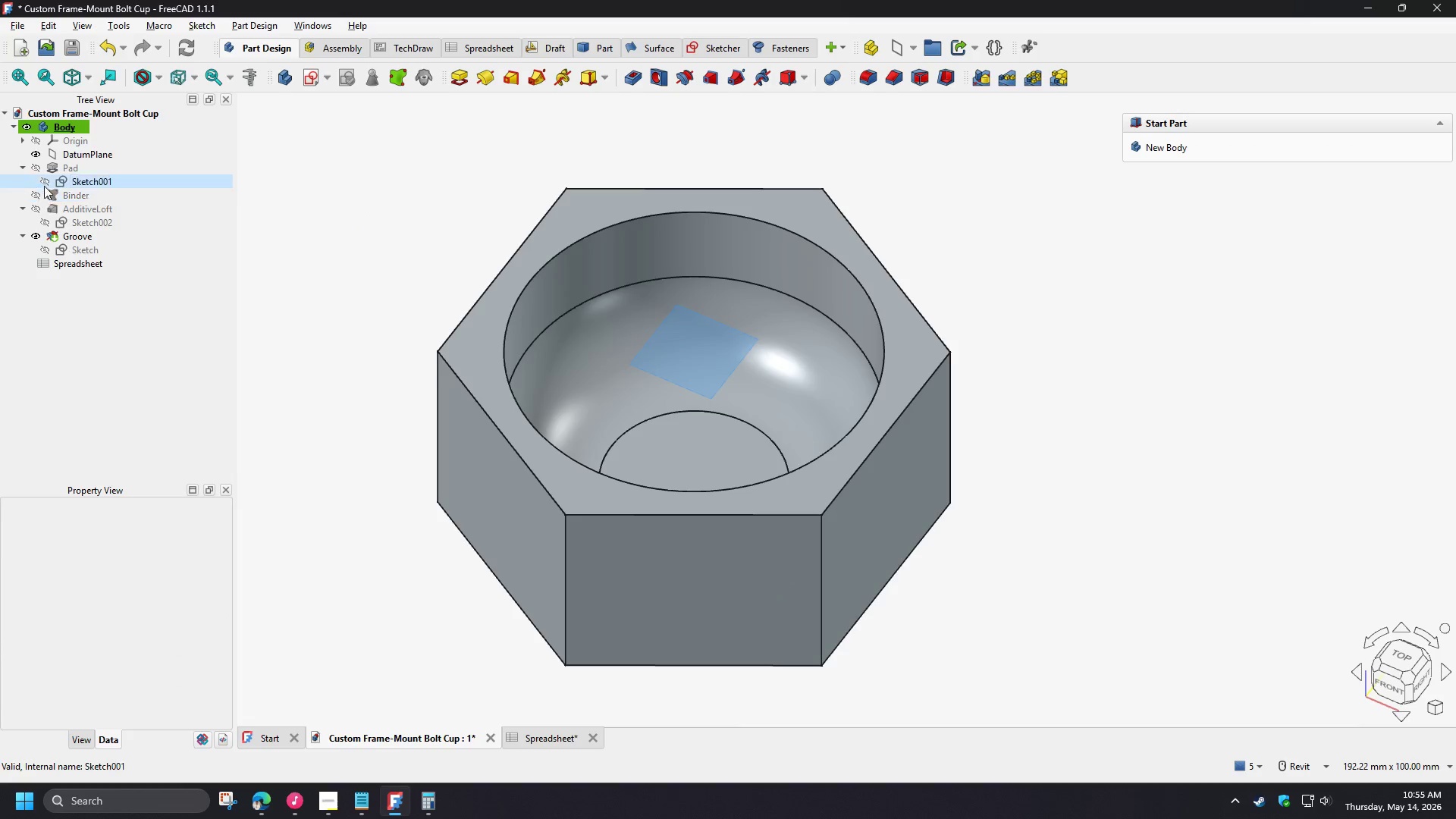 
left_click([46, 182])
 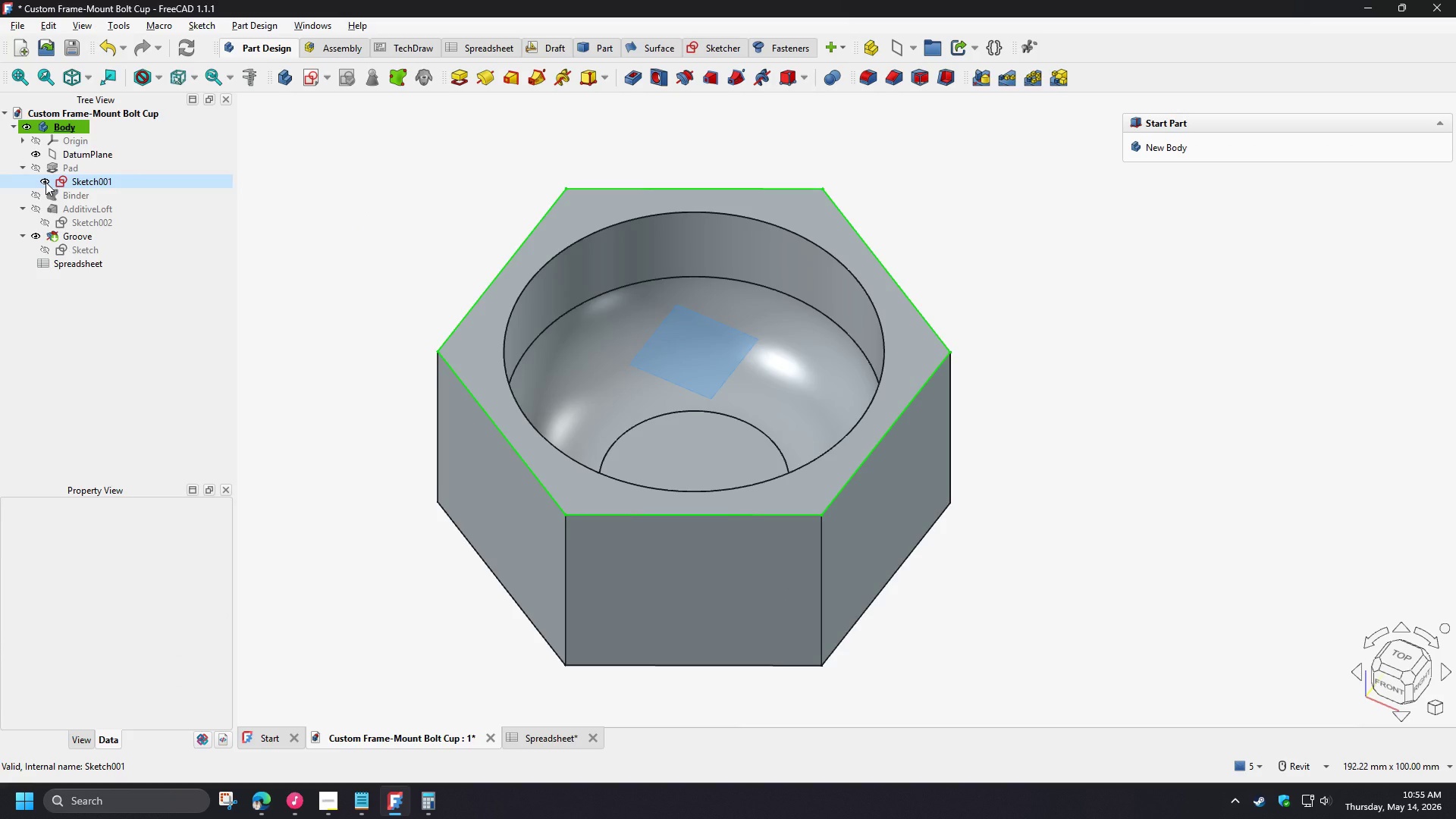 
left_click([46, 182])
 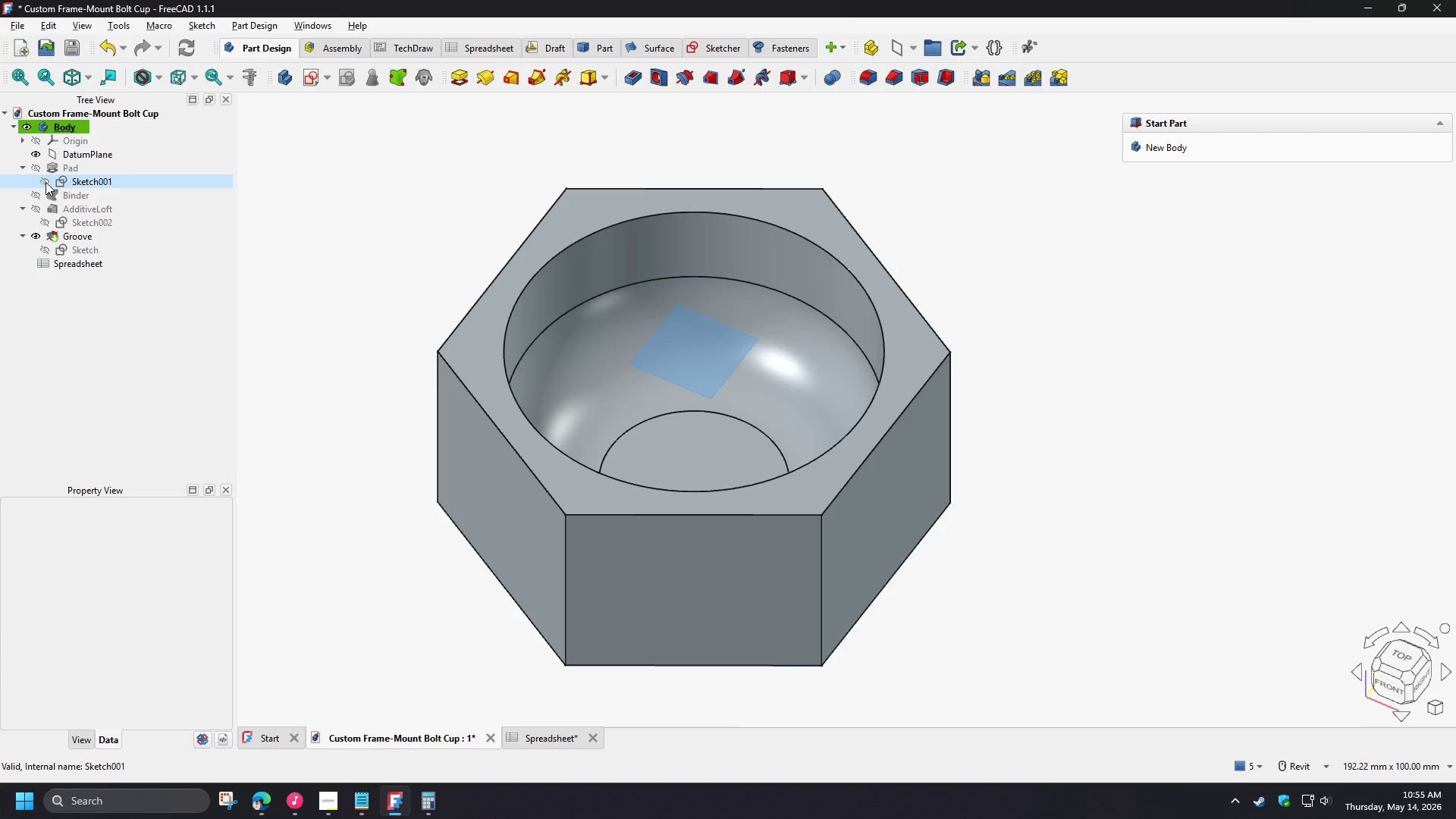 
left_click([44, 253])
 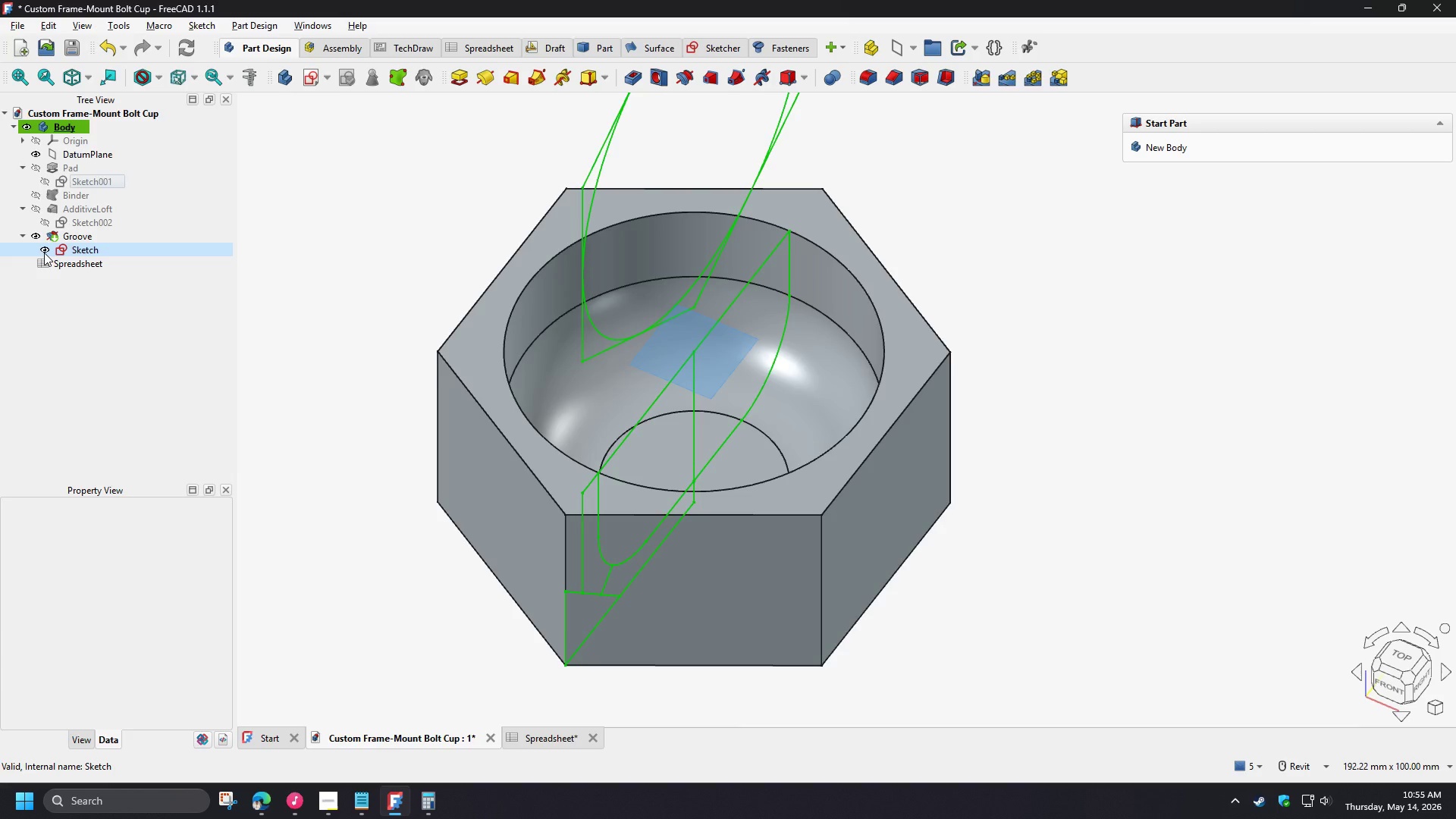 
left_click([44, 253])
 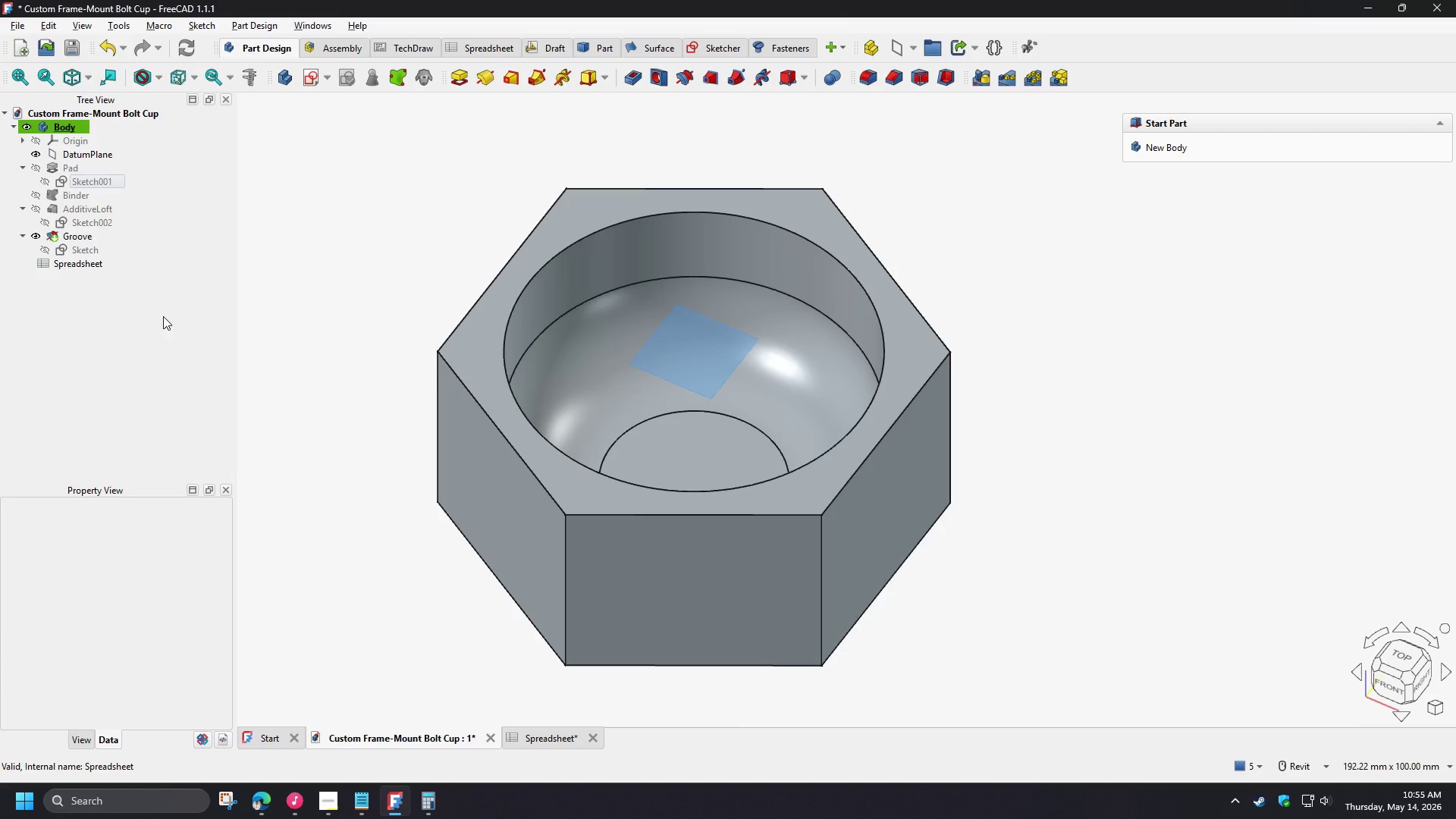 
wait(17.78)
 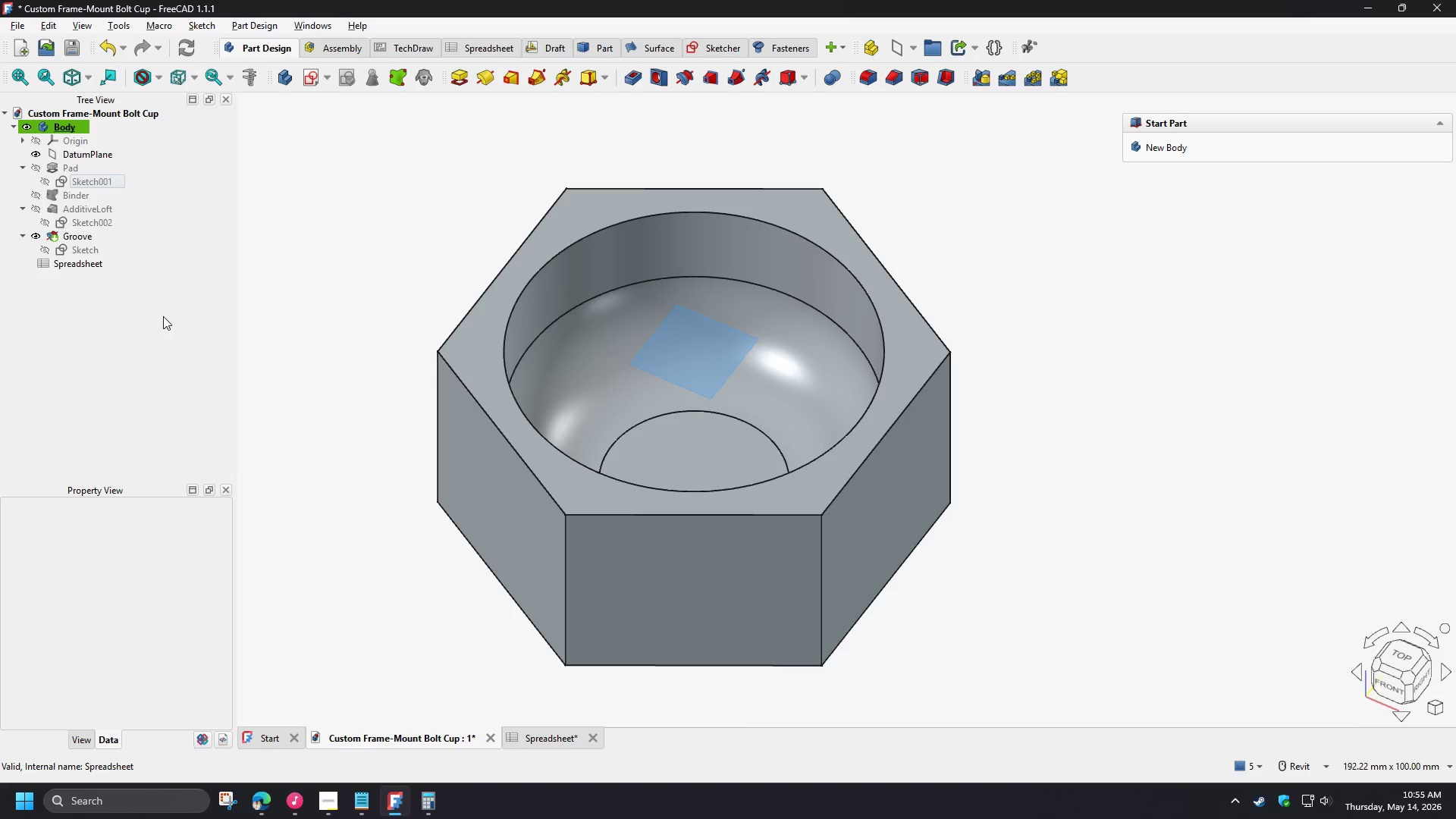 
left_click([92, 251])
 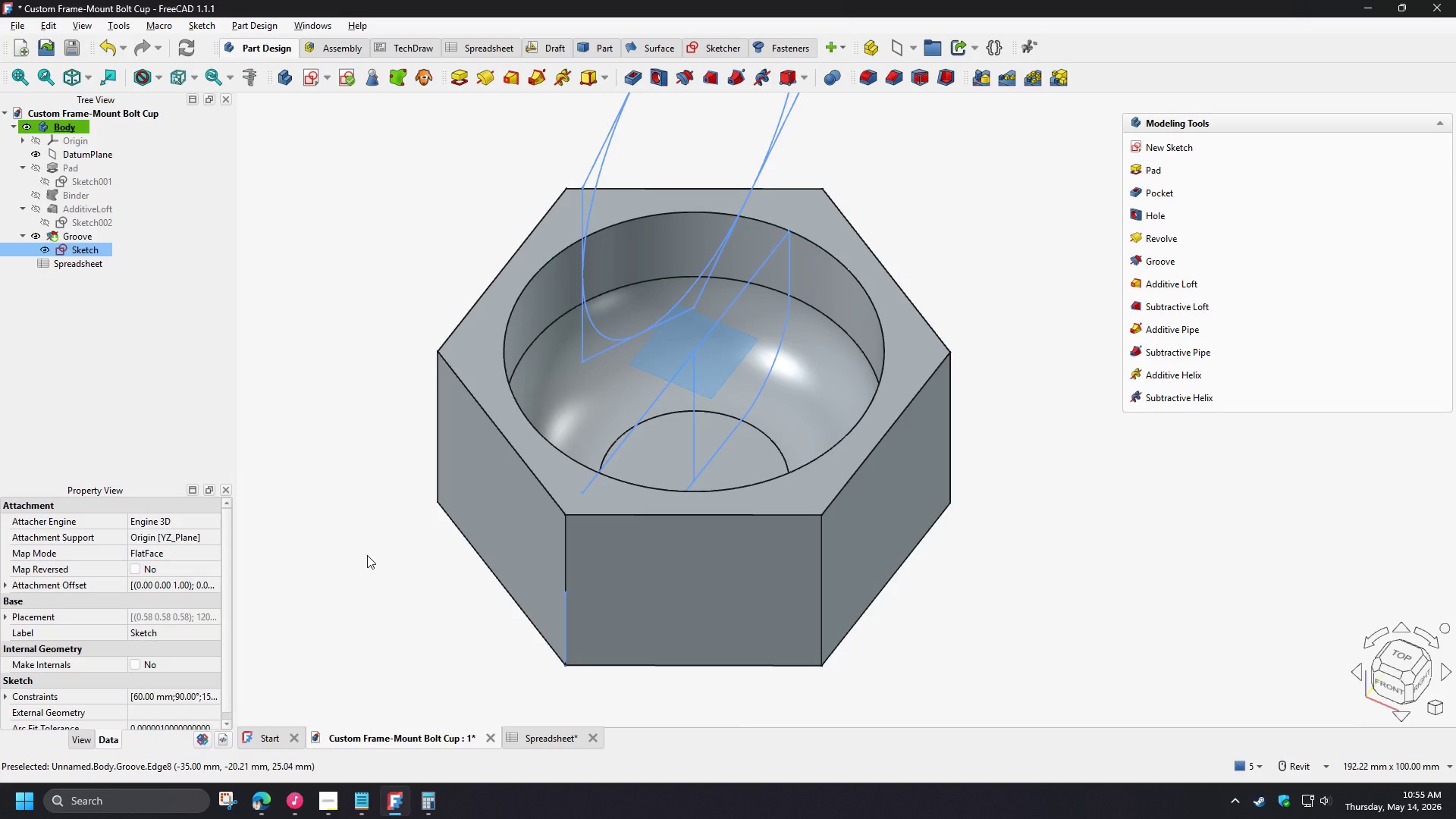 
wait(7.0)
 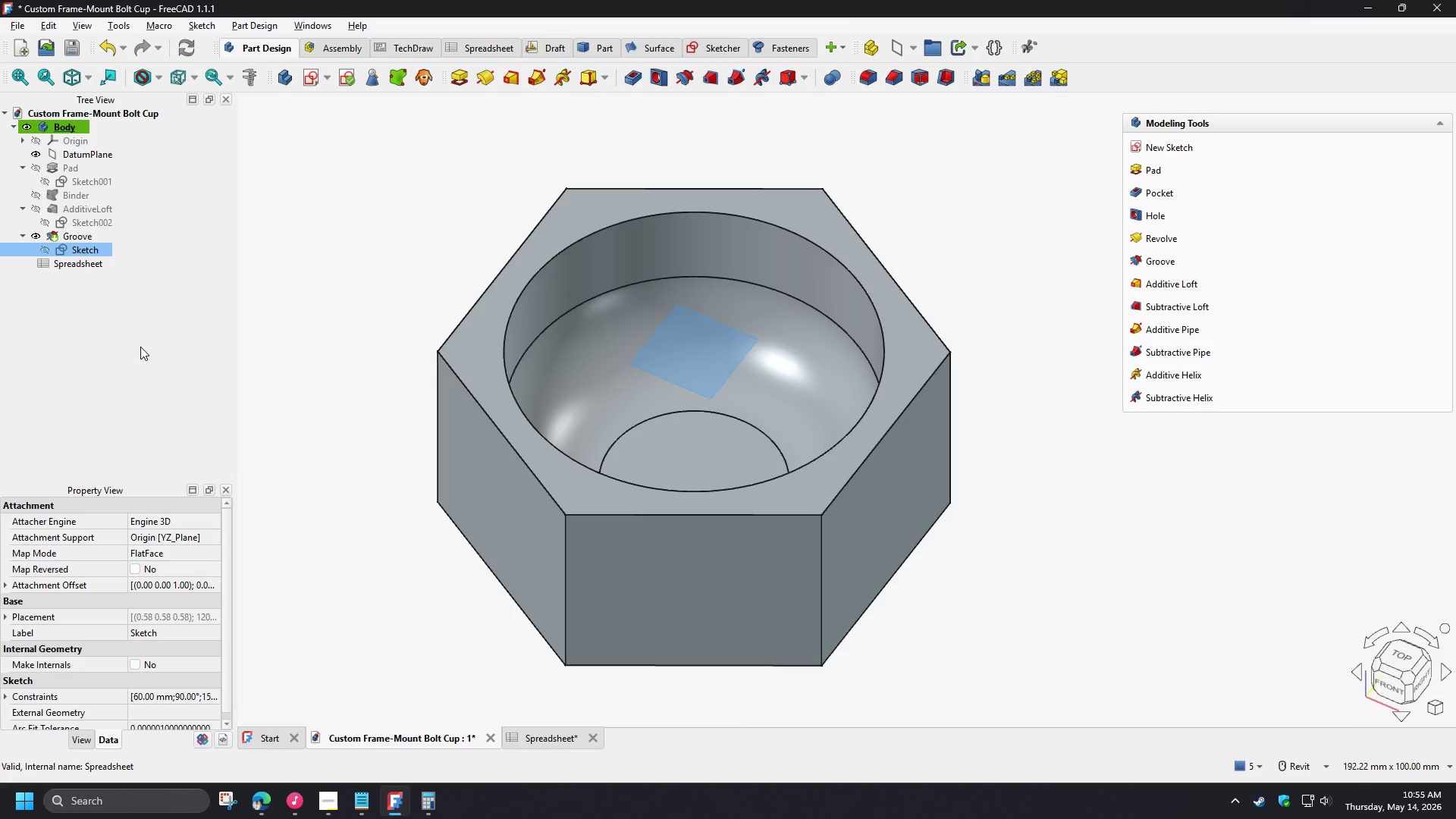 
key(Numpad0)
 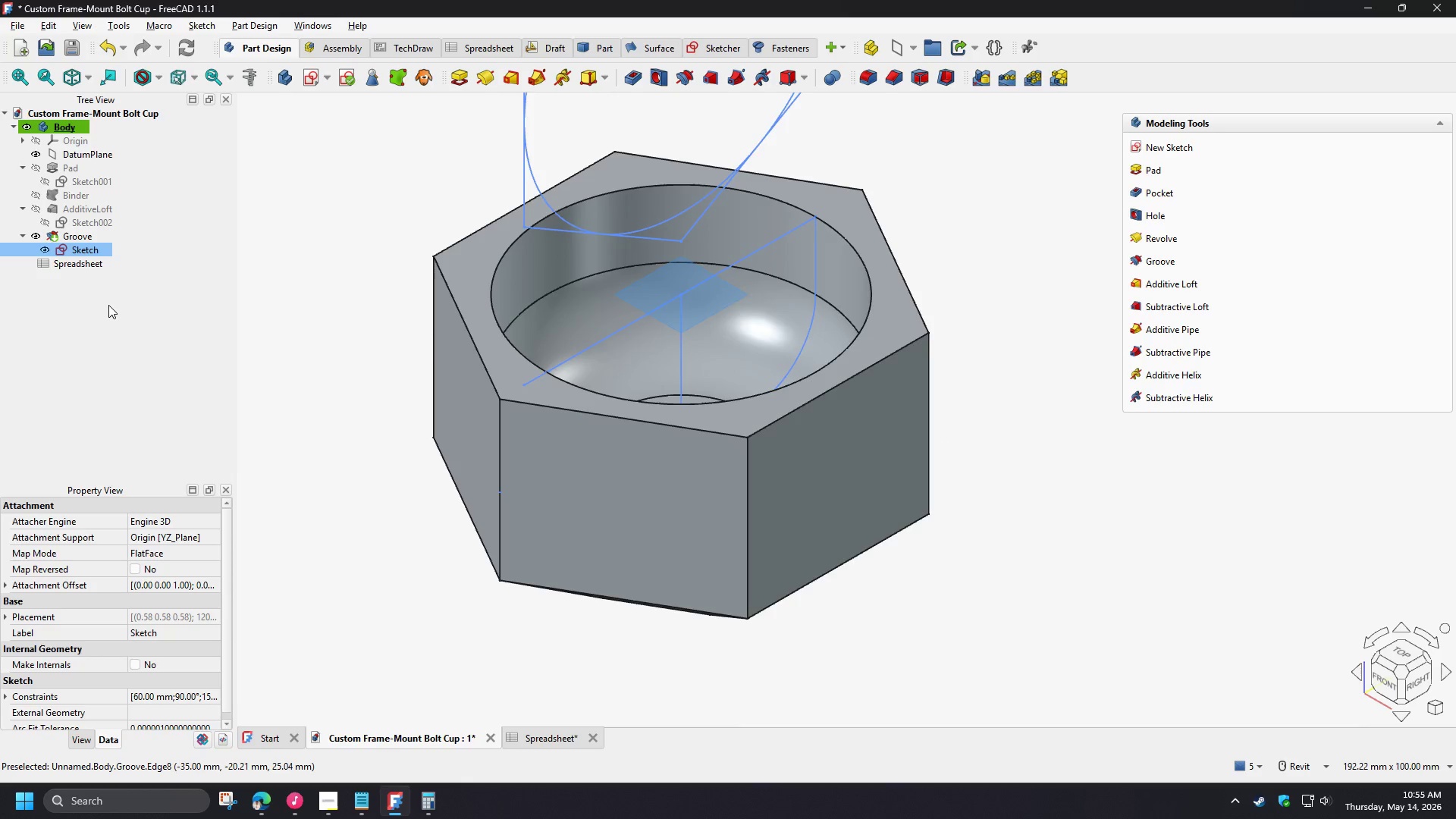 
left_click([80, 248])
 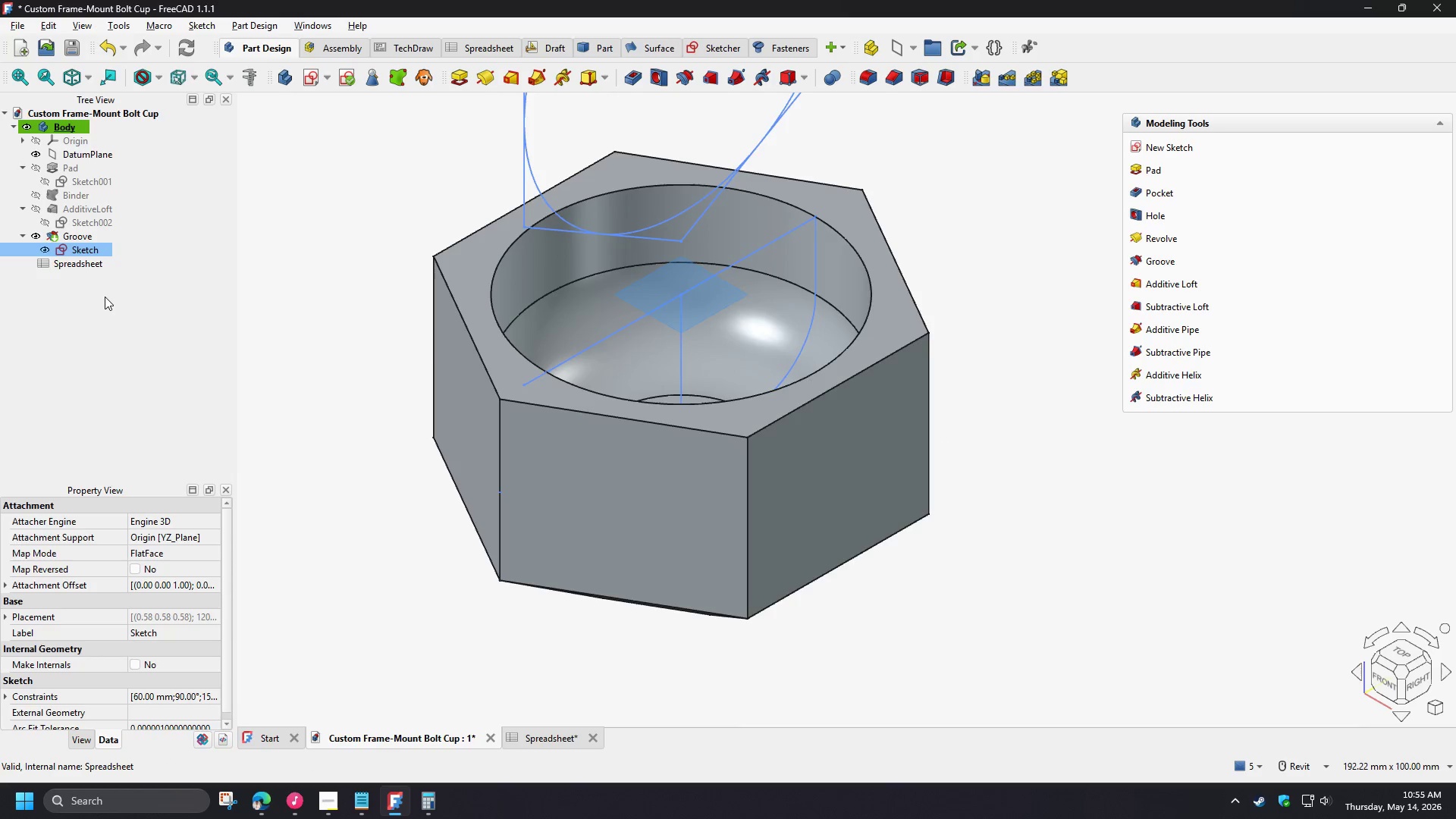 
key(F2)
 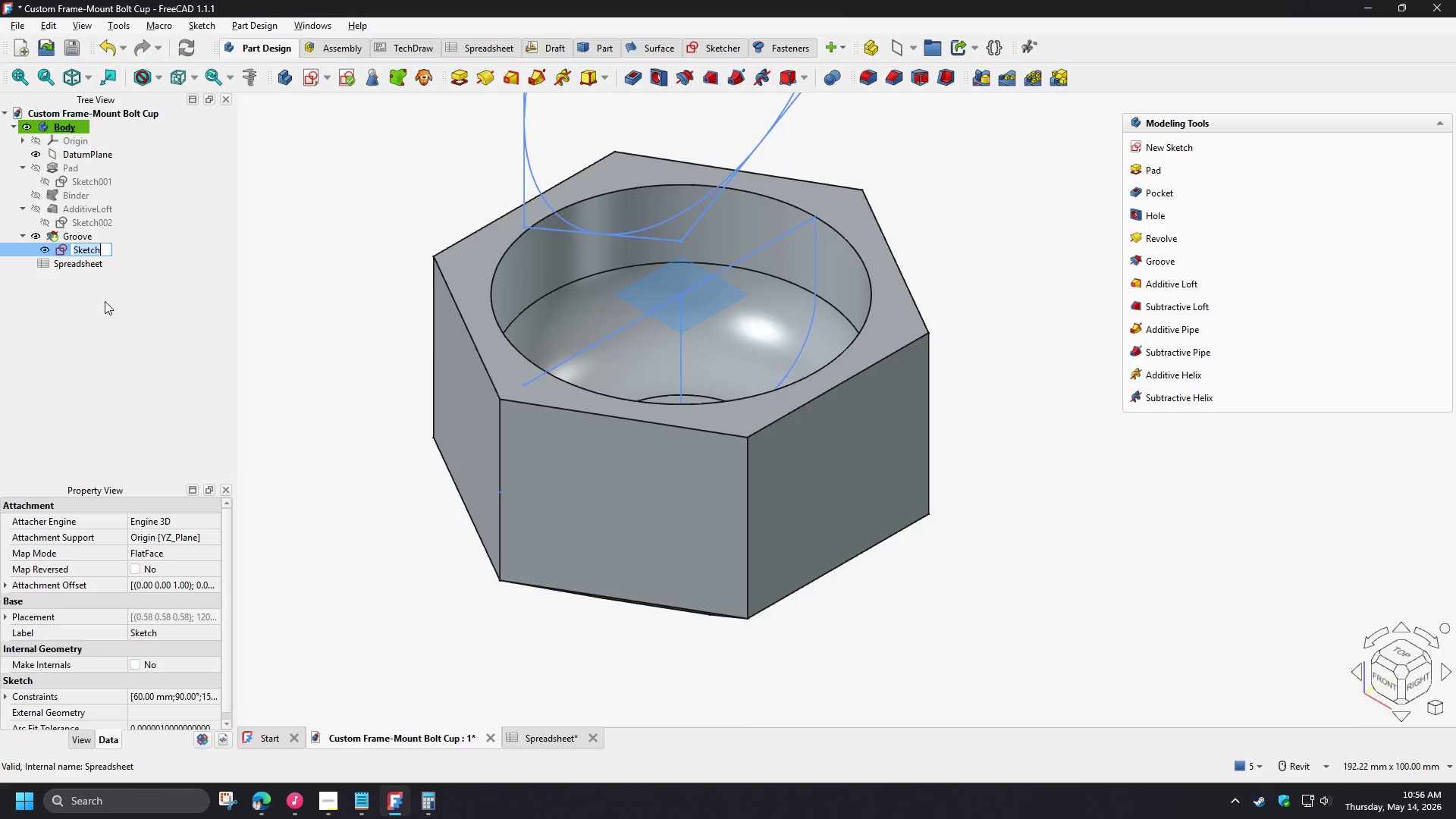 
wait(7.05)
 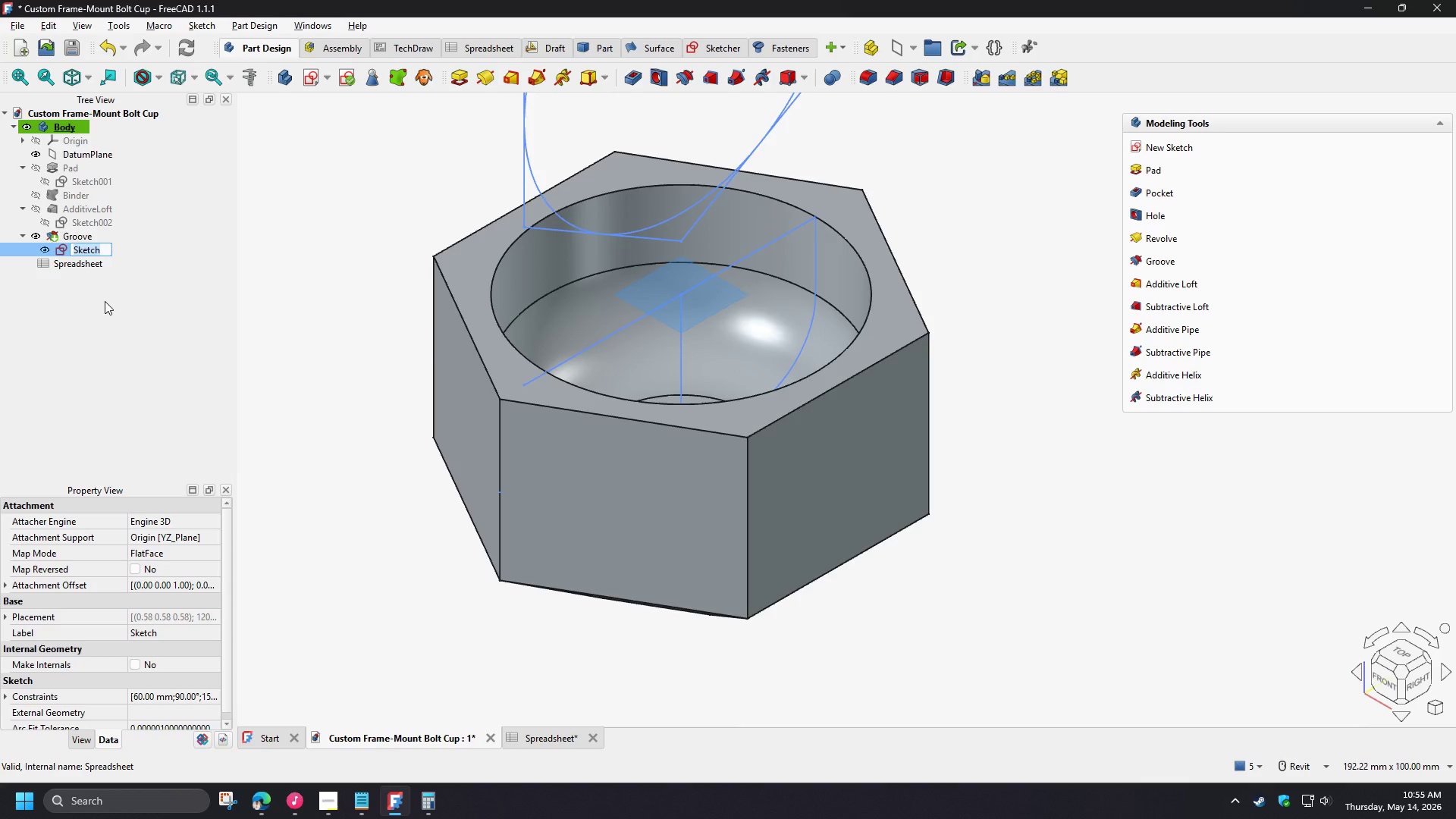 
hold_key(key=ShiftLeft, duration=1.45)
 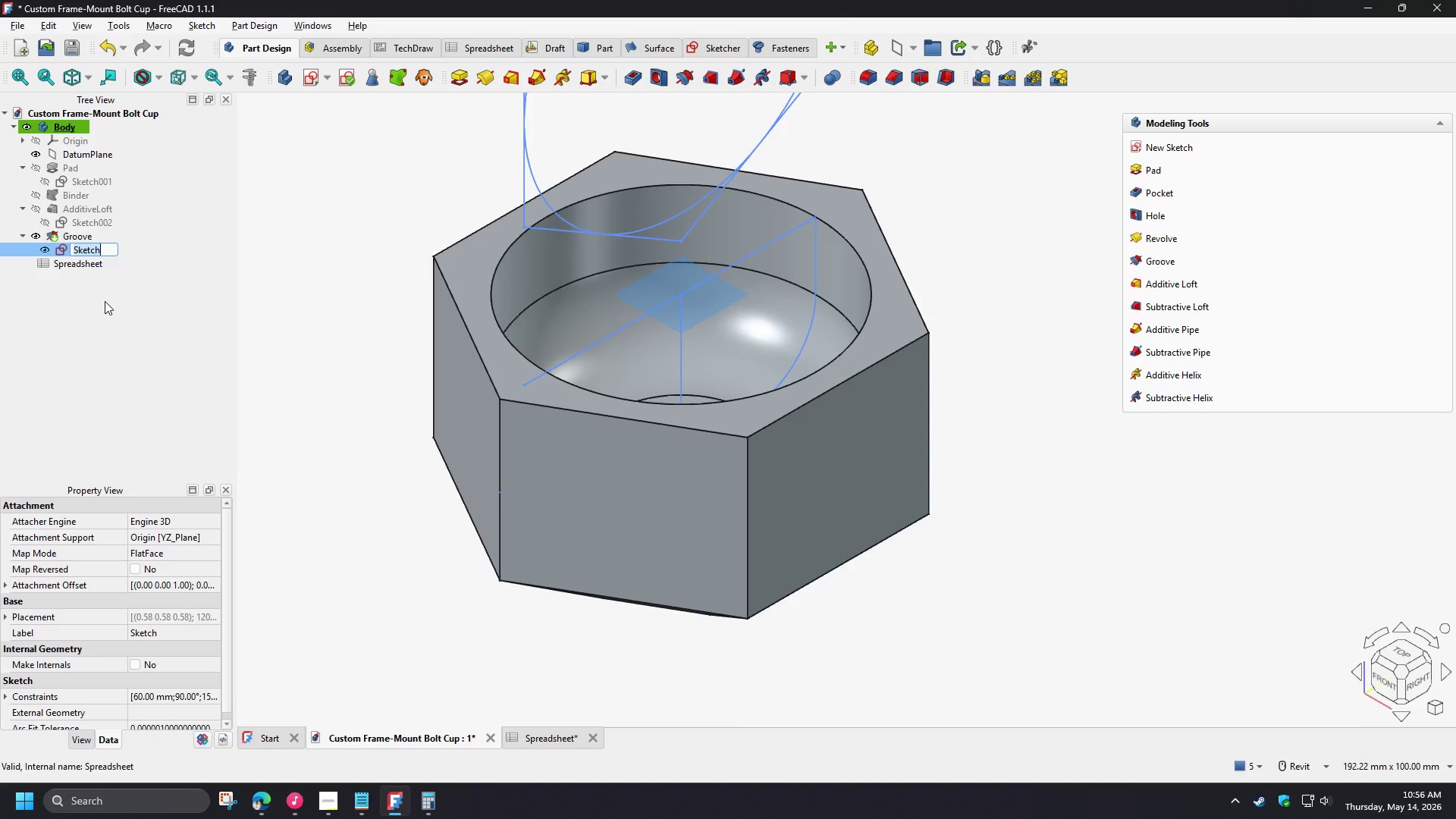 
key(ArrowLeft)
 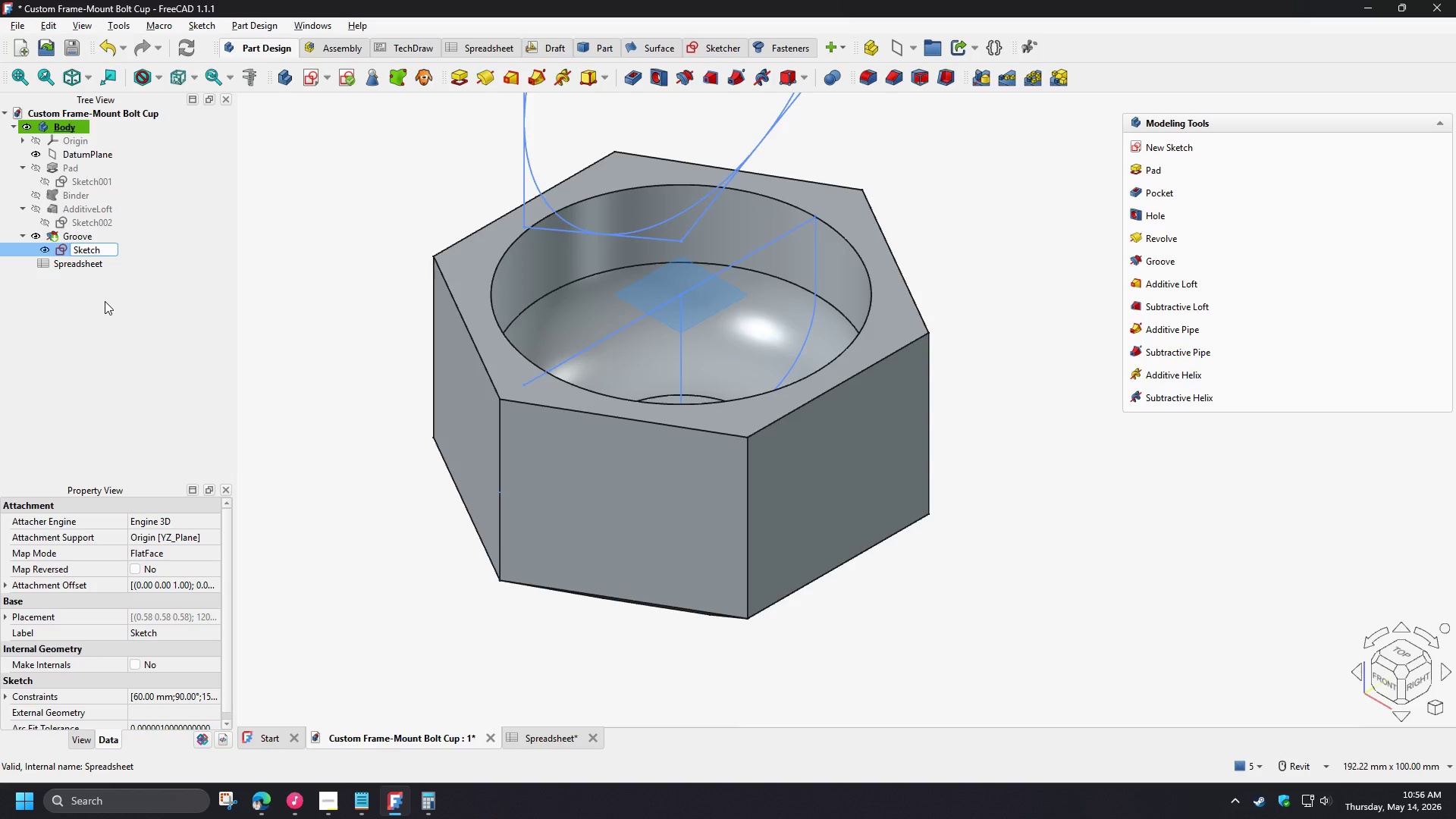 
hold_key(key=ShiftLeft, duration=1.5)
 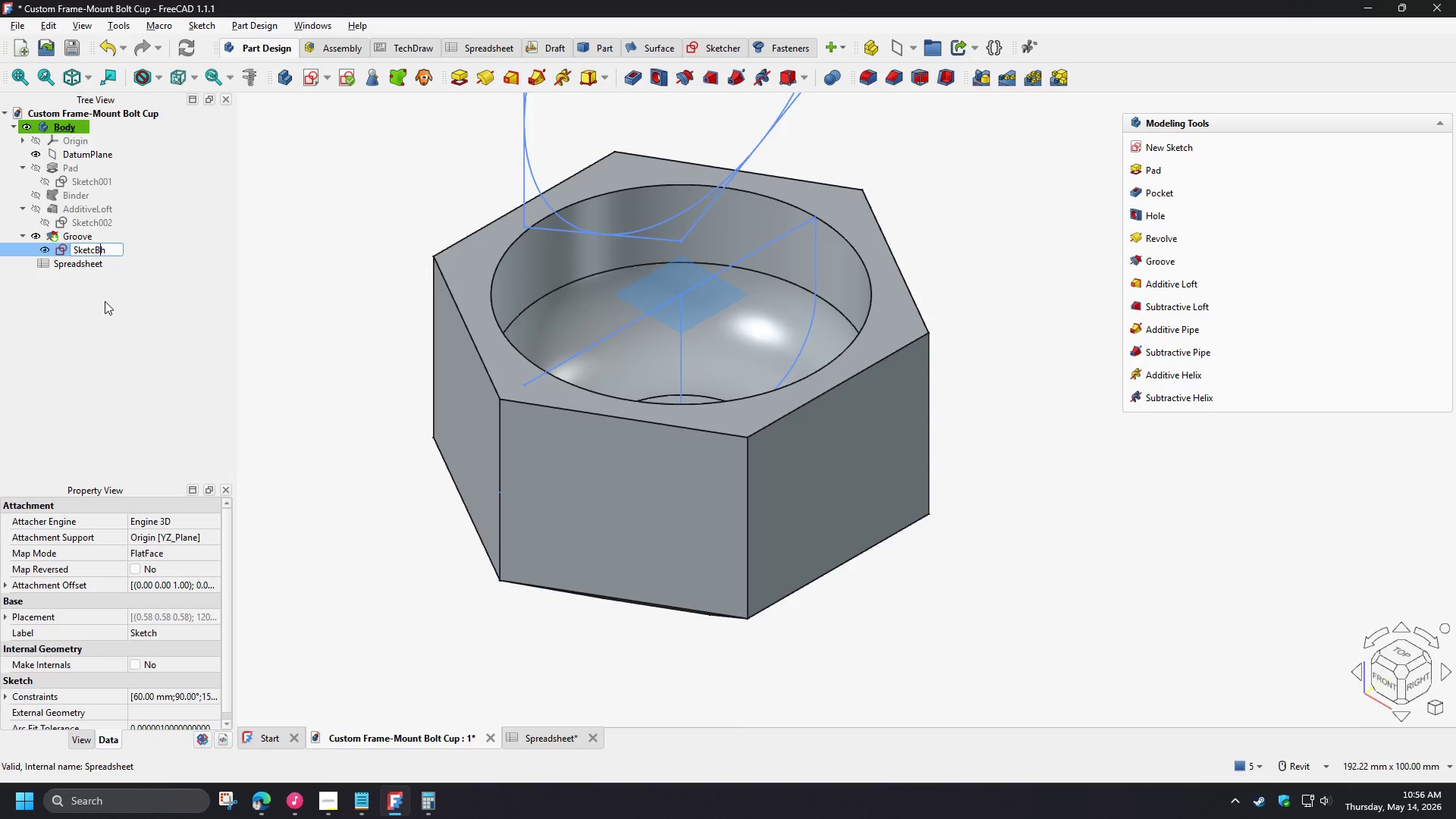 
type(Bo)
key(Backspace)
key(Backspace)
type(Bowl)
 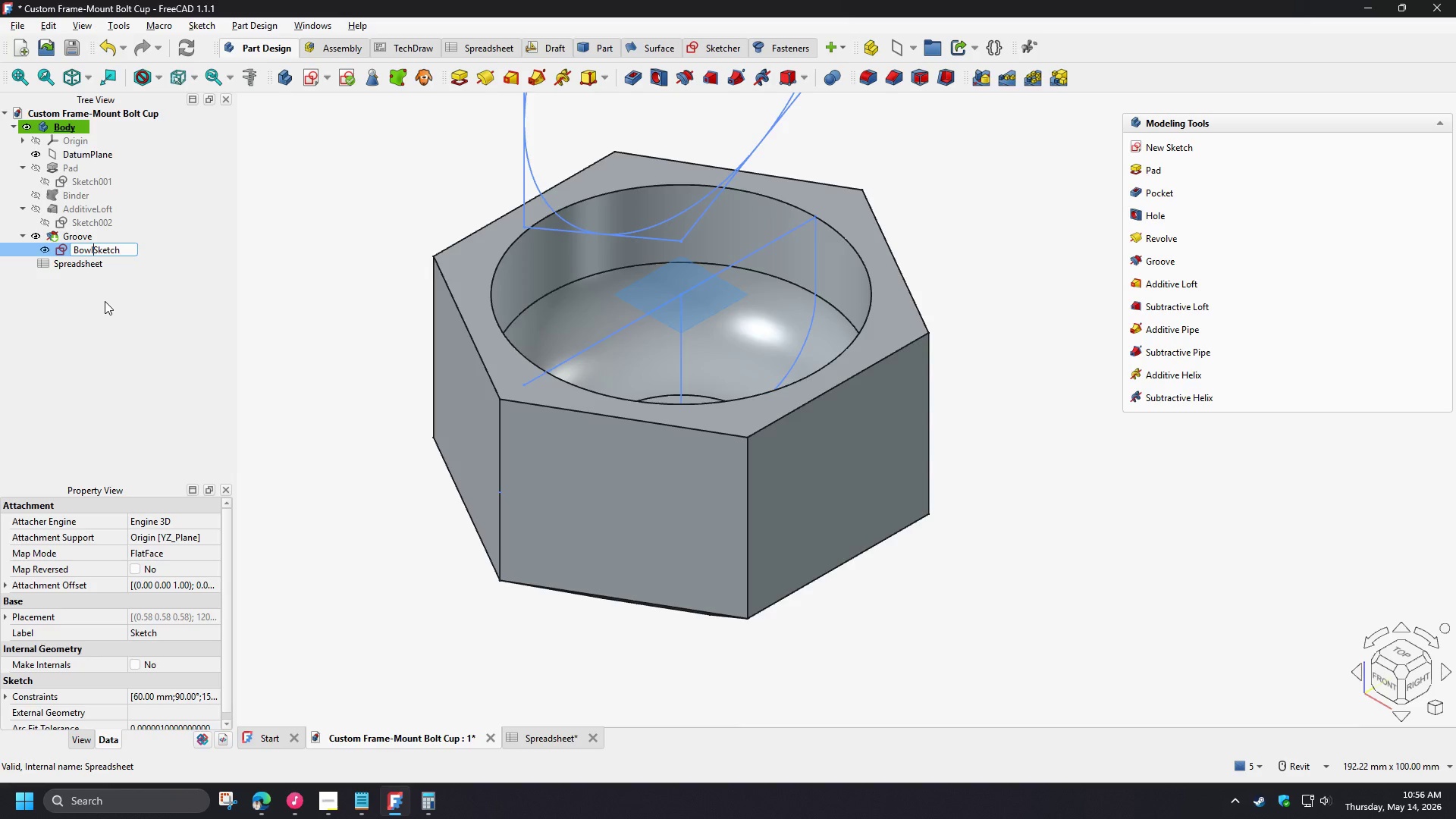 
hold_key(key=ArrowLeft, duration=0.86)
 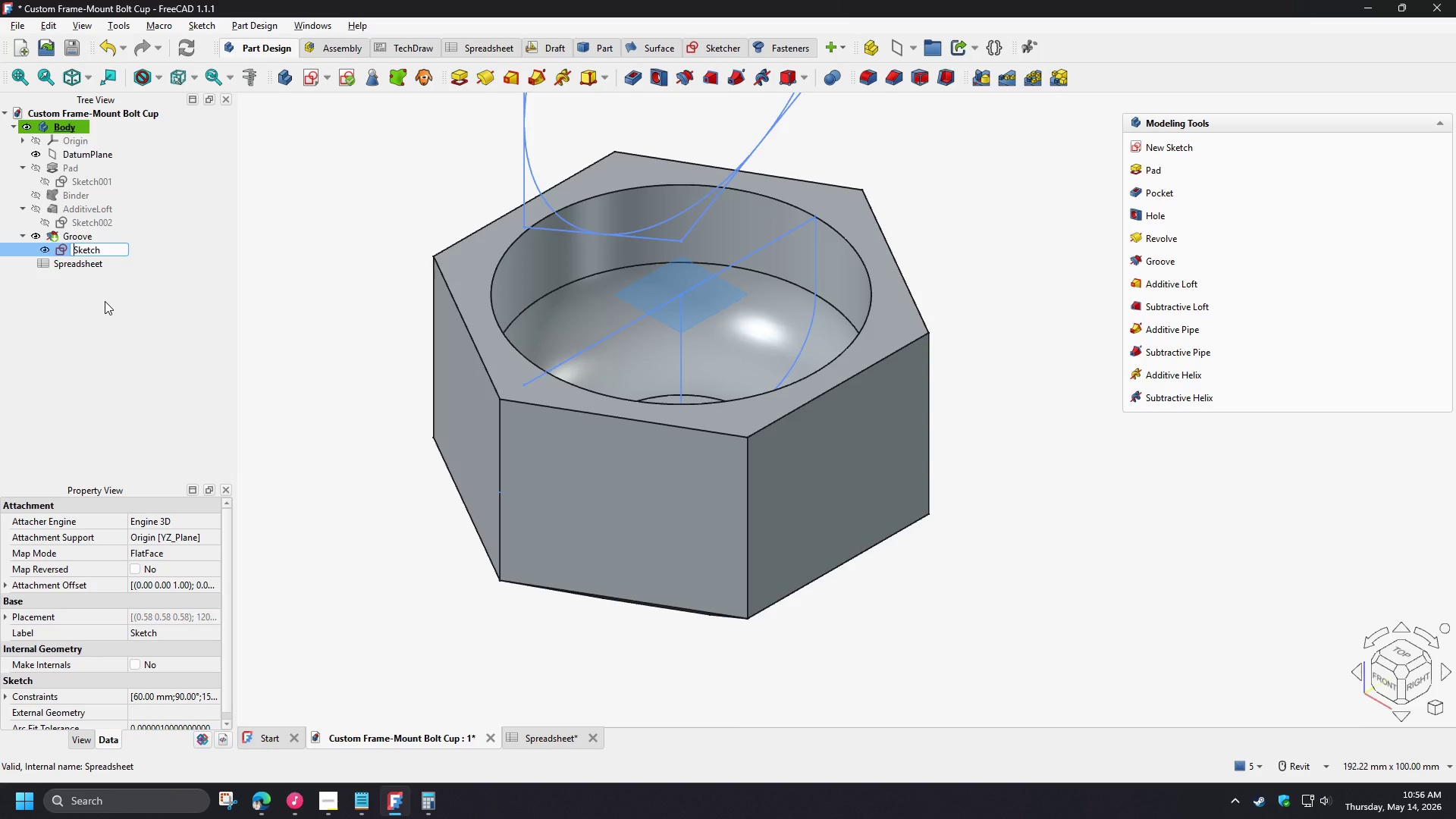 
key(Shift+S)
 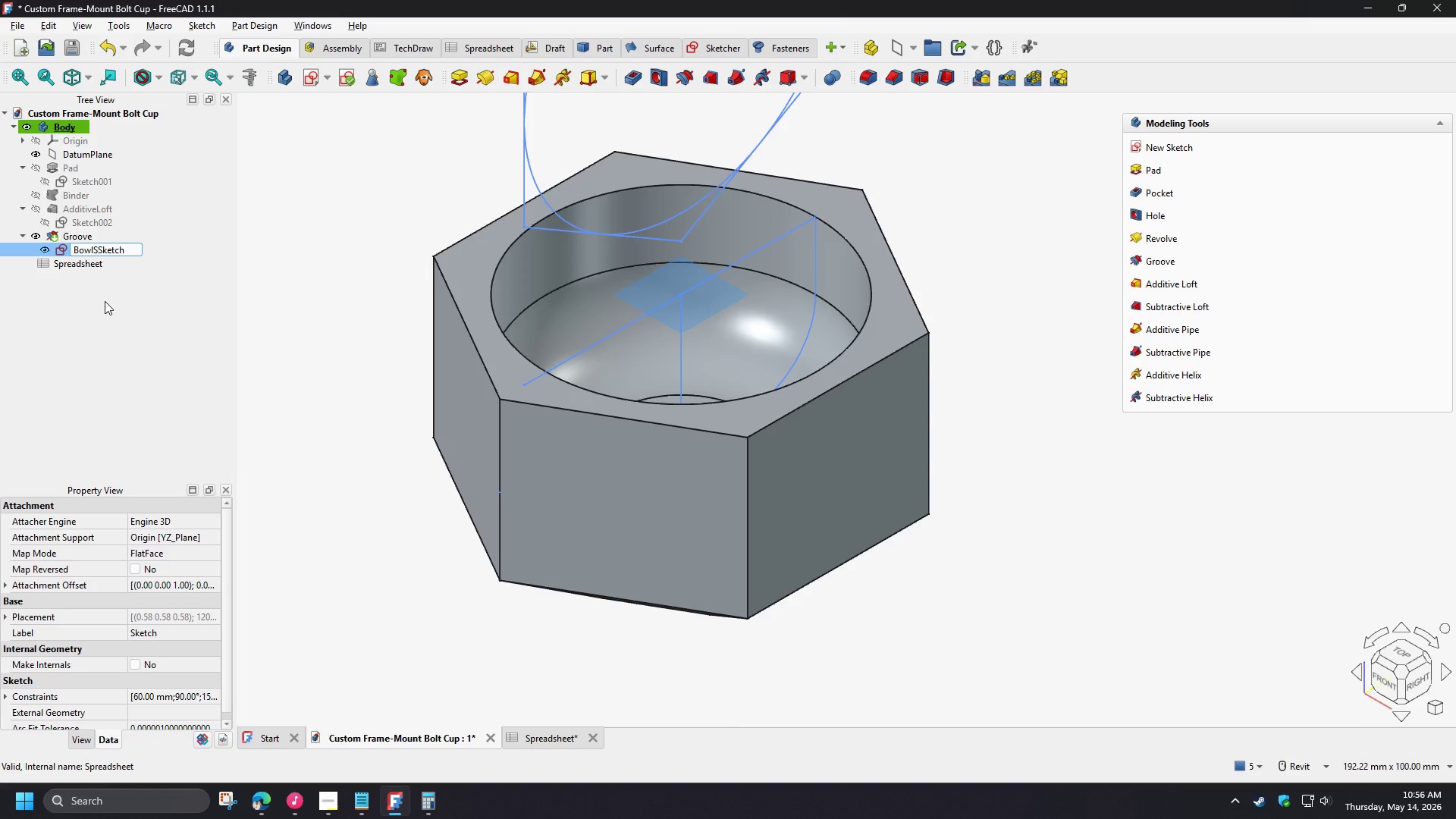 
key(Backspace)
 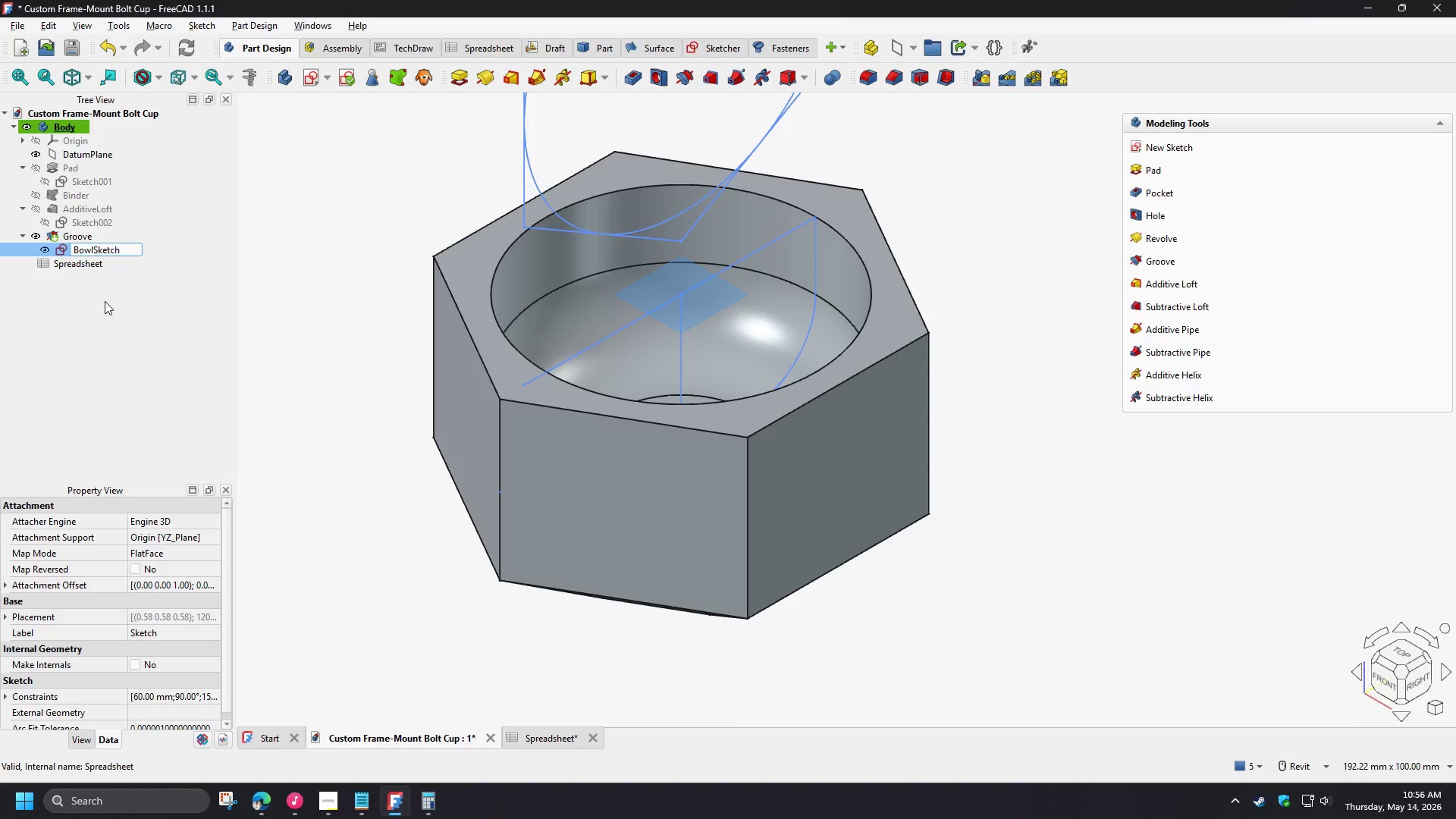 
wait(13.39)
 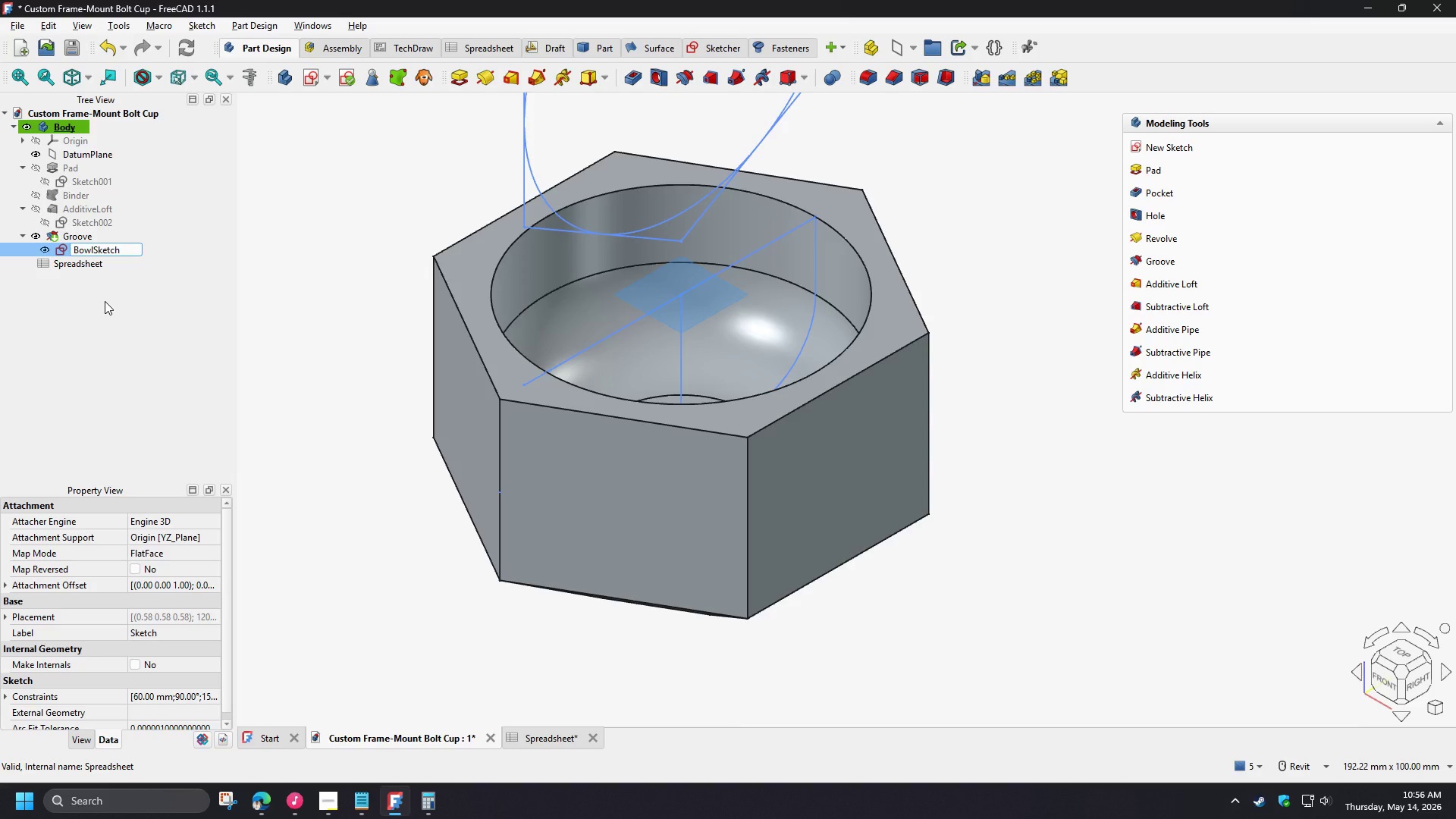 
type(Profile_)
key(NumpadEnter)
 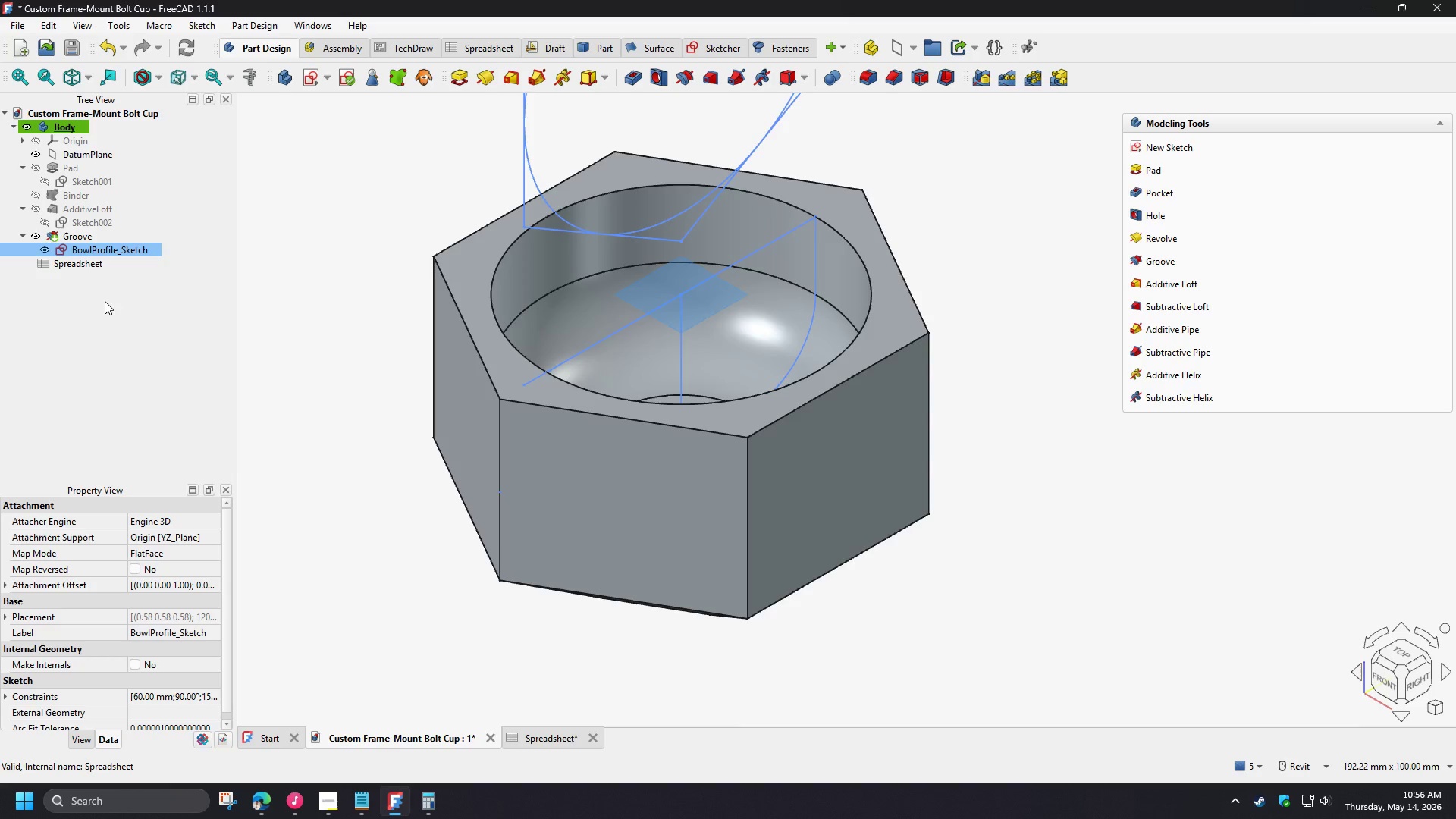 
scroll: coordinate [324, 403], scroll_direction: down, amount: 4.0
 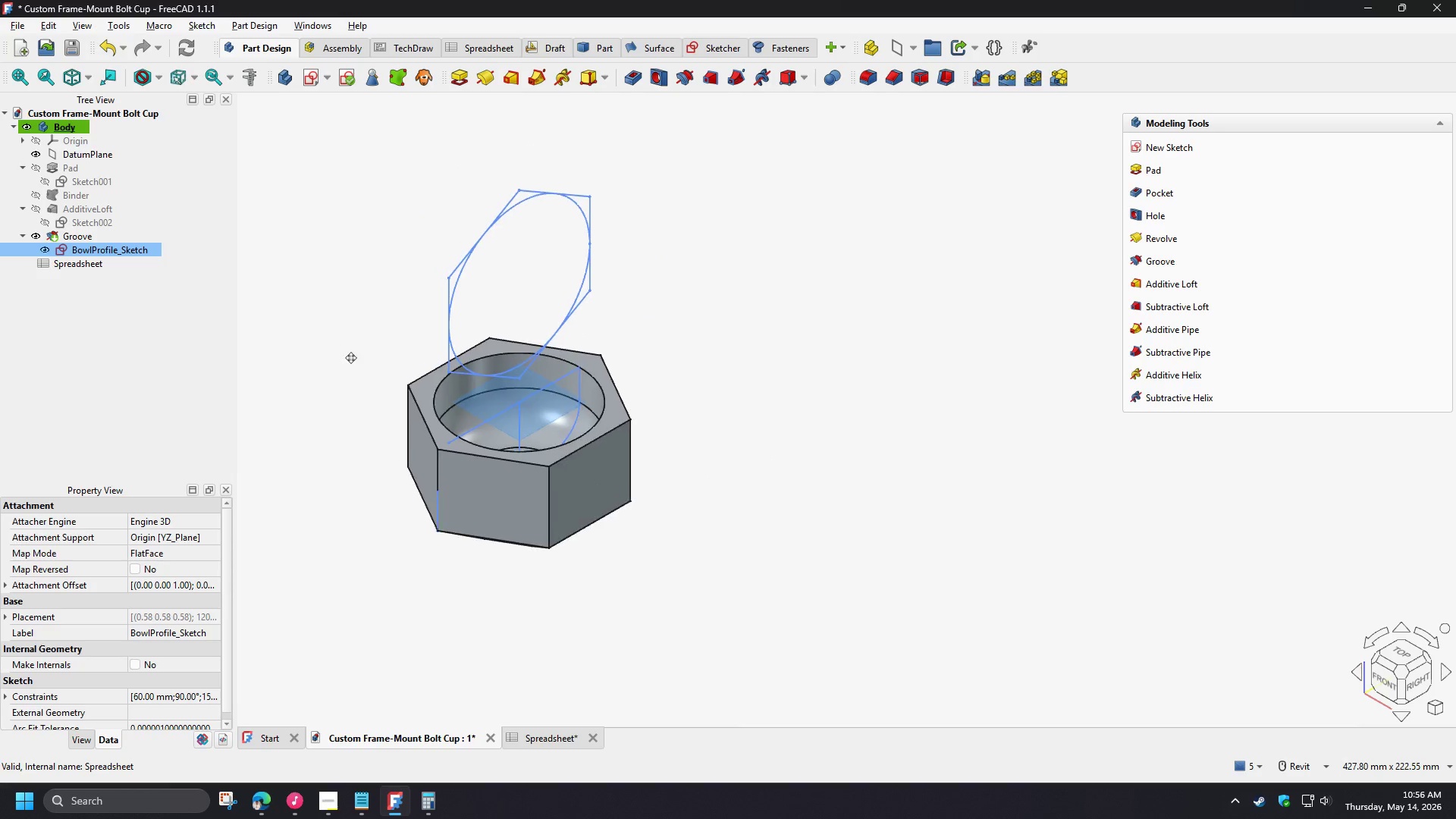 
scroll: coordinate [347, 350], scroll_direction: up, amount: 2.0
 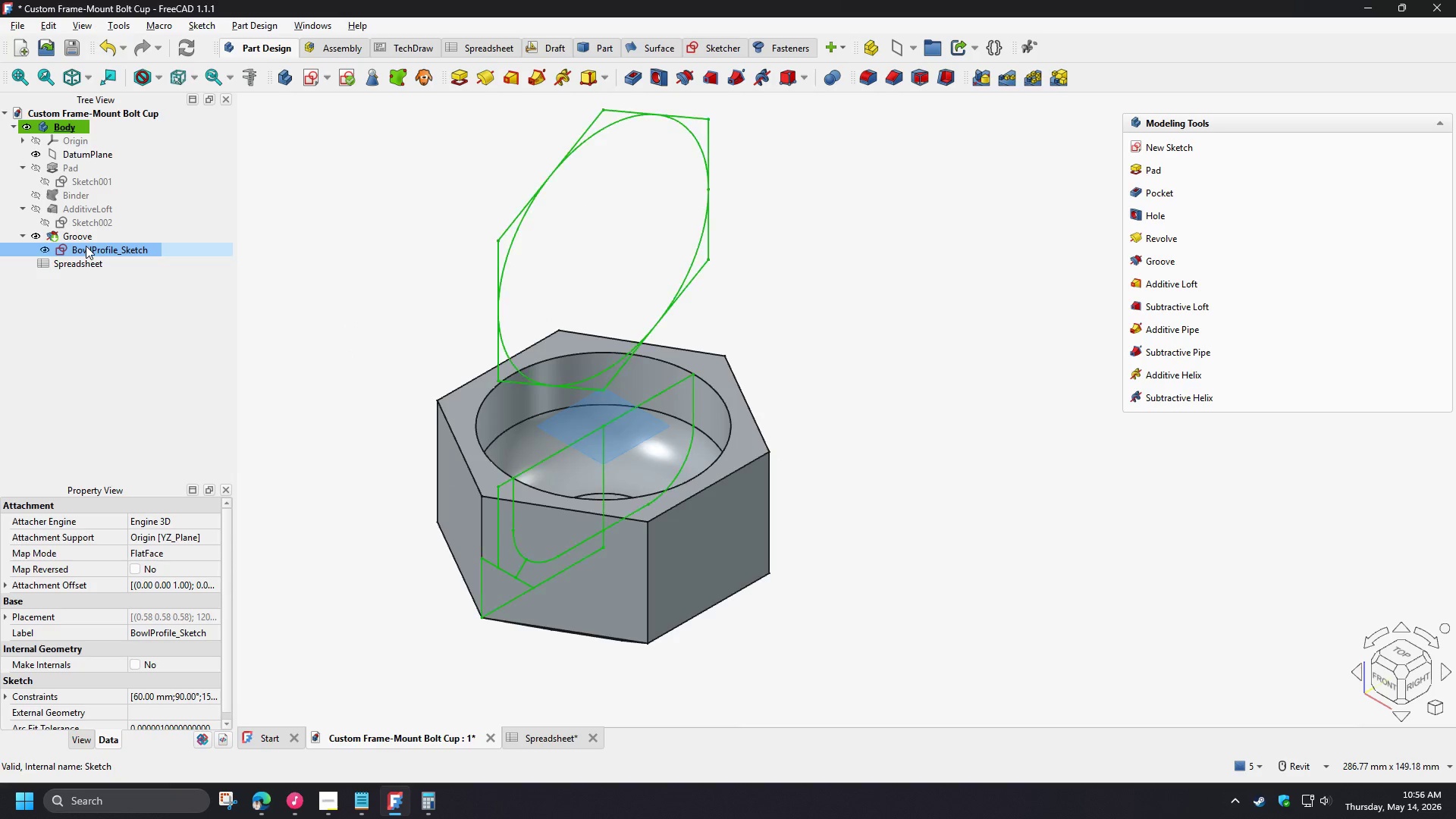 
double_click([86, 246])
 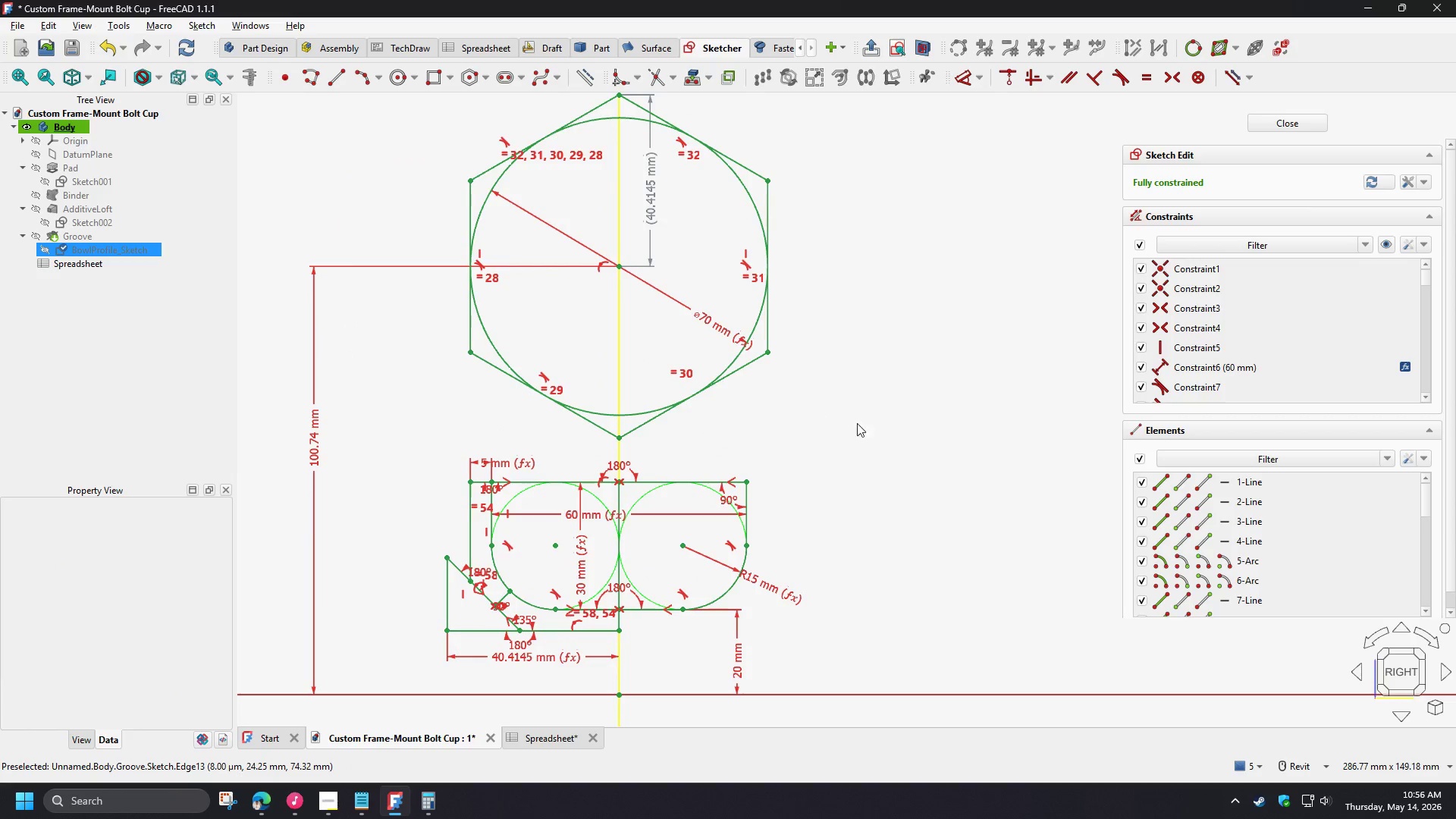 
left_click_drag(start_coordinate=[846, 424], to_coordinate=[471, 158])
 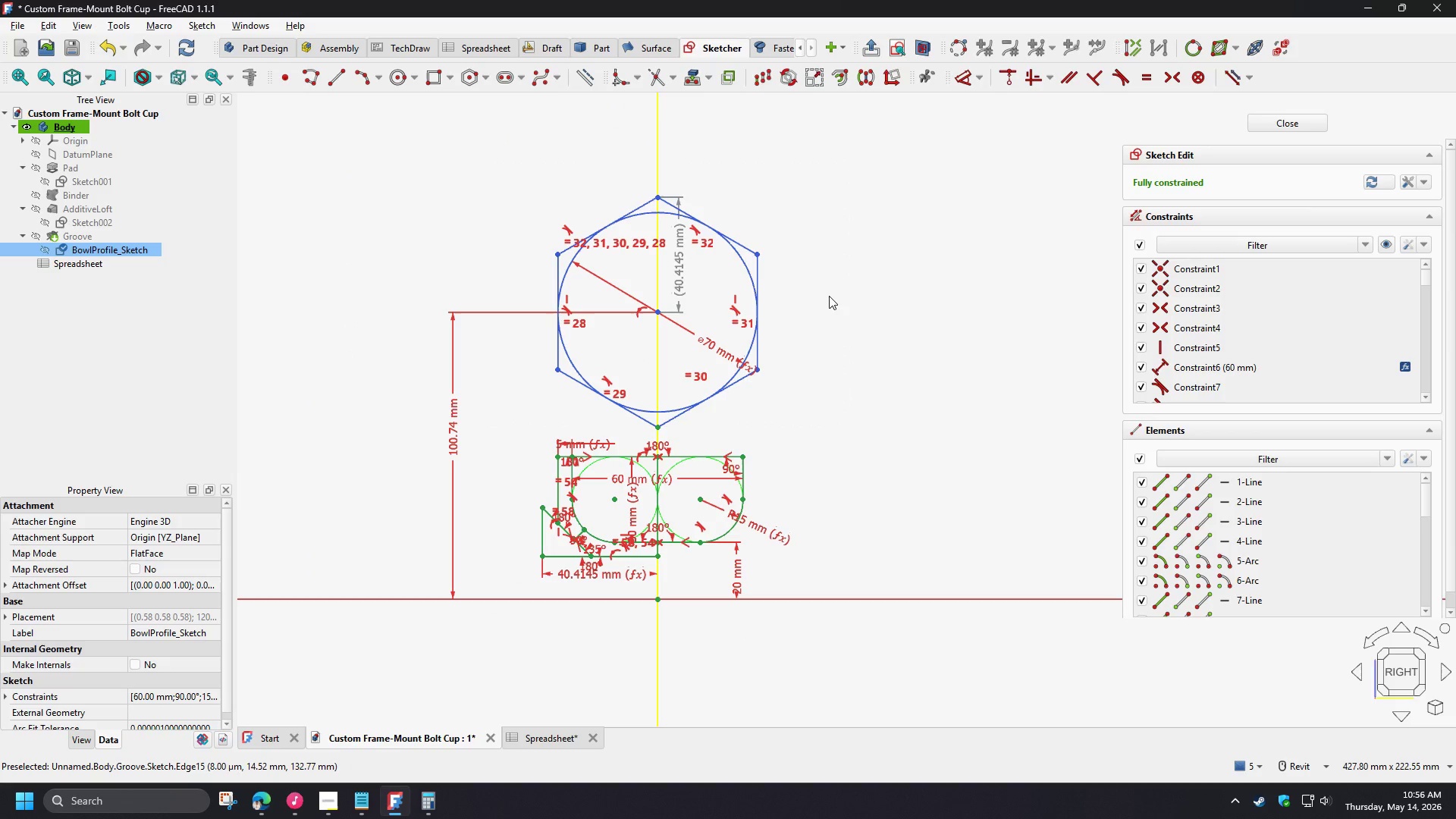 
scroll: coordinate [736, 405], scroll_direction: down, amount: 2.0
 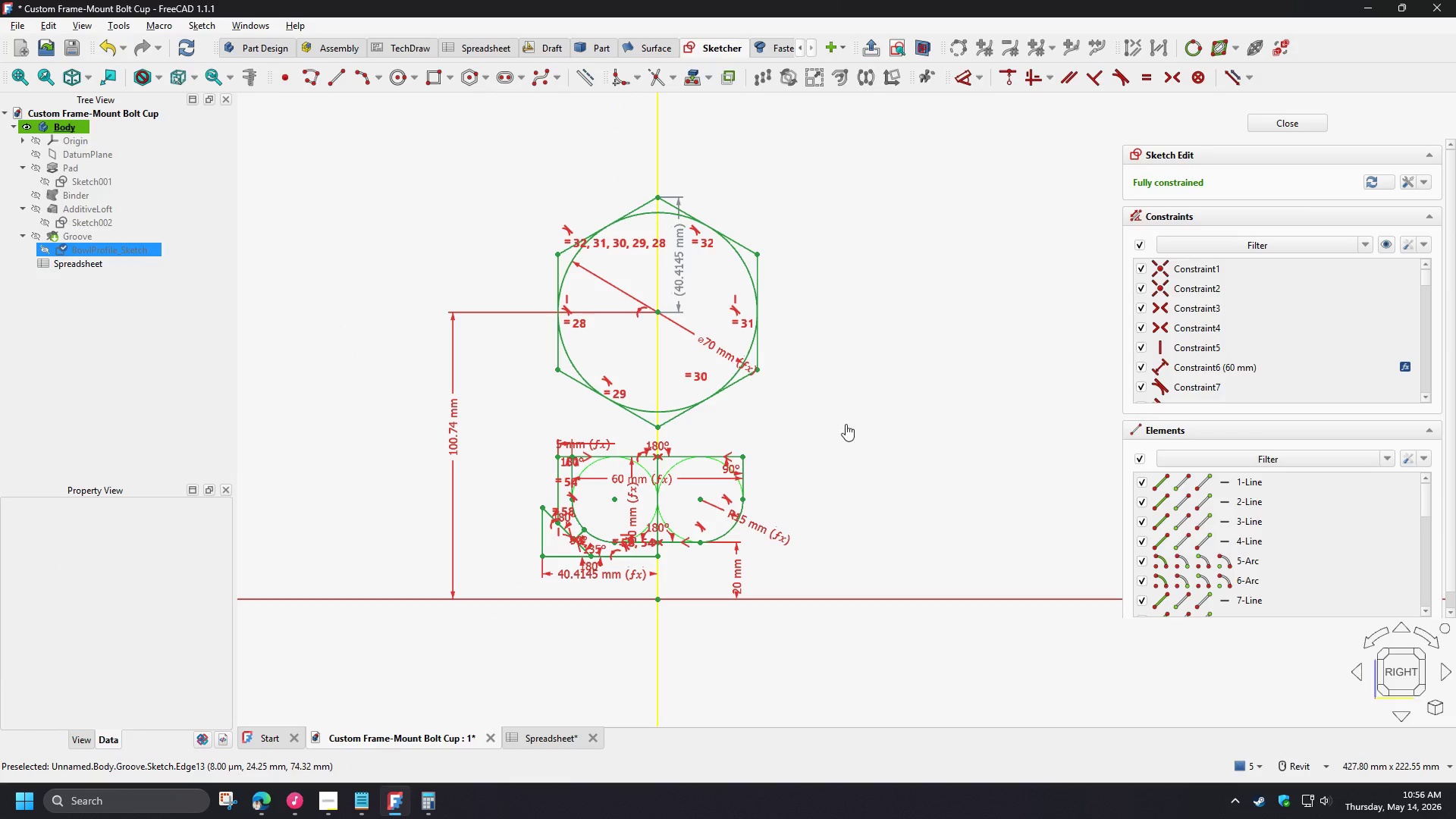 
key(Delete)
 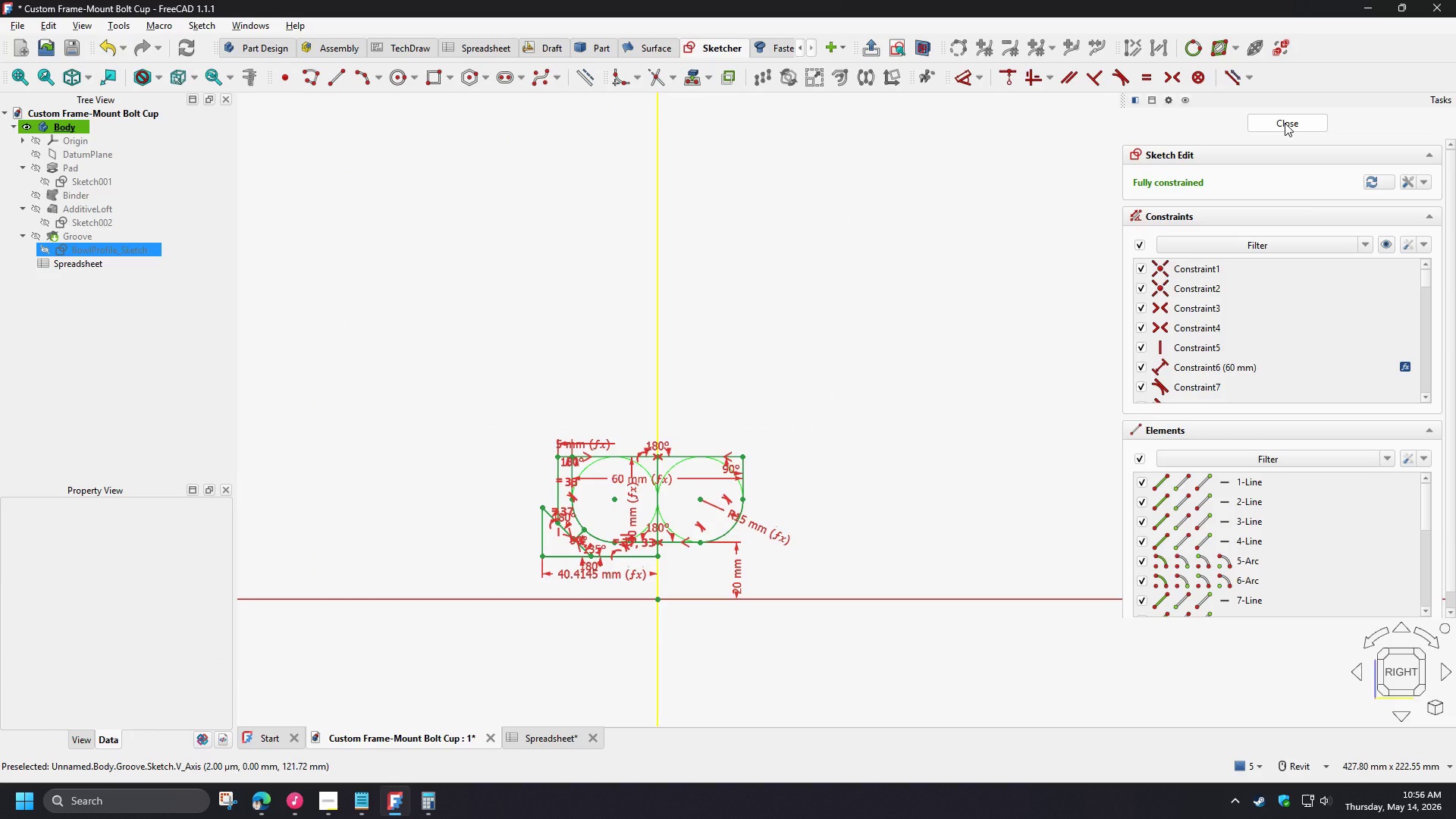 
scroll: coordinate [530, 526], scroll_direction: up, amount: 7.0
 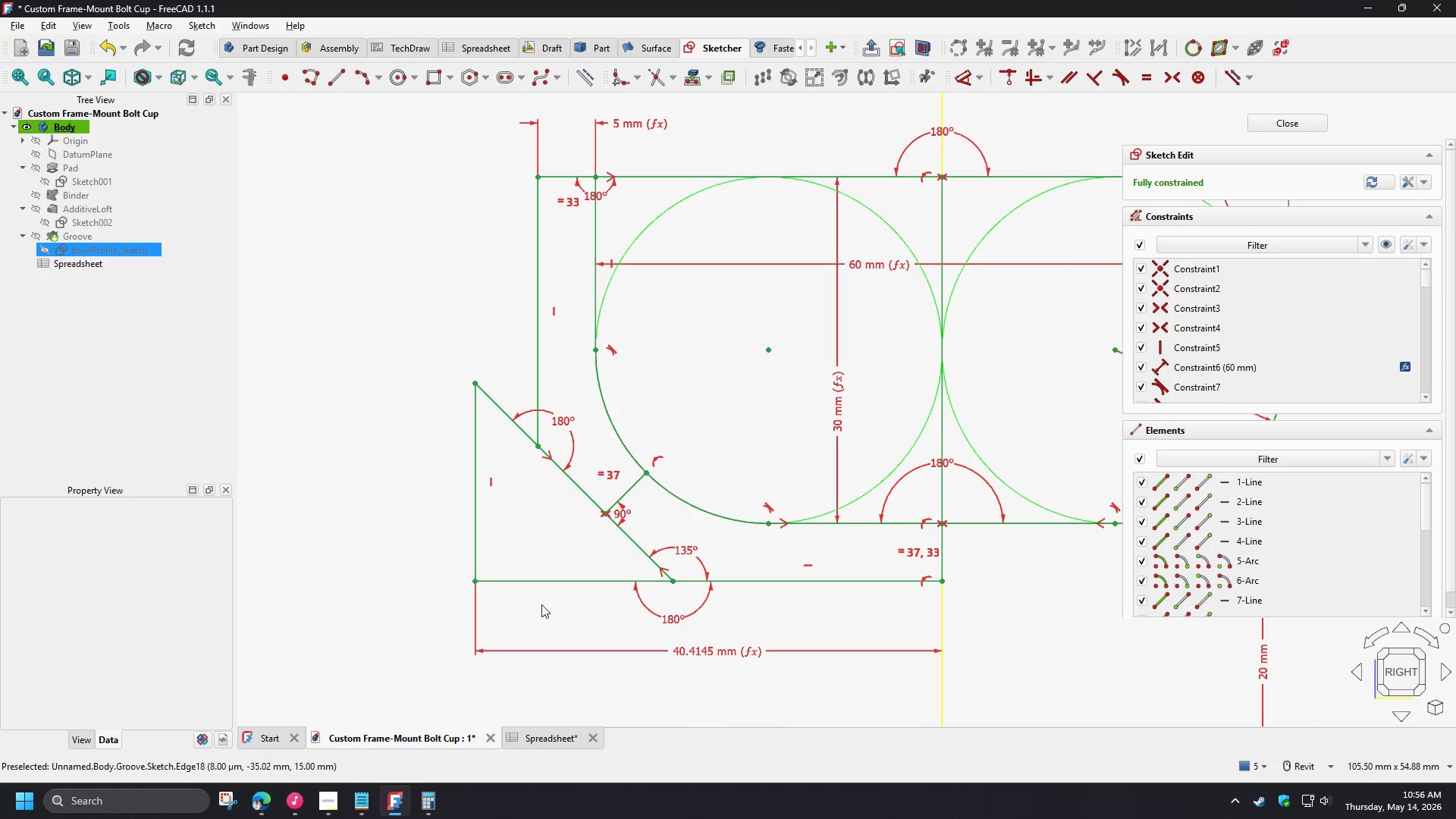 
left_click_drag(start_coordinate=[541, 605], to_coordinate=[425, 513])
 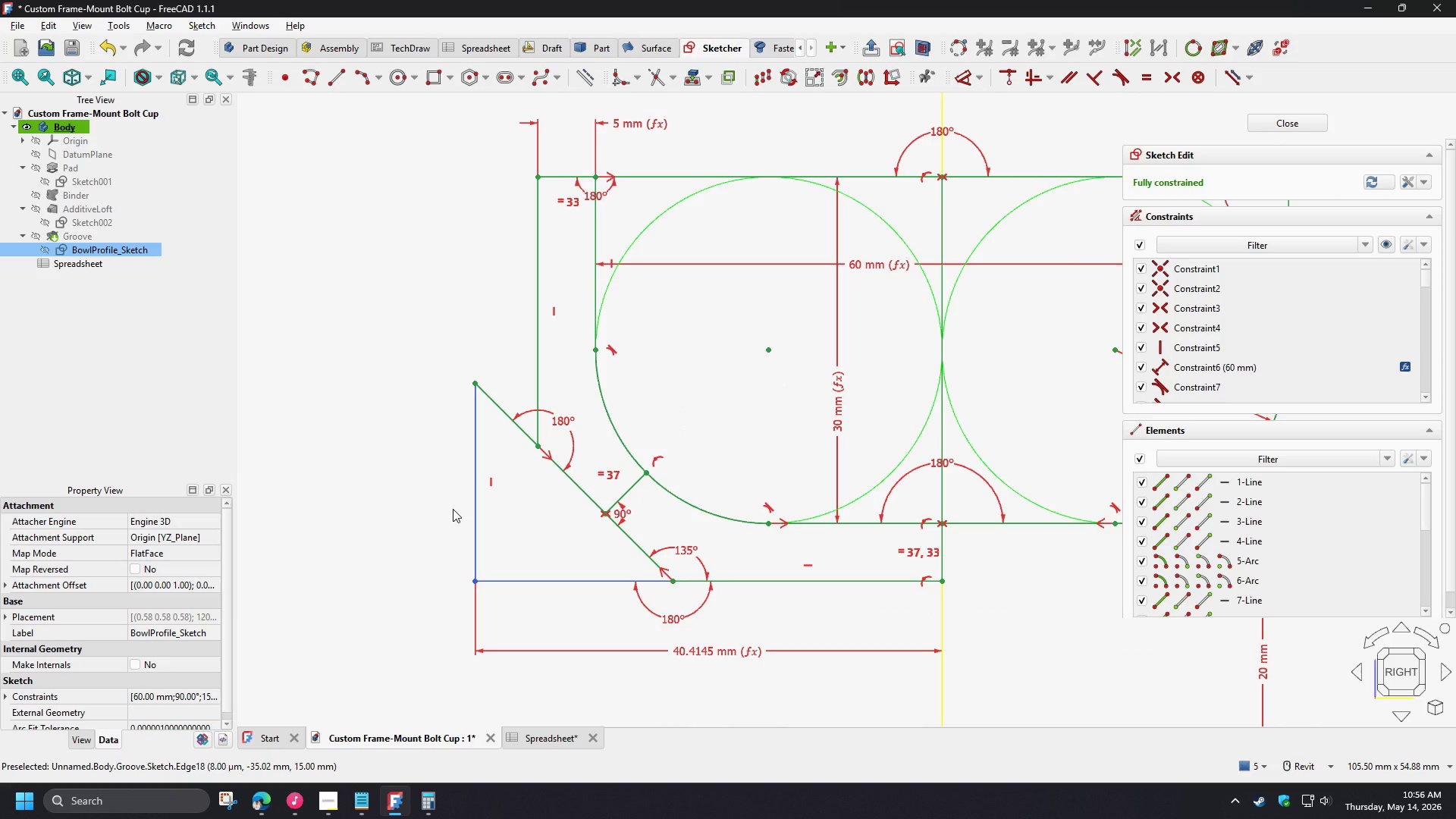 
key(Delete)
 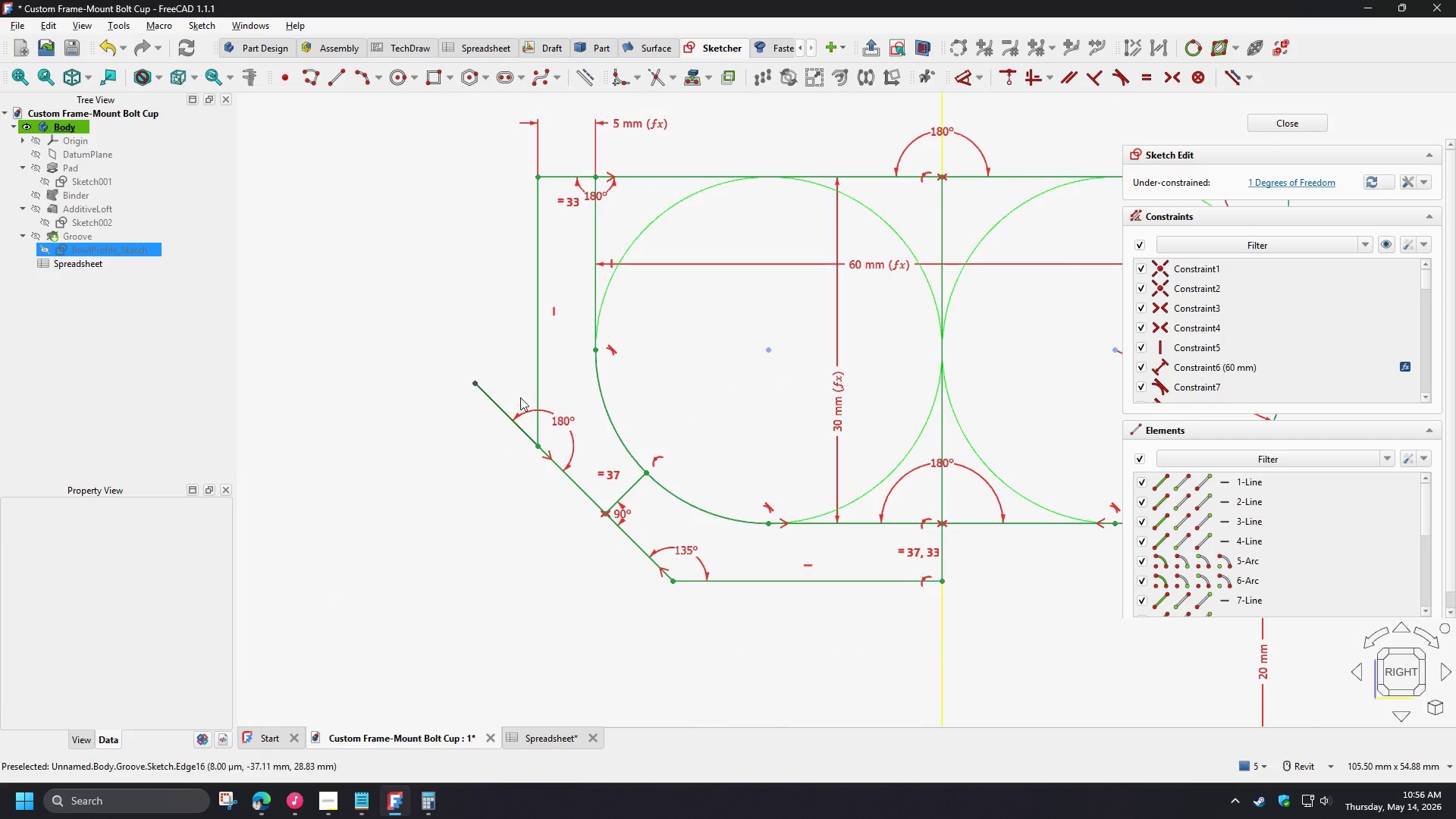 
left_click_drag(start_coordinate=[515, 361], to_coordinate=[444, 454])
 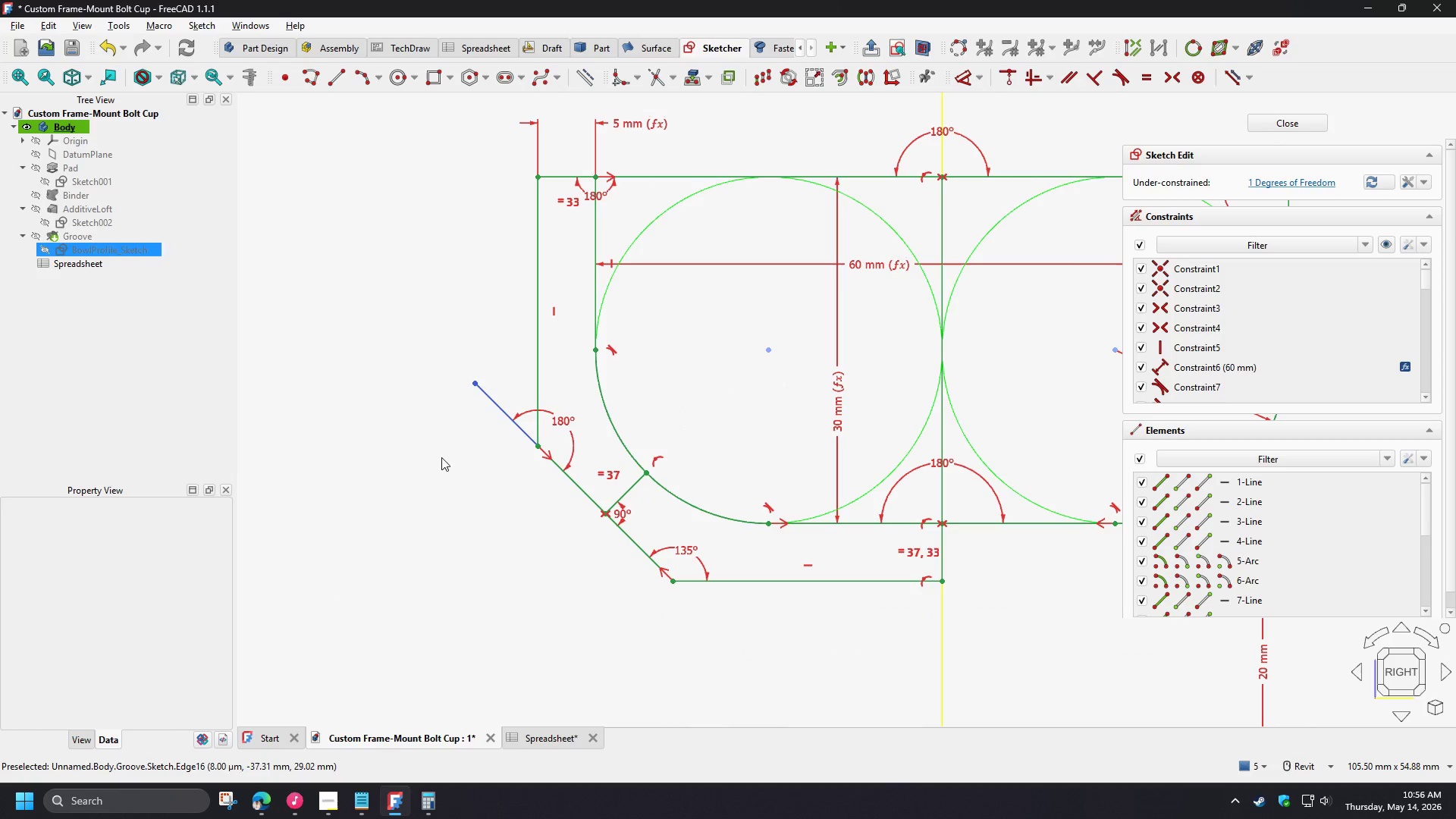 
key(Delete)
 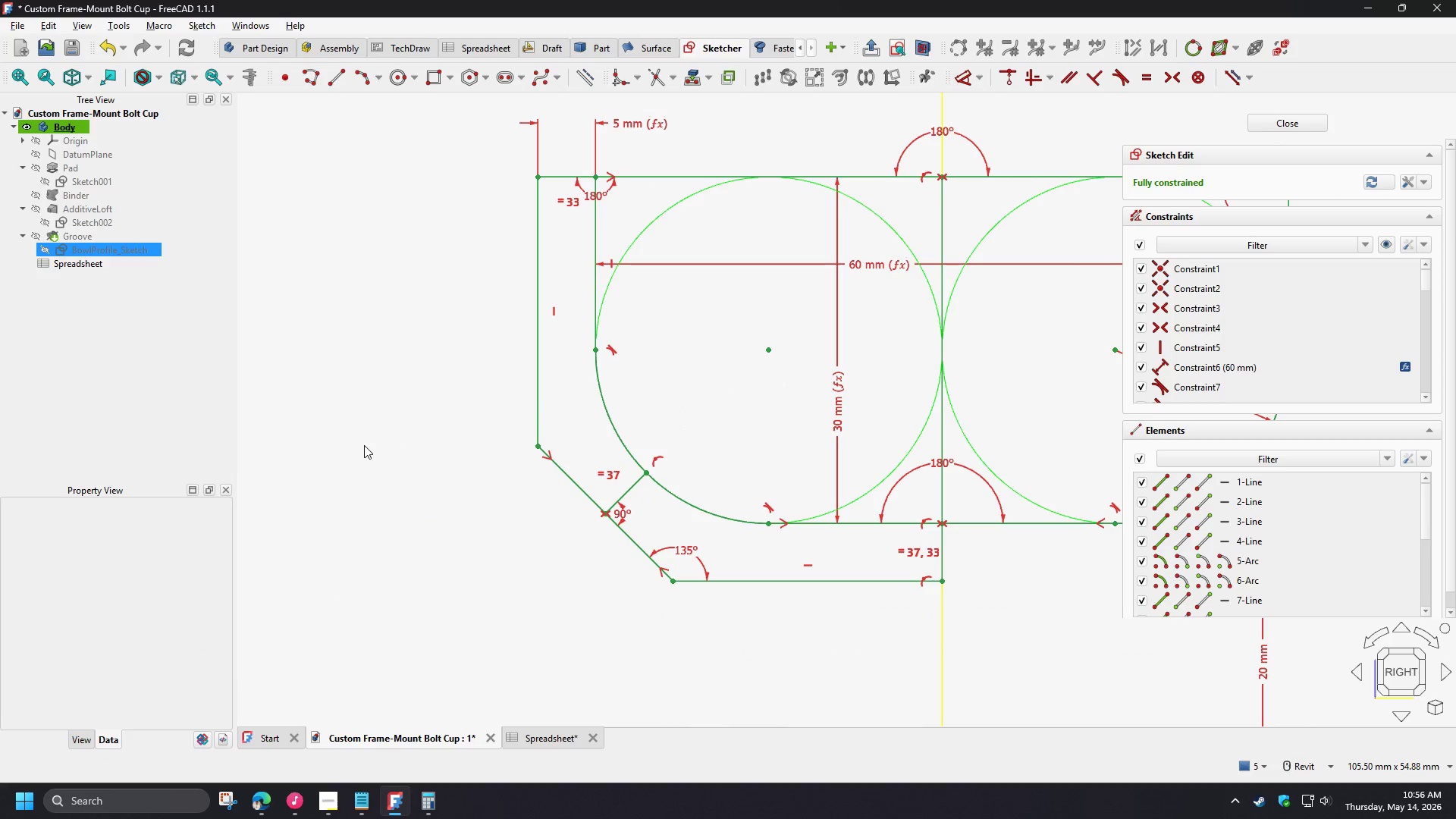 
scroll: coordinate [359, 444], scroll_direction: down, amount: 3.0
 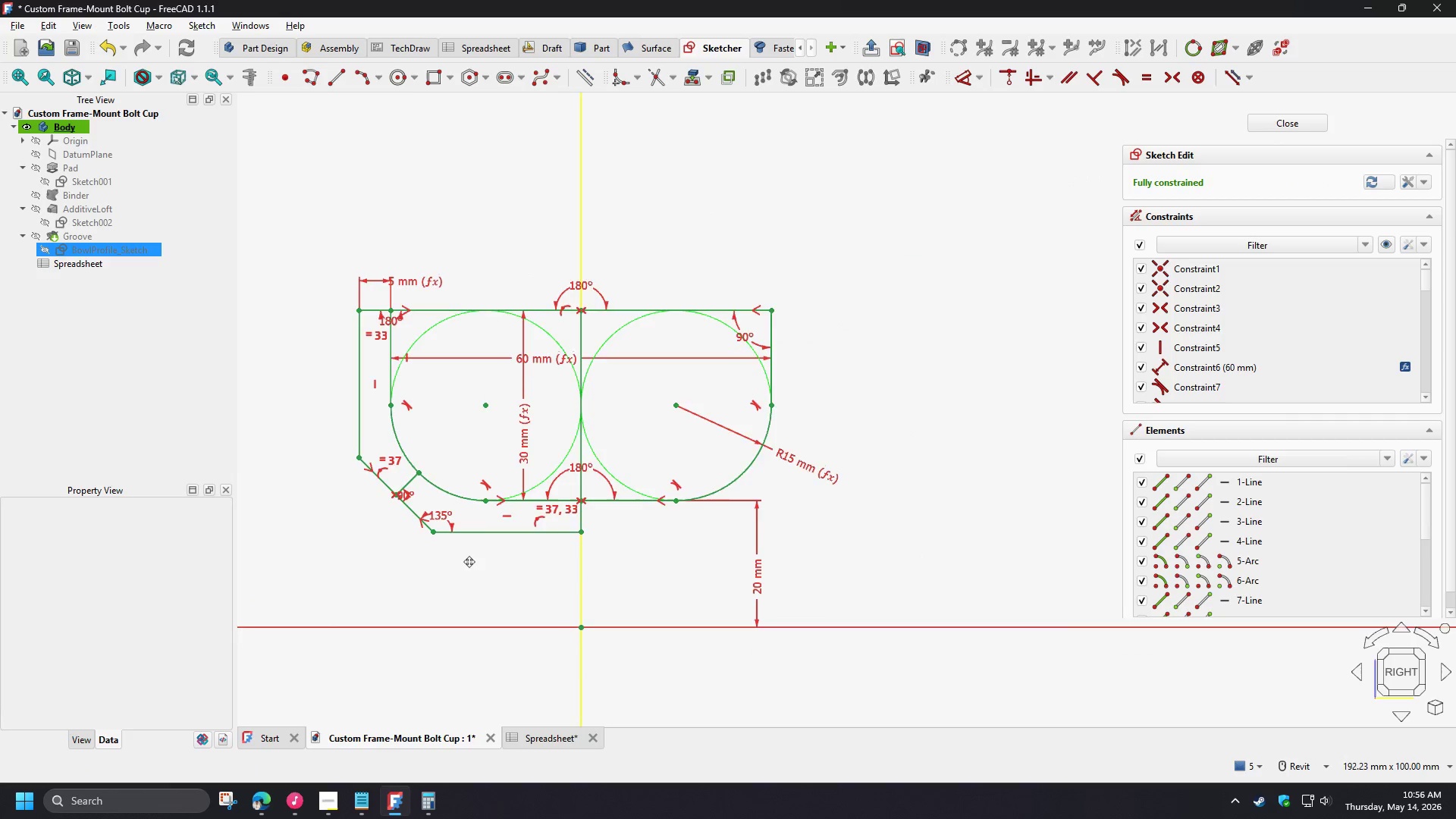 
scroll: coordinate [479, 557], scroll_direction: up, amount: 2.0
 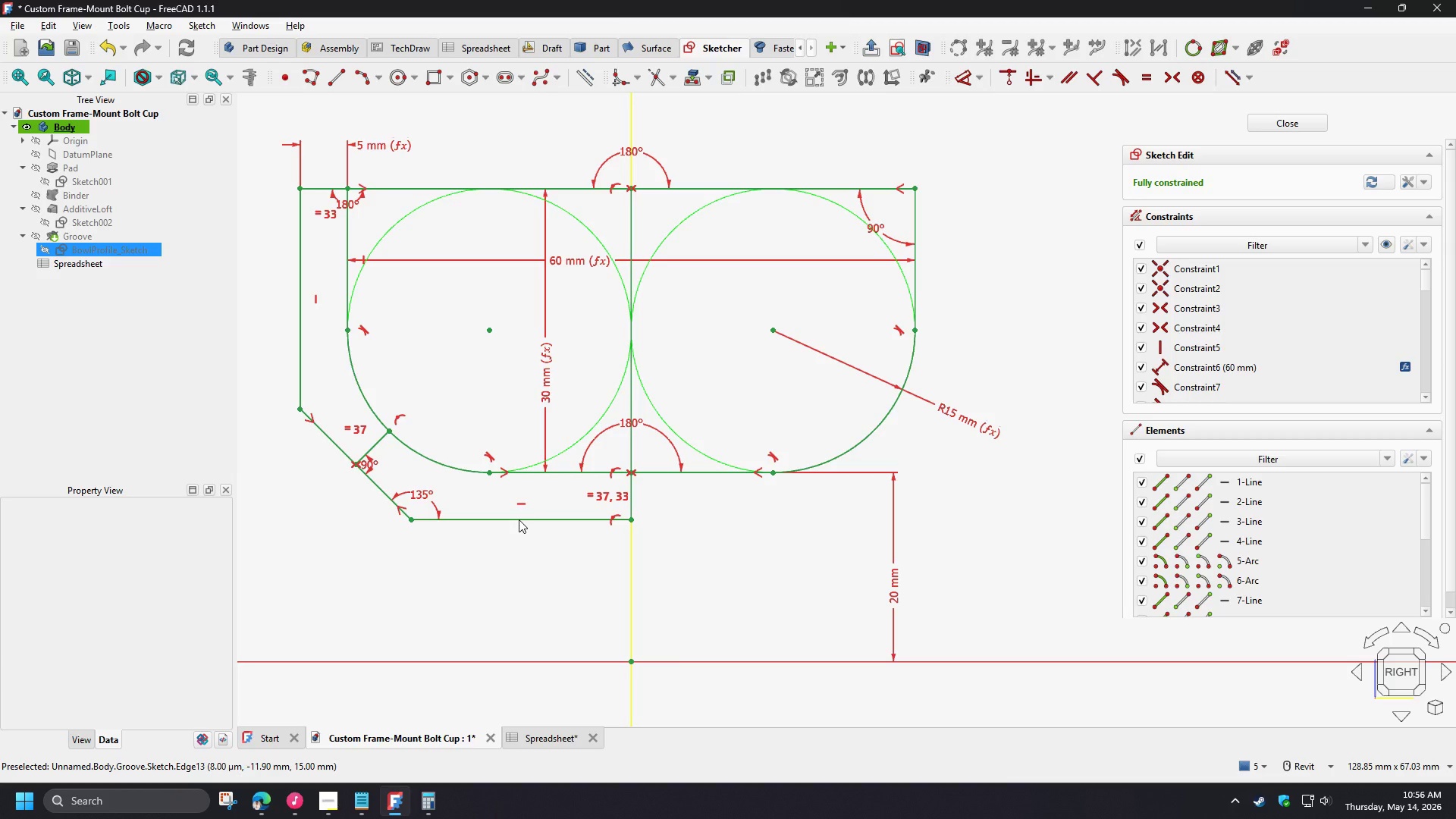 
left_click([518, 519])
 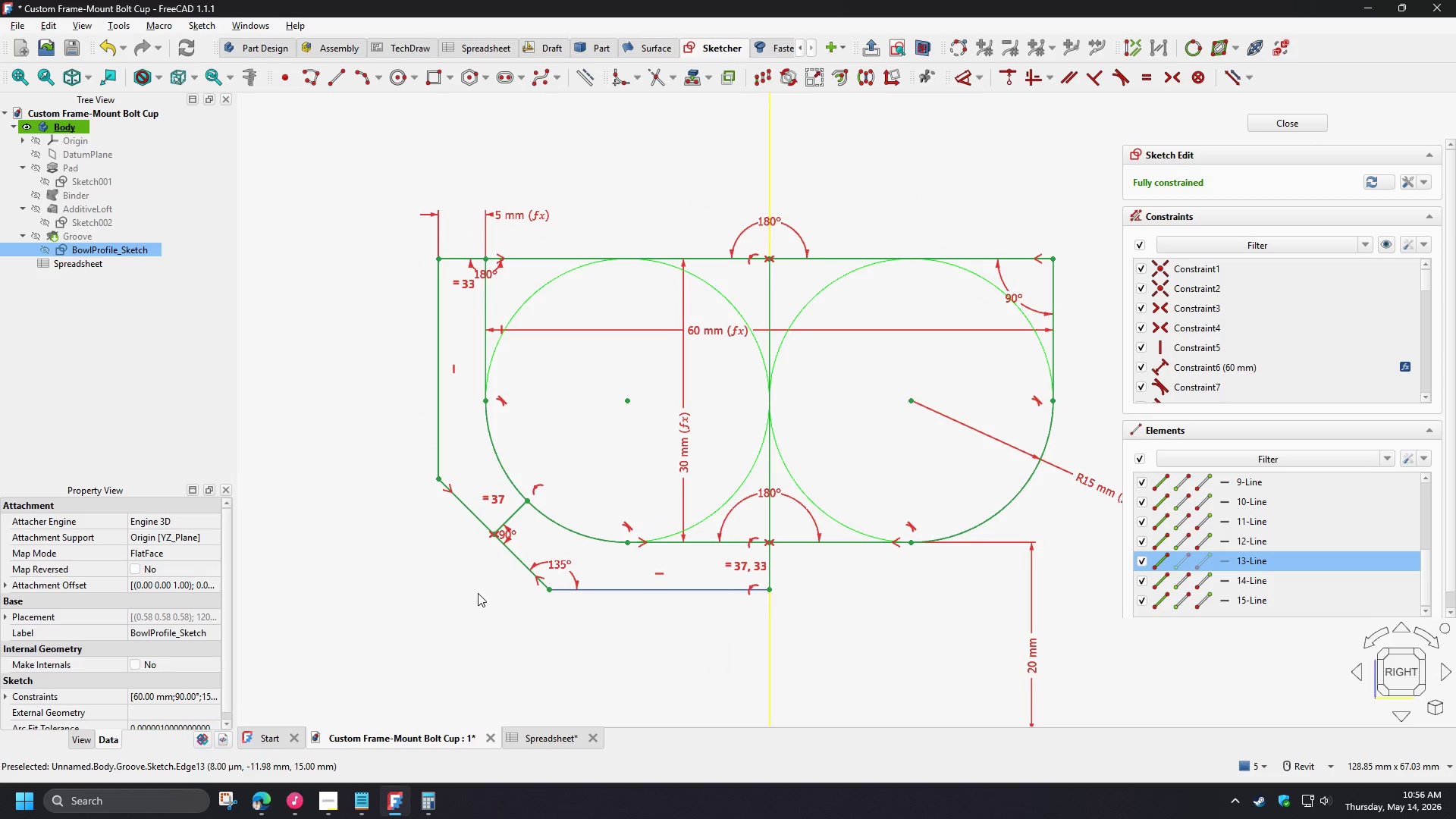 
left_click([438, 353])
 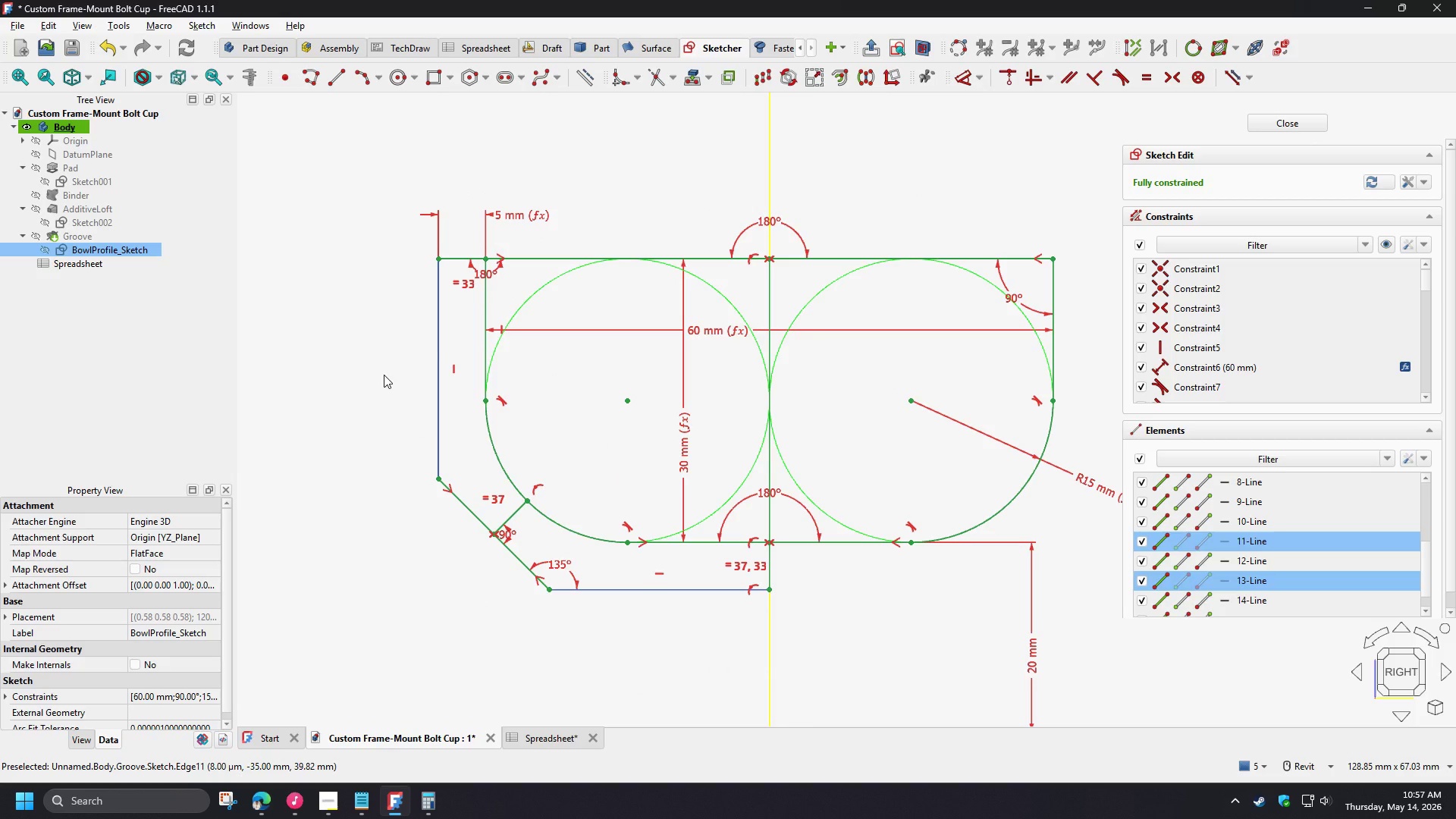 
left_click([359, 524])
 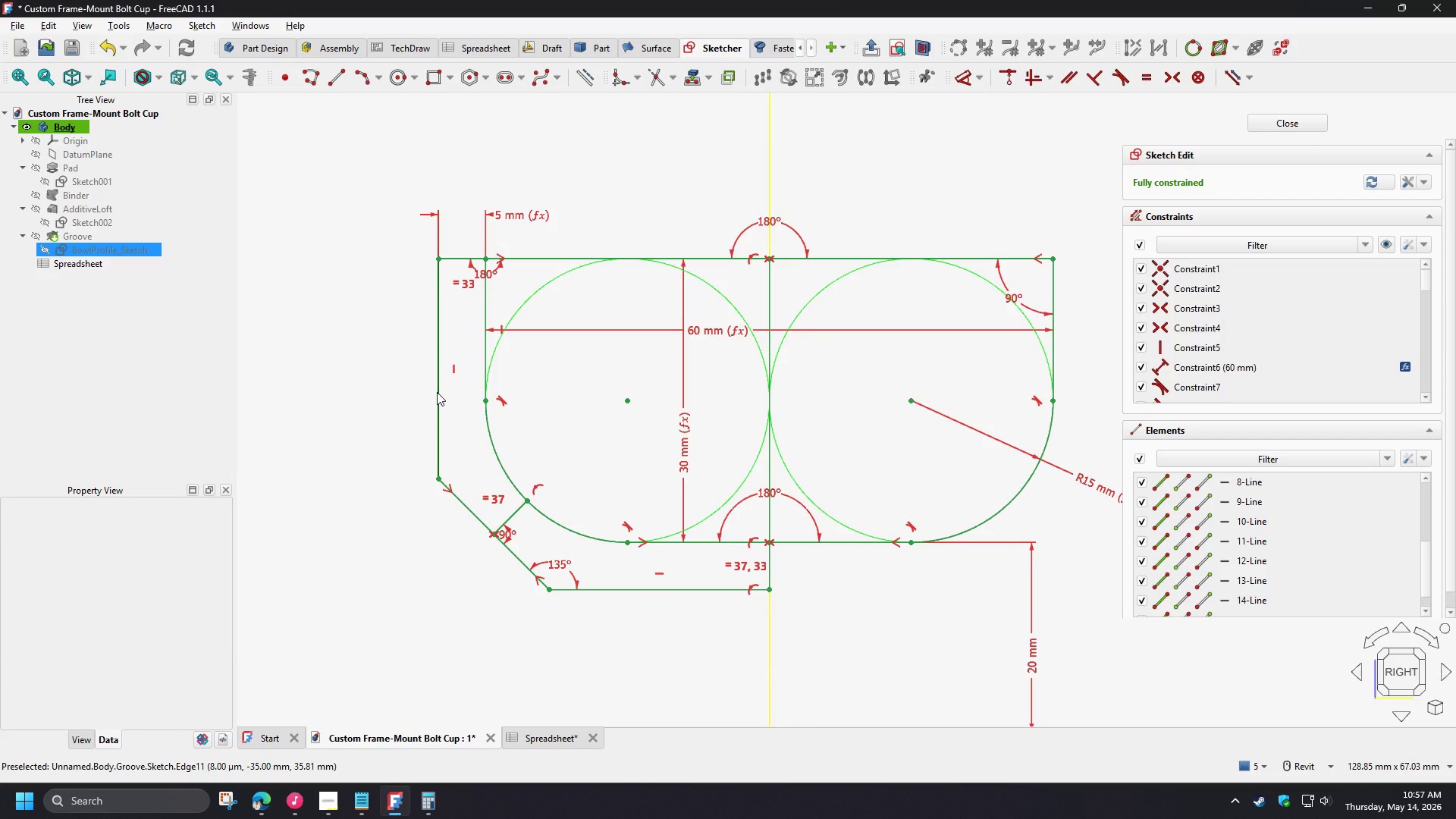 
left_click([437, 392])
 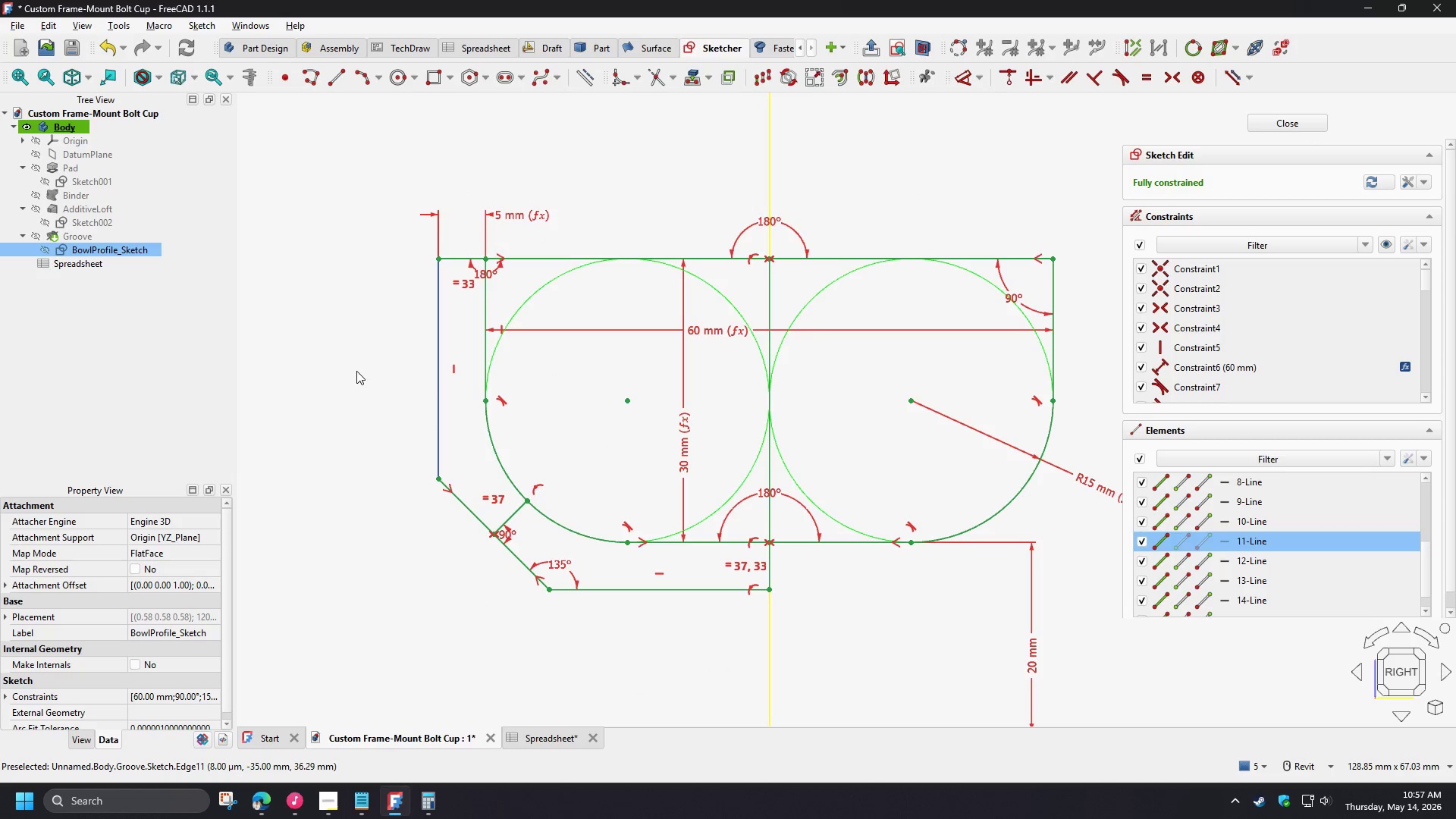 
key(D)
 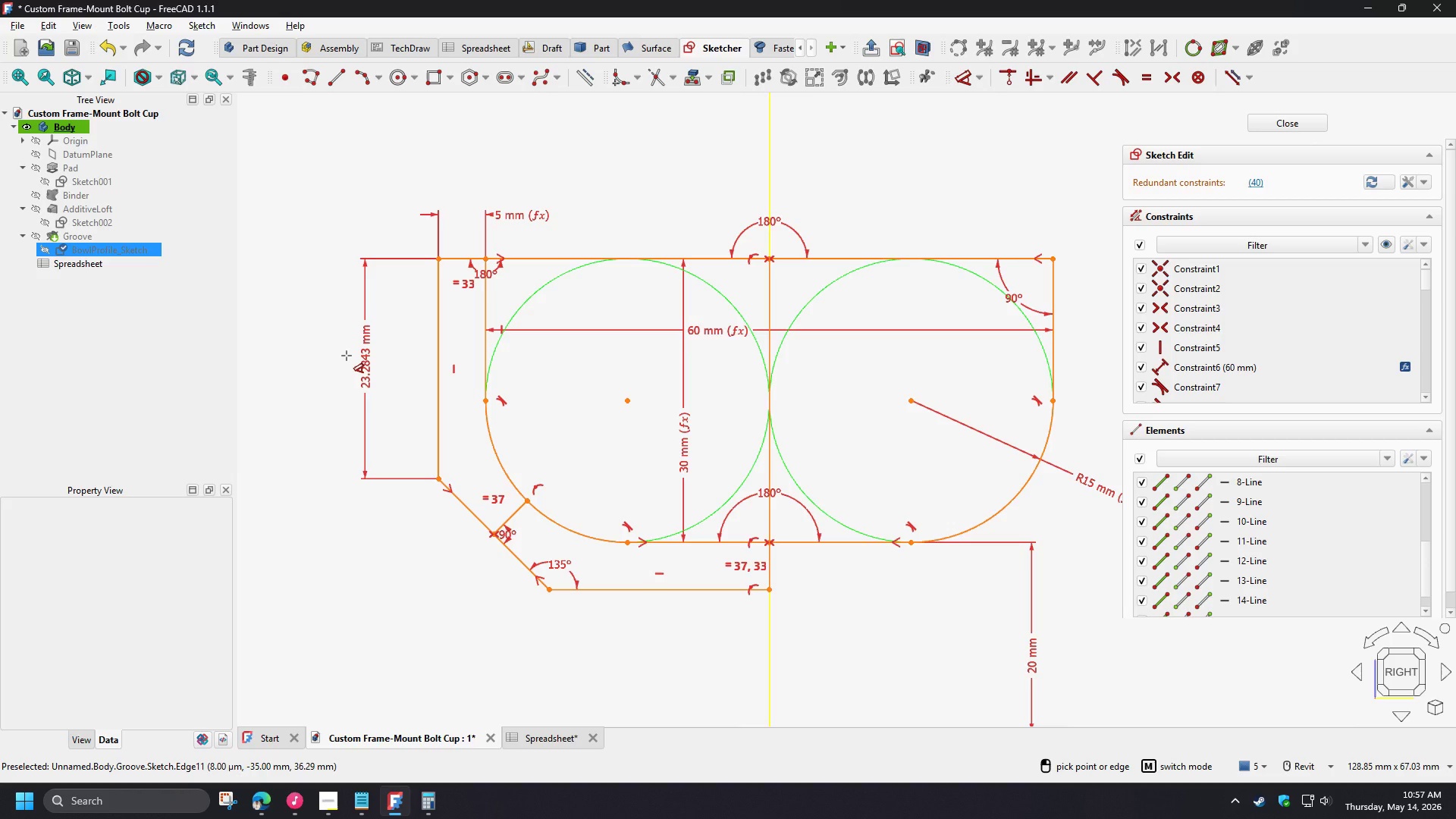 
wait(6.94)
 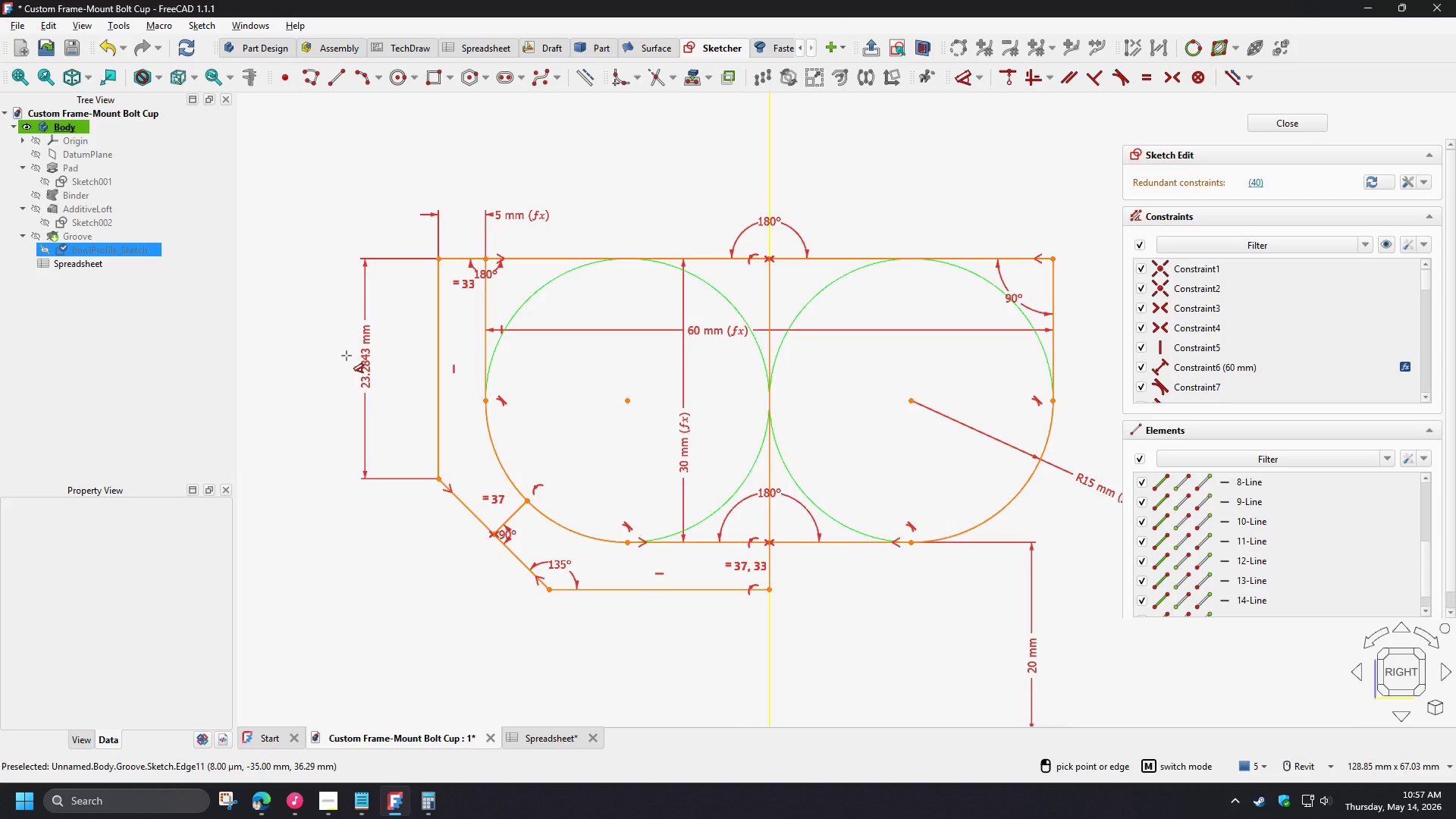 
left_click([347, 356])
 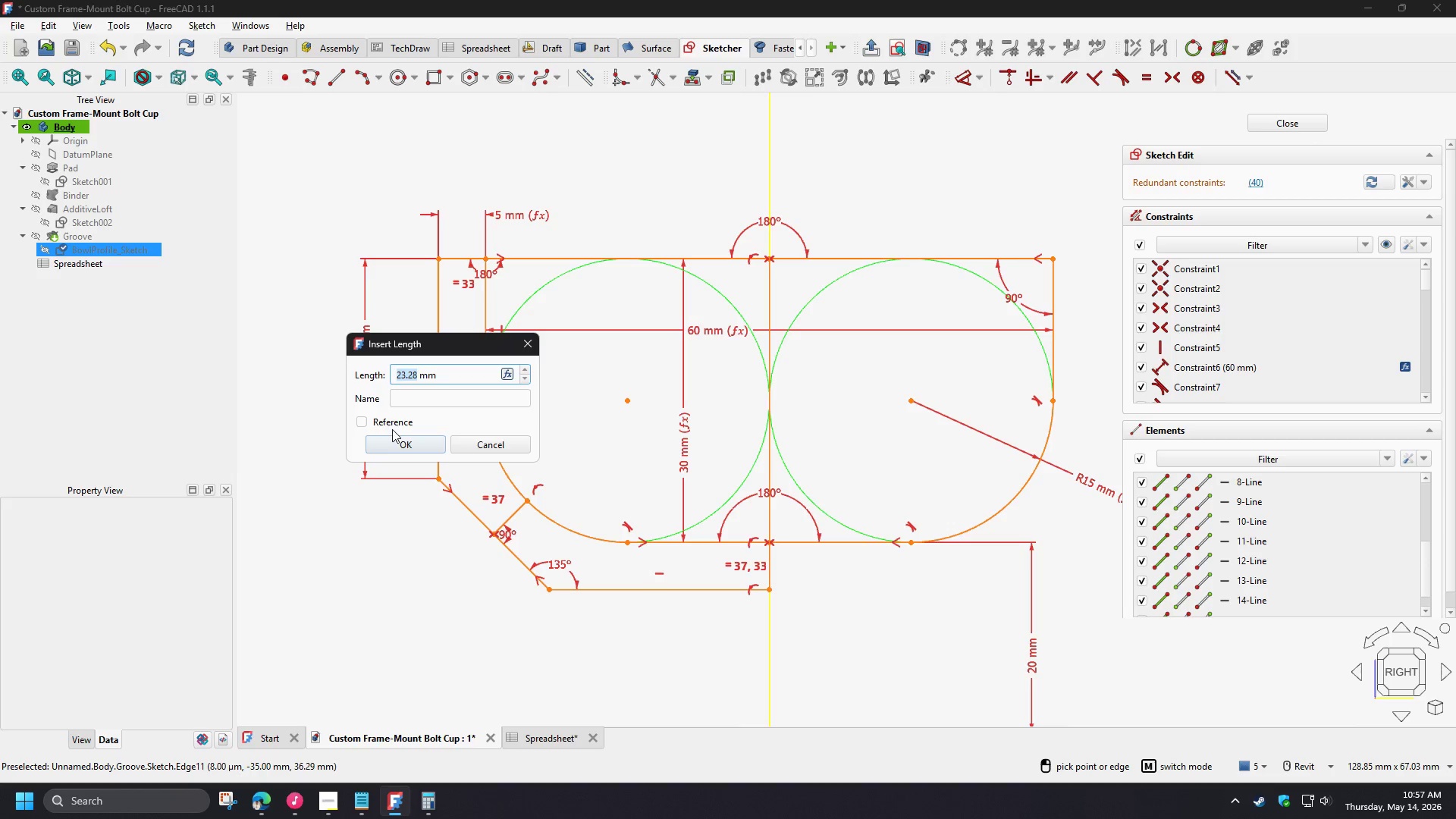 
left_click([386, 420])
 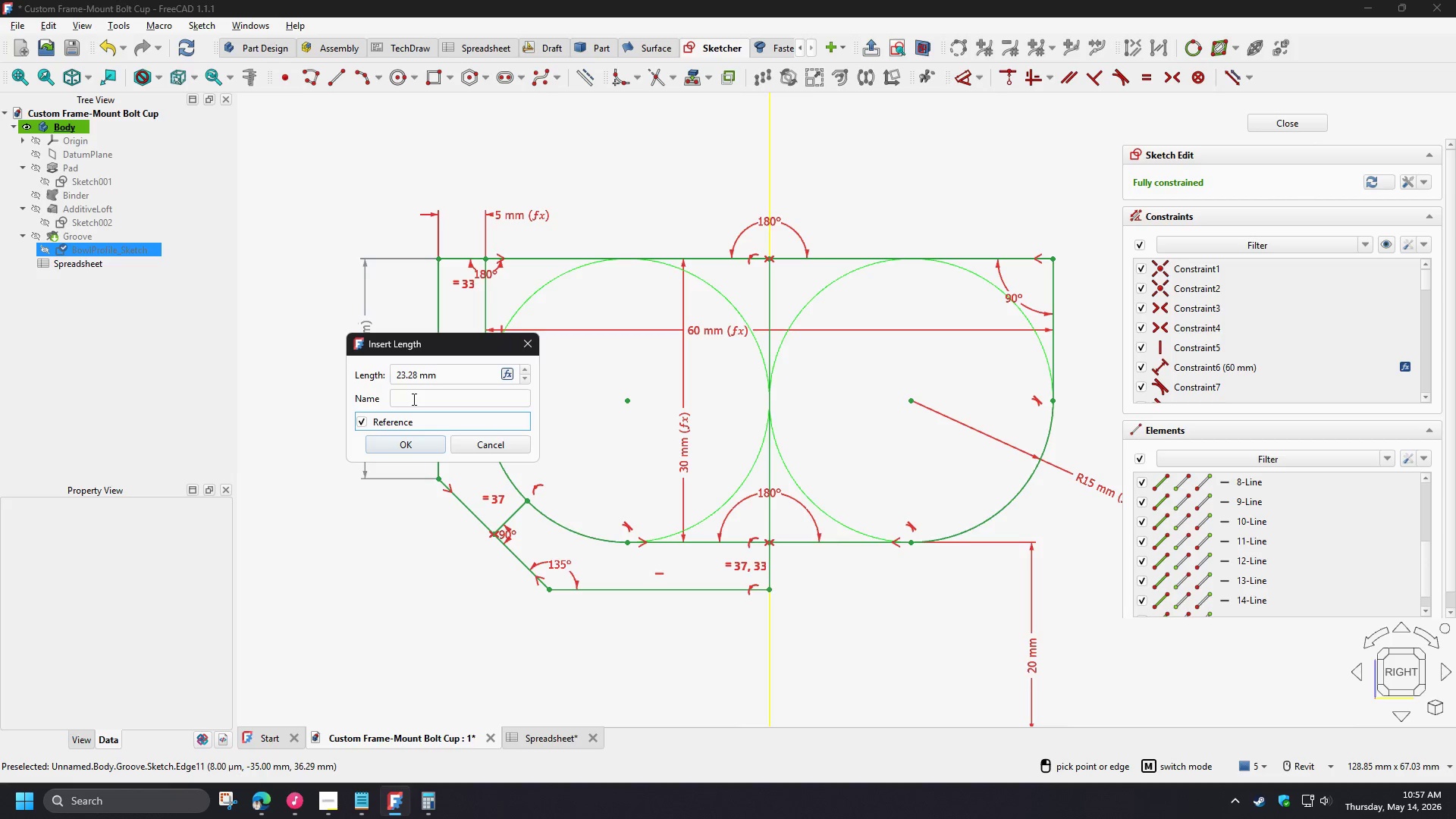 
left_click([413, 399])
 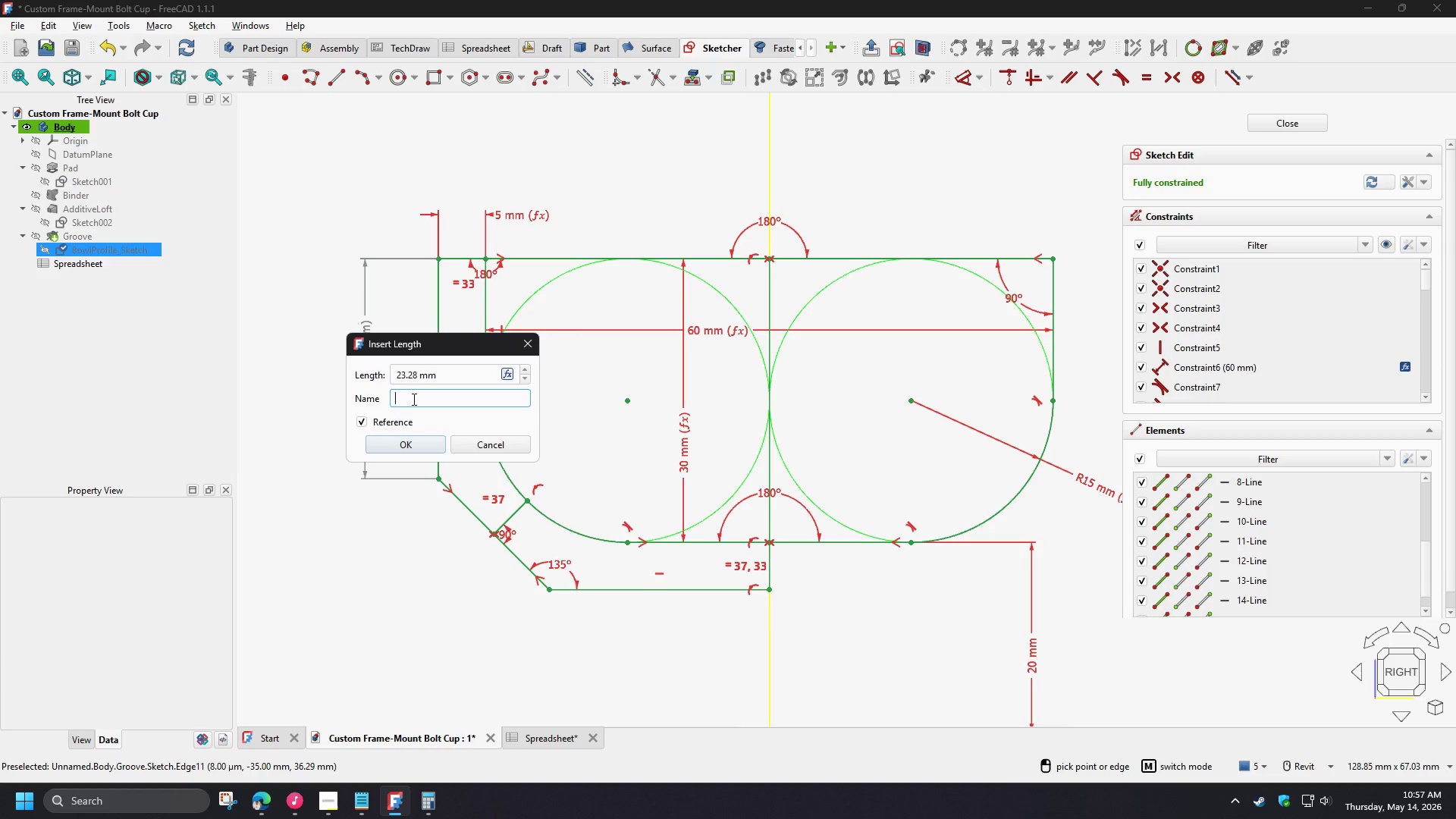 
key(Shift+B)
 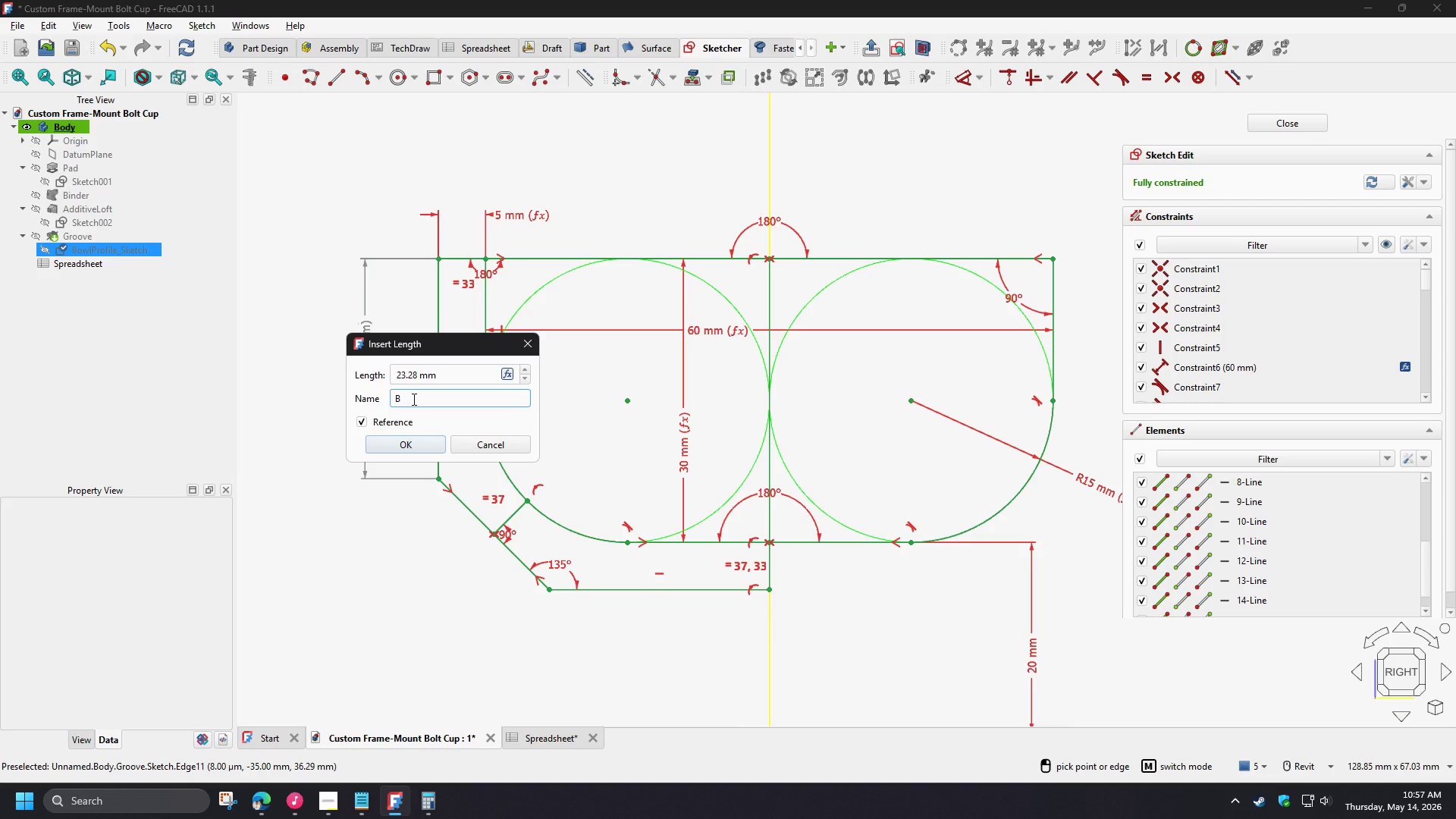 
key(Backspace)
 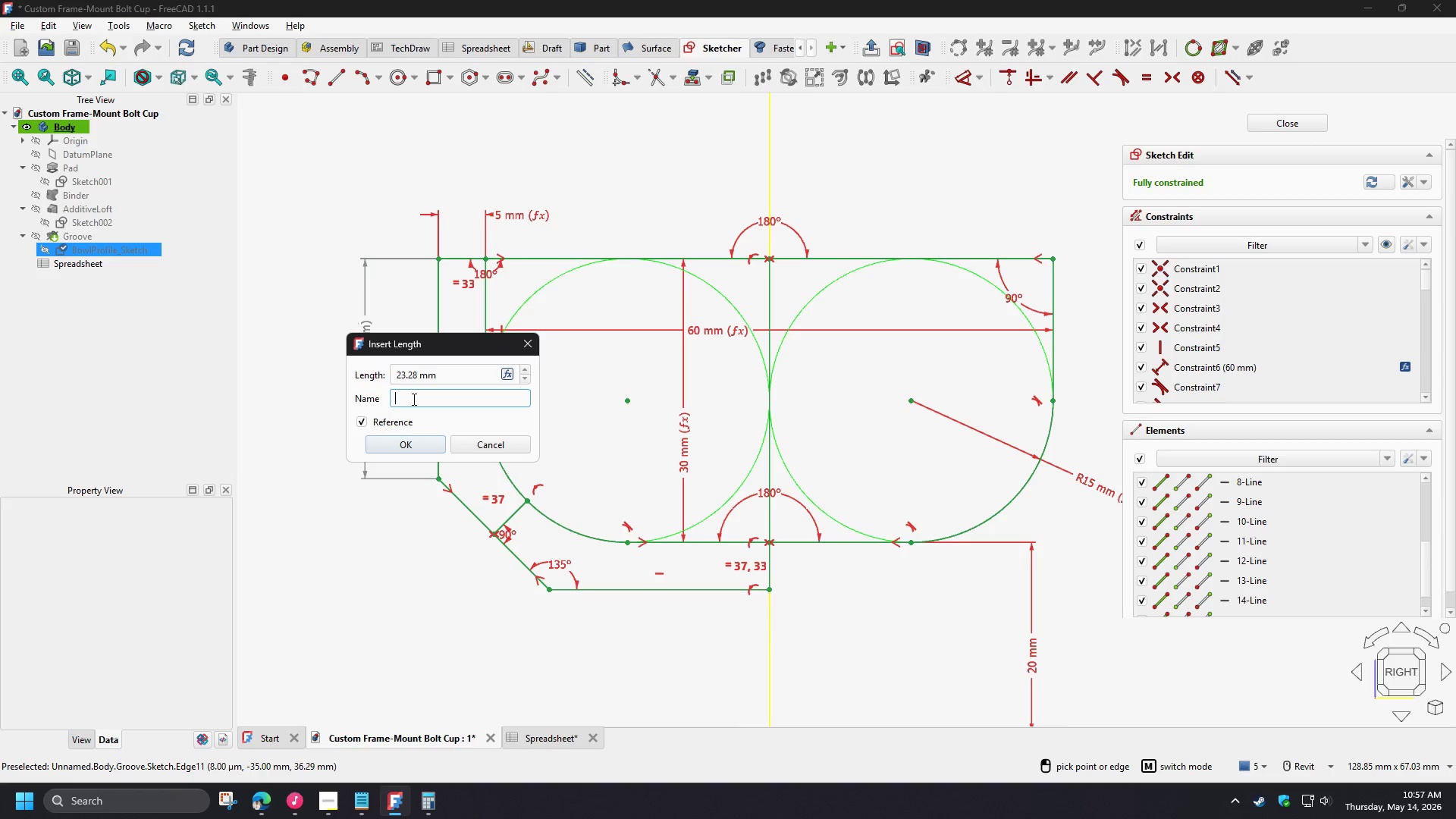 
wait(7.36)
 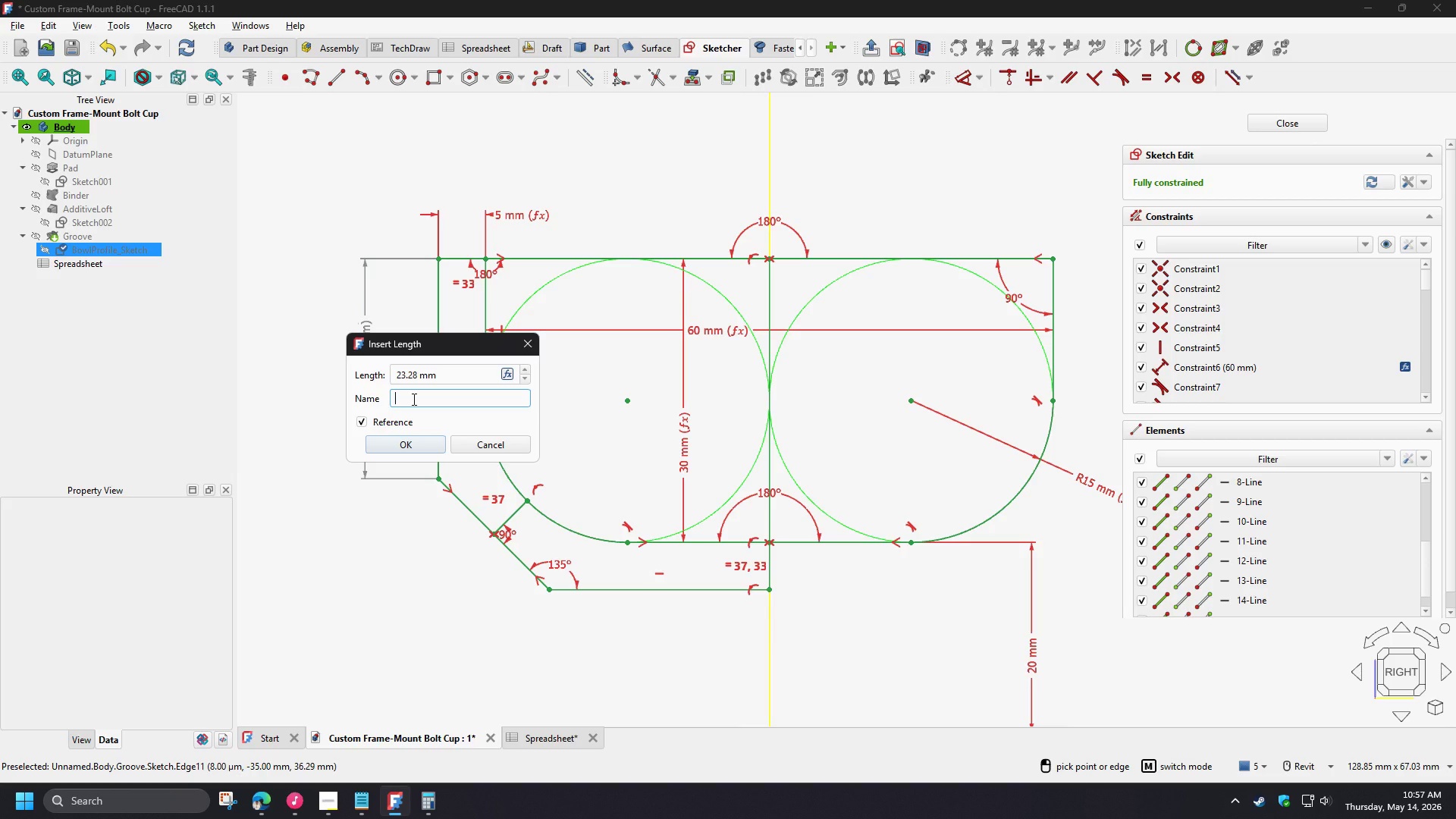 
type(Top)
 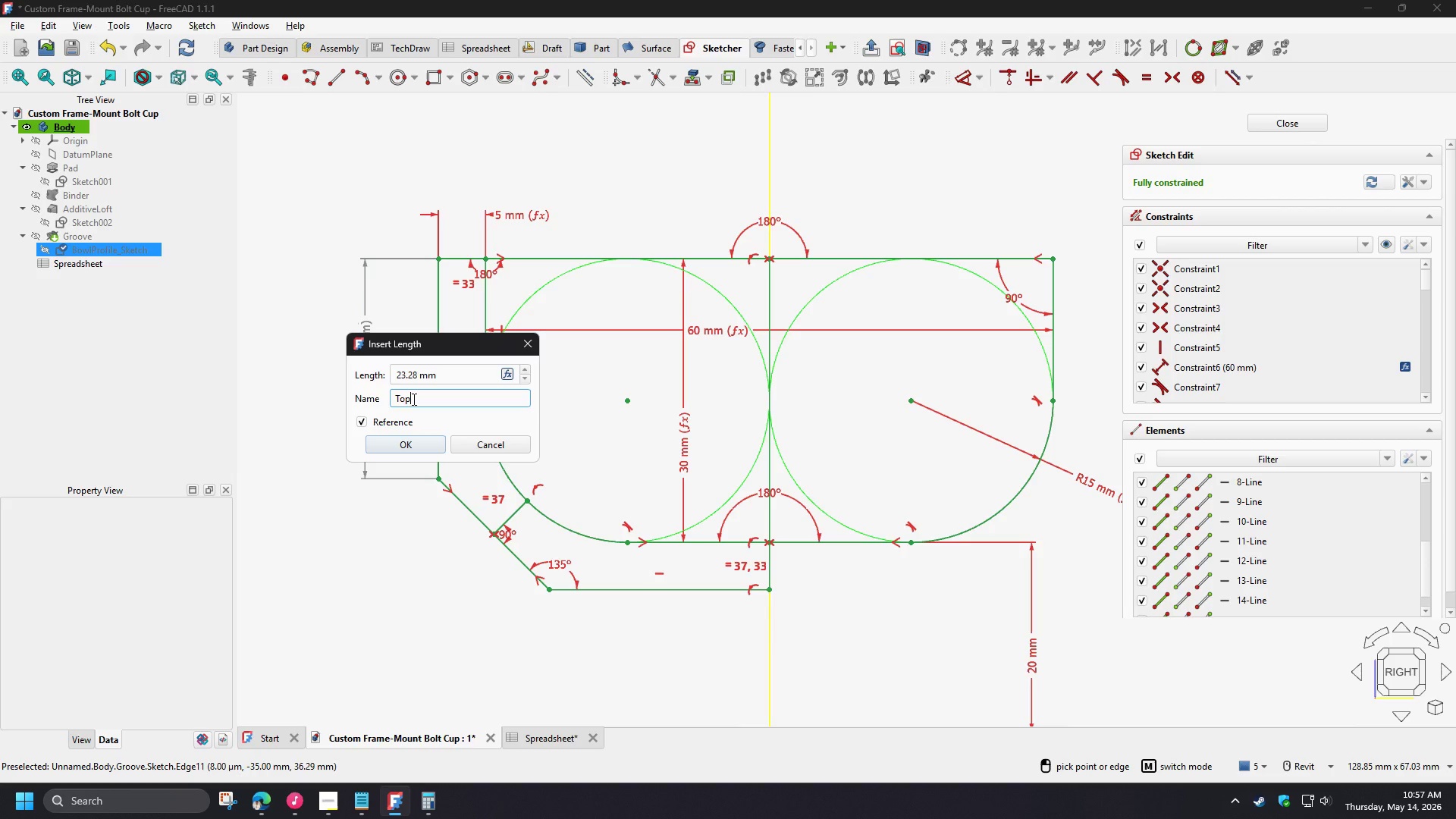 
wait(8.11)
 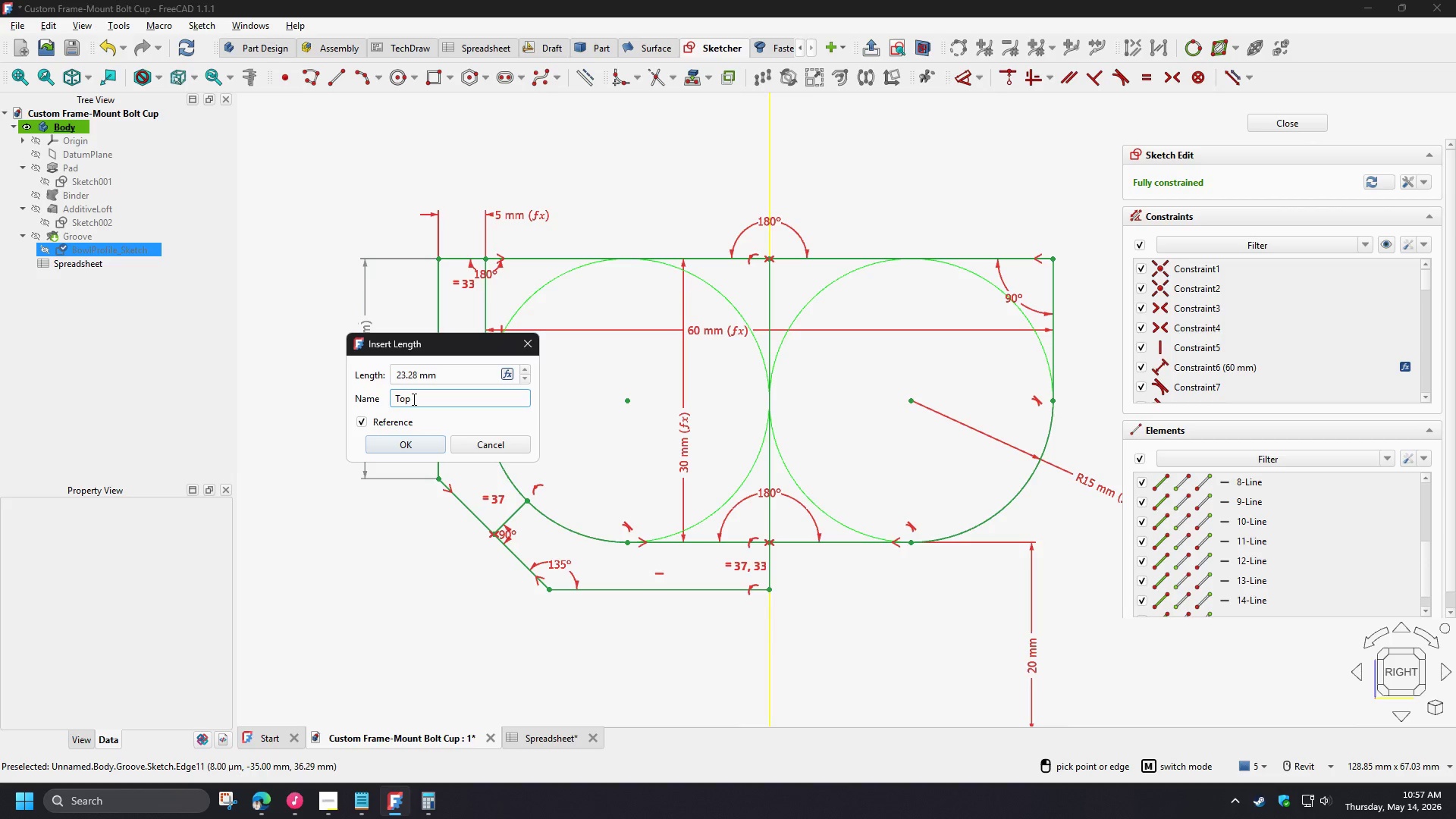 
type(Down)
 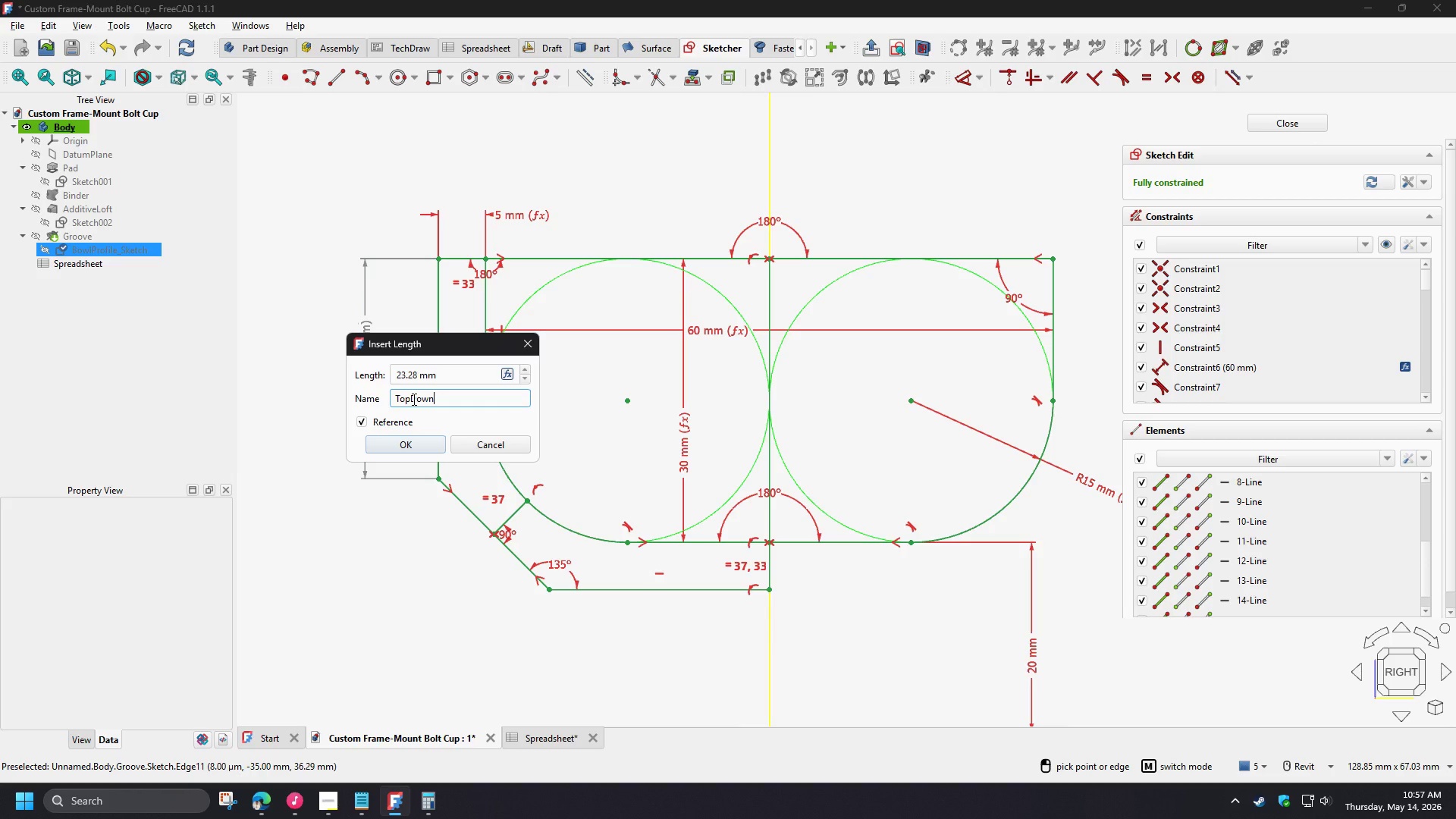 
type(ToCorner)
 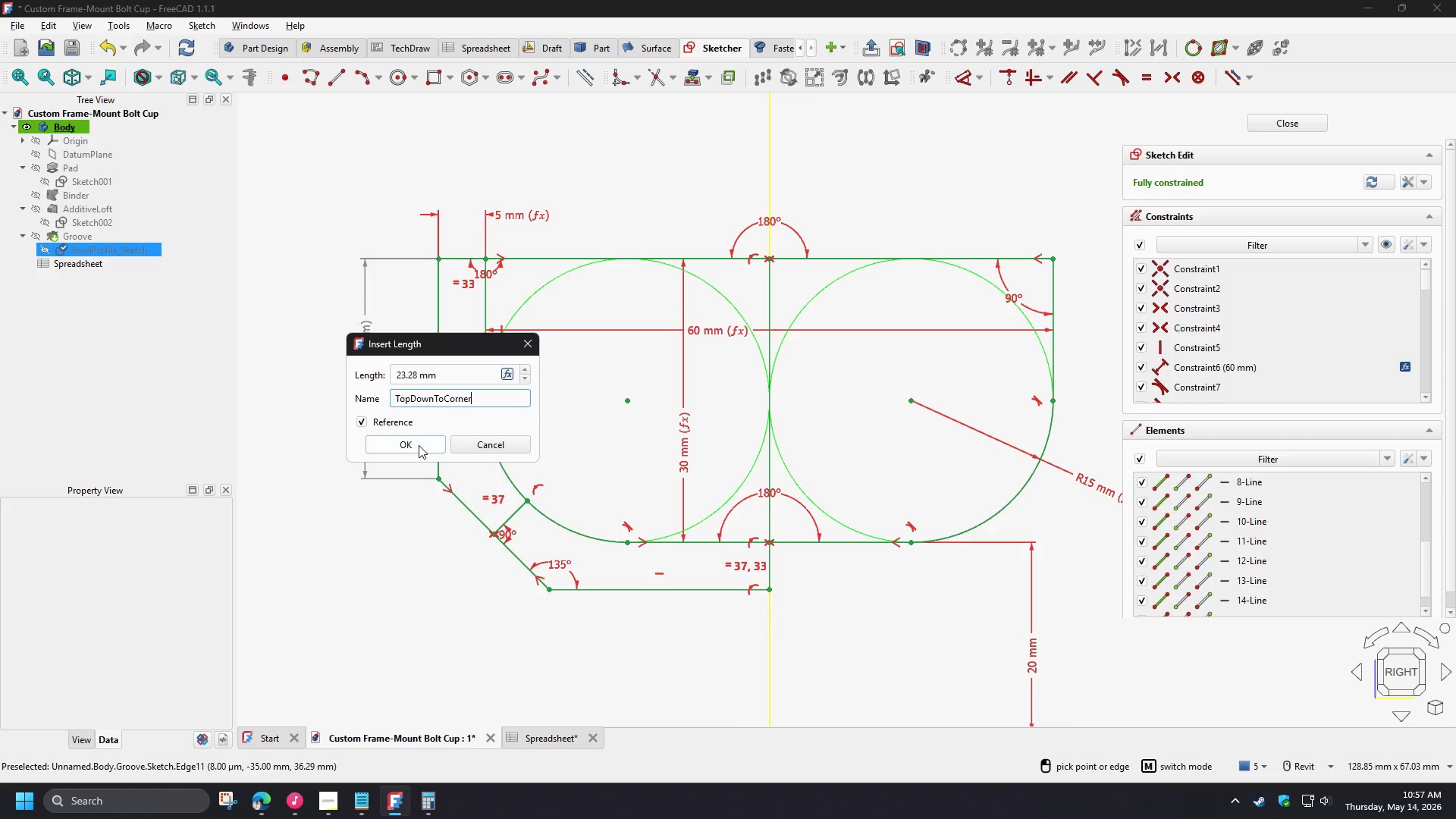 
left_click([419, 445])
 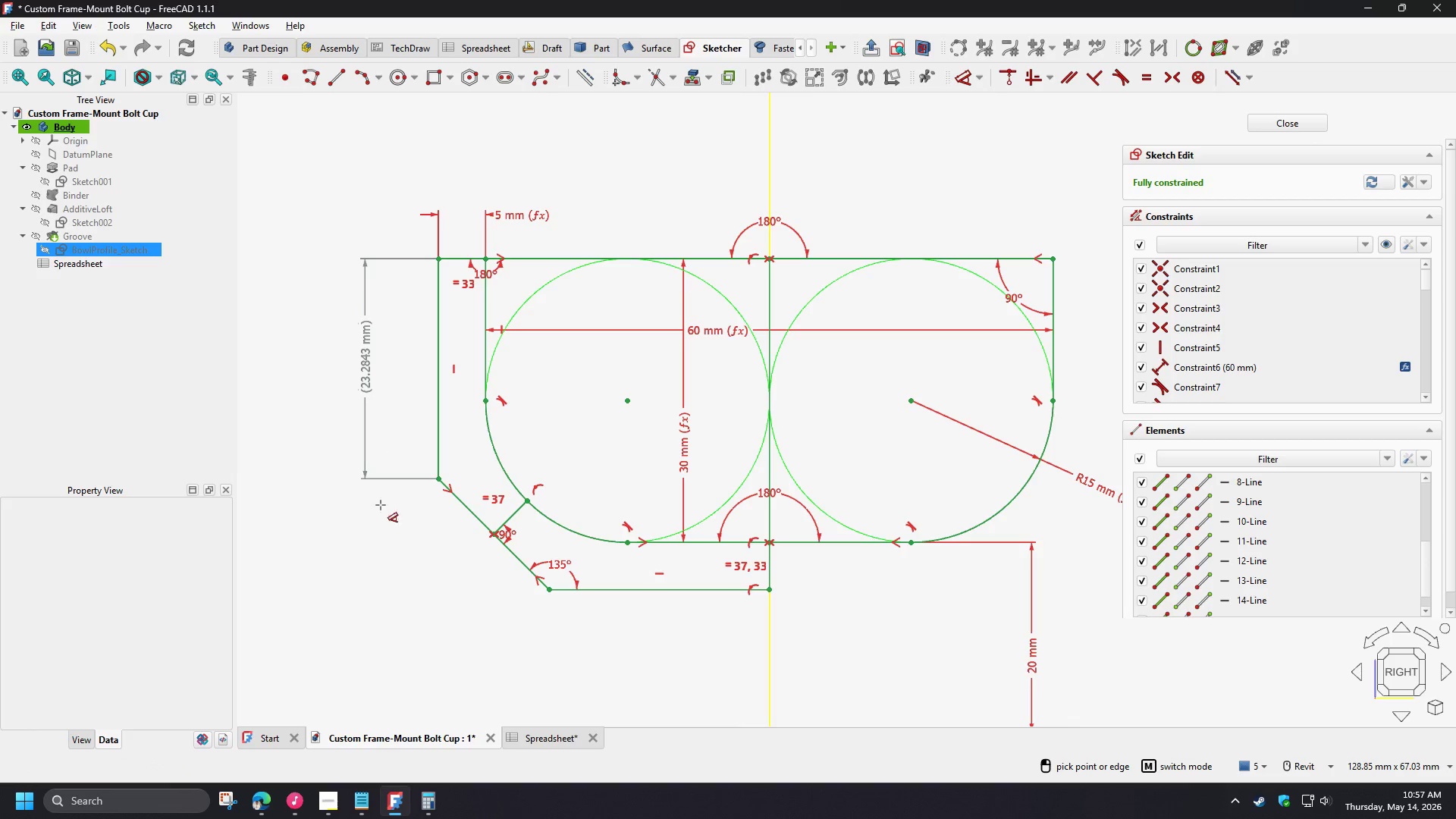 
right_click([392, 557])
 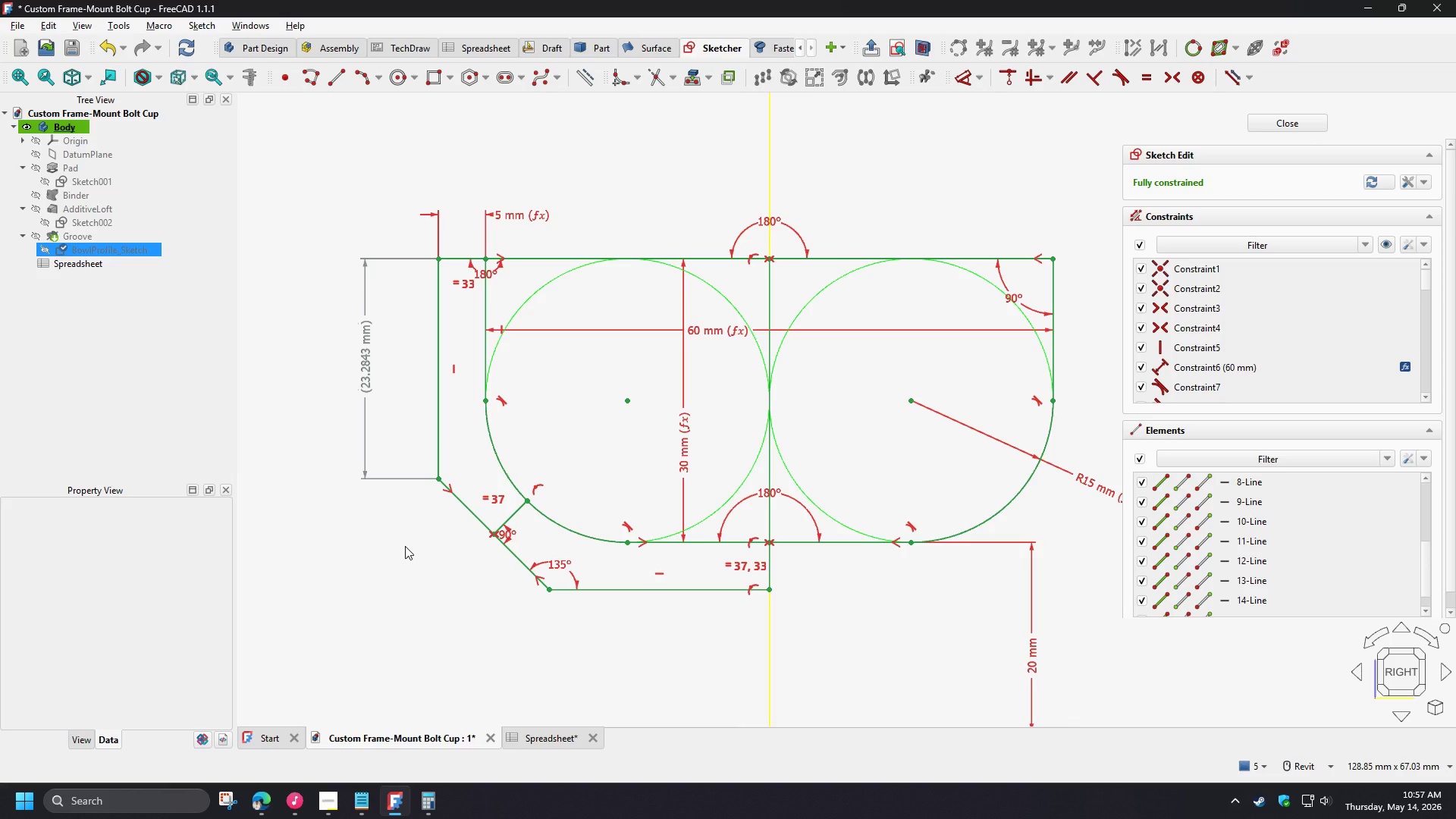 
wait(14.66)
 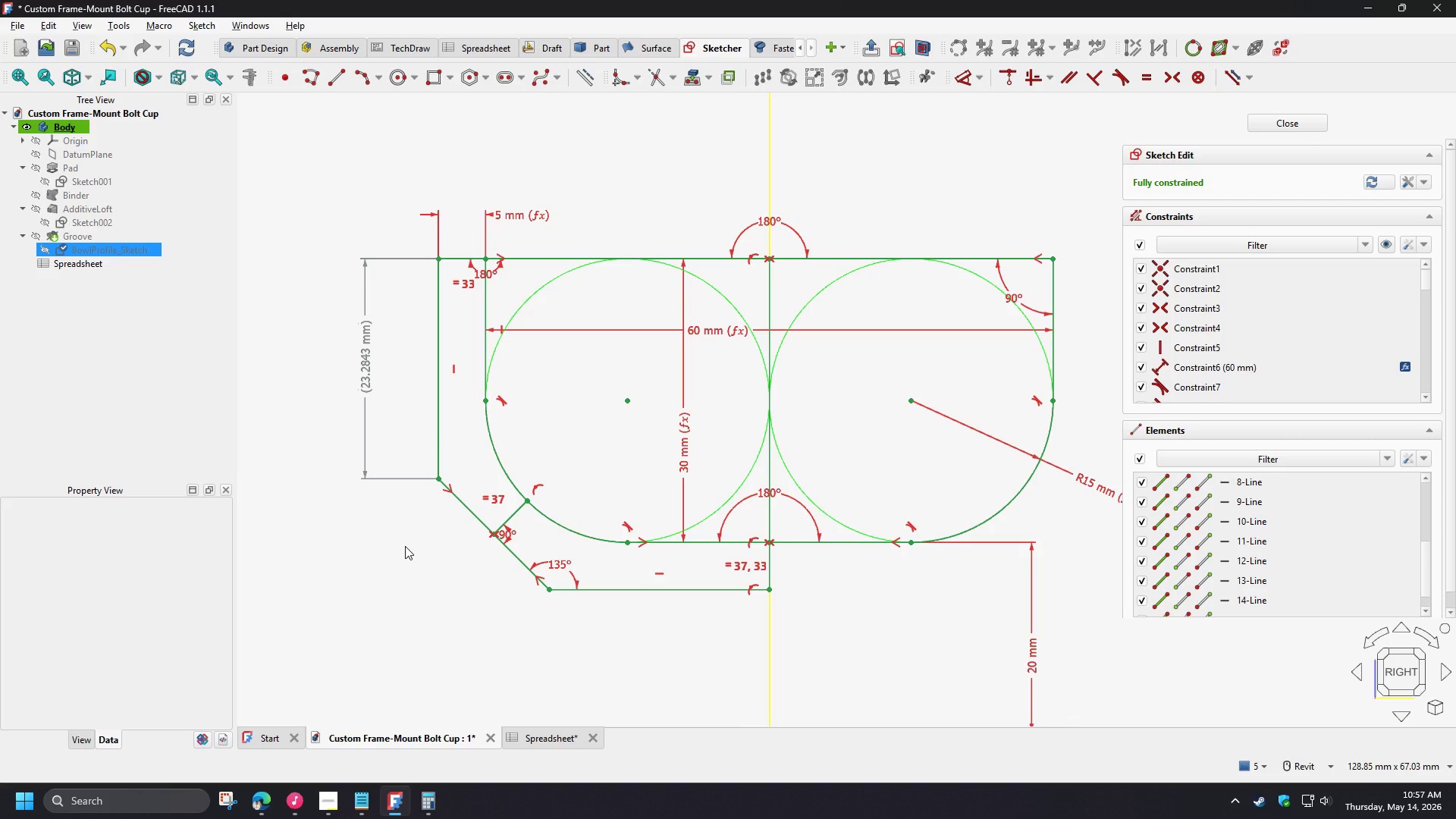 
key(D)
 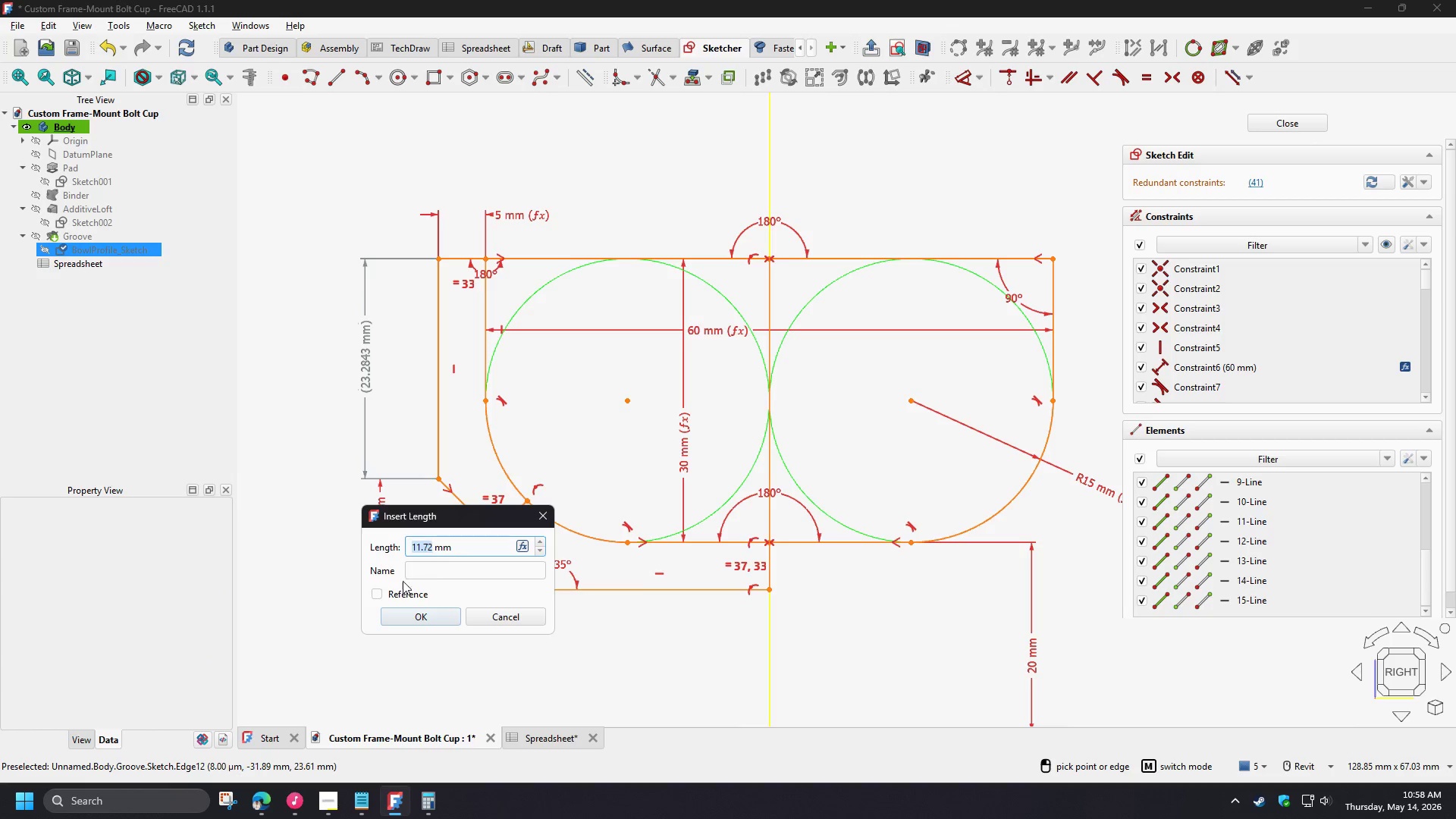 
double_click([435, 569])
 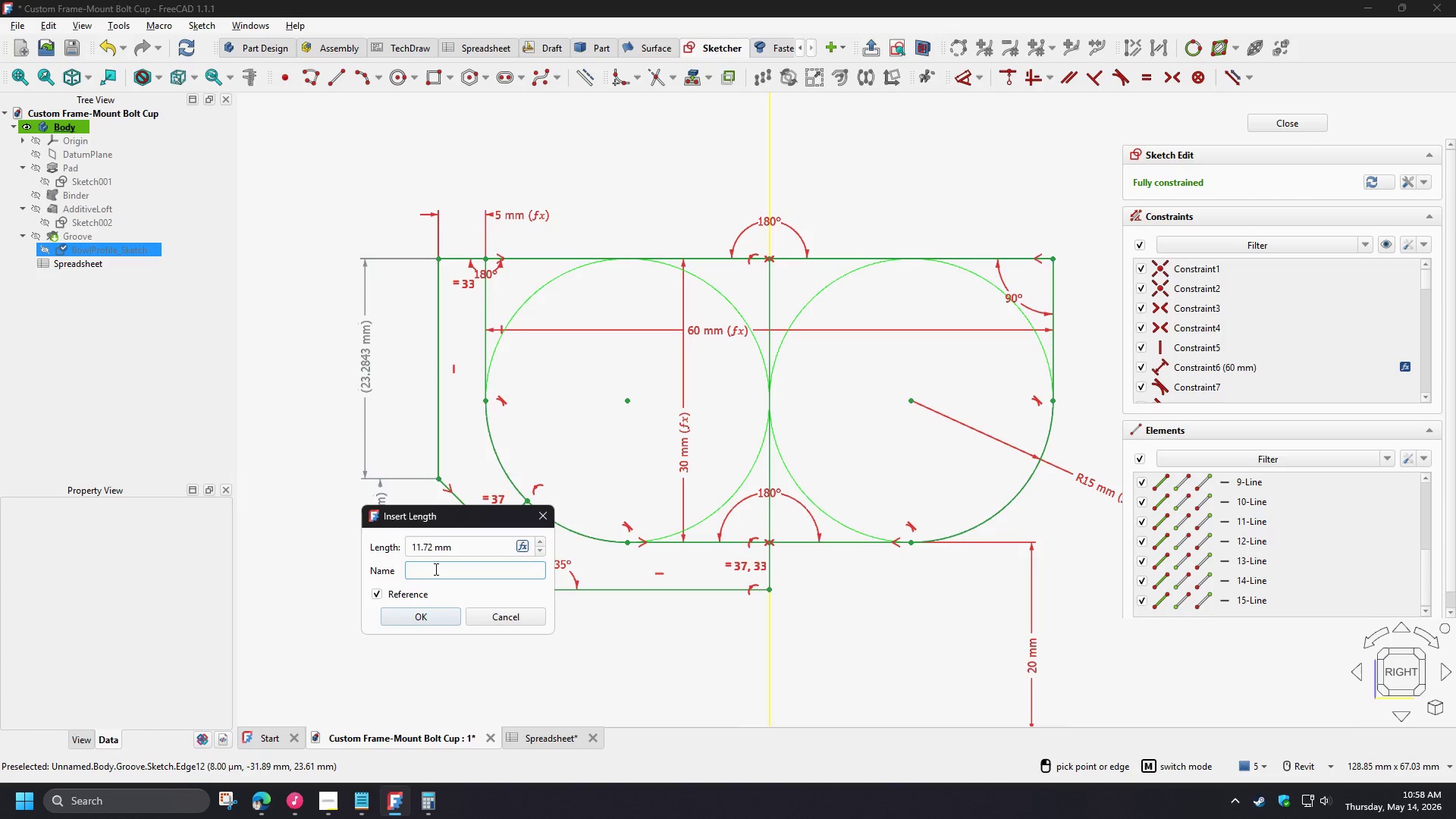 
type(CornerDownToBottom)
 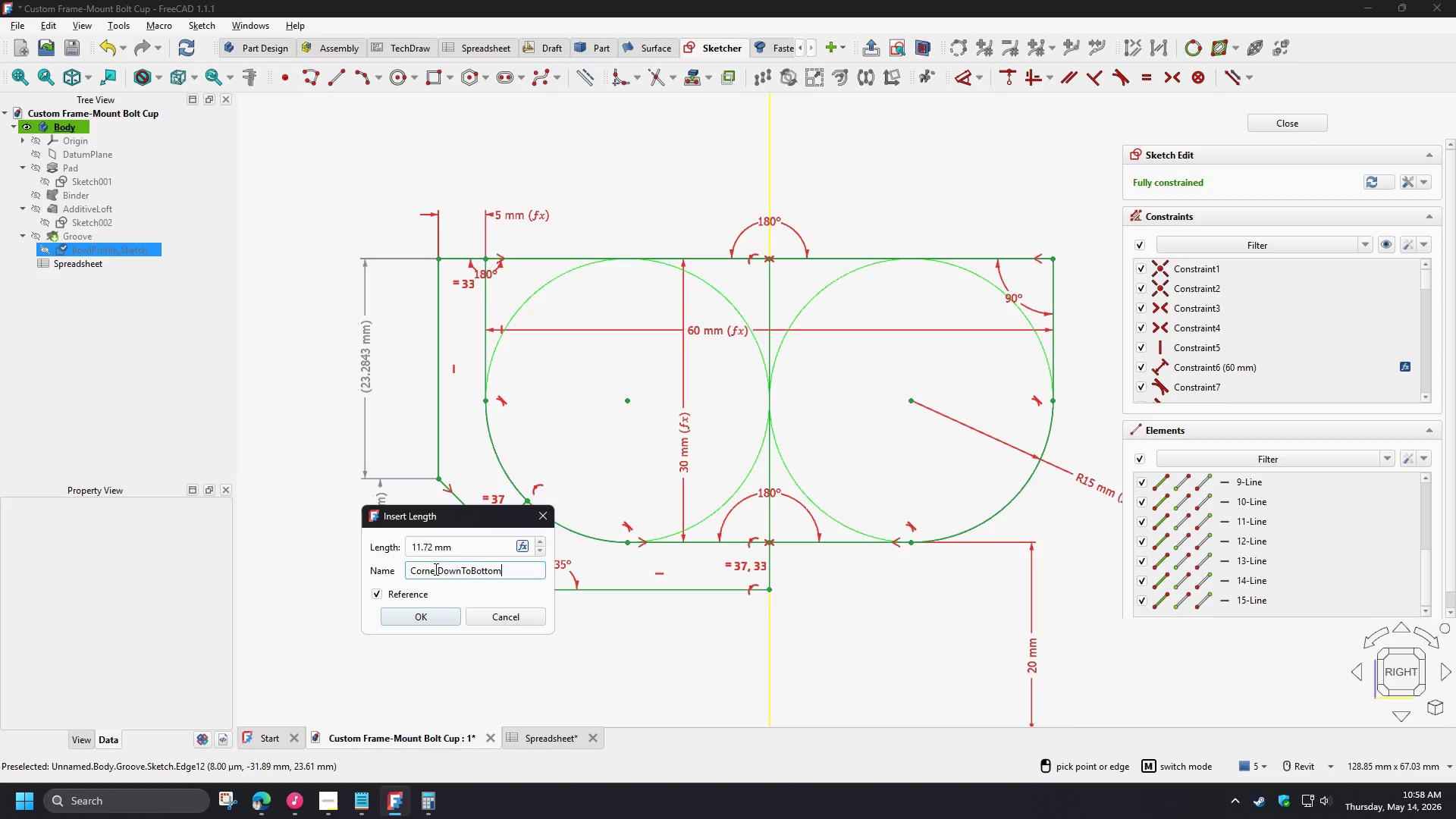 
key(Shift+Y)
 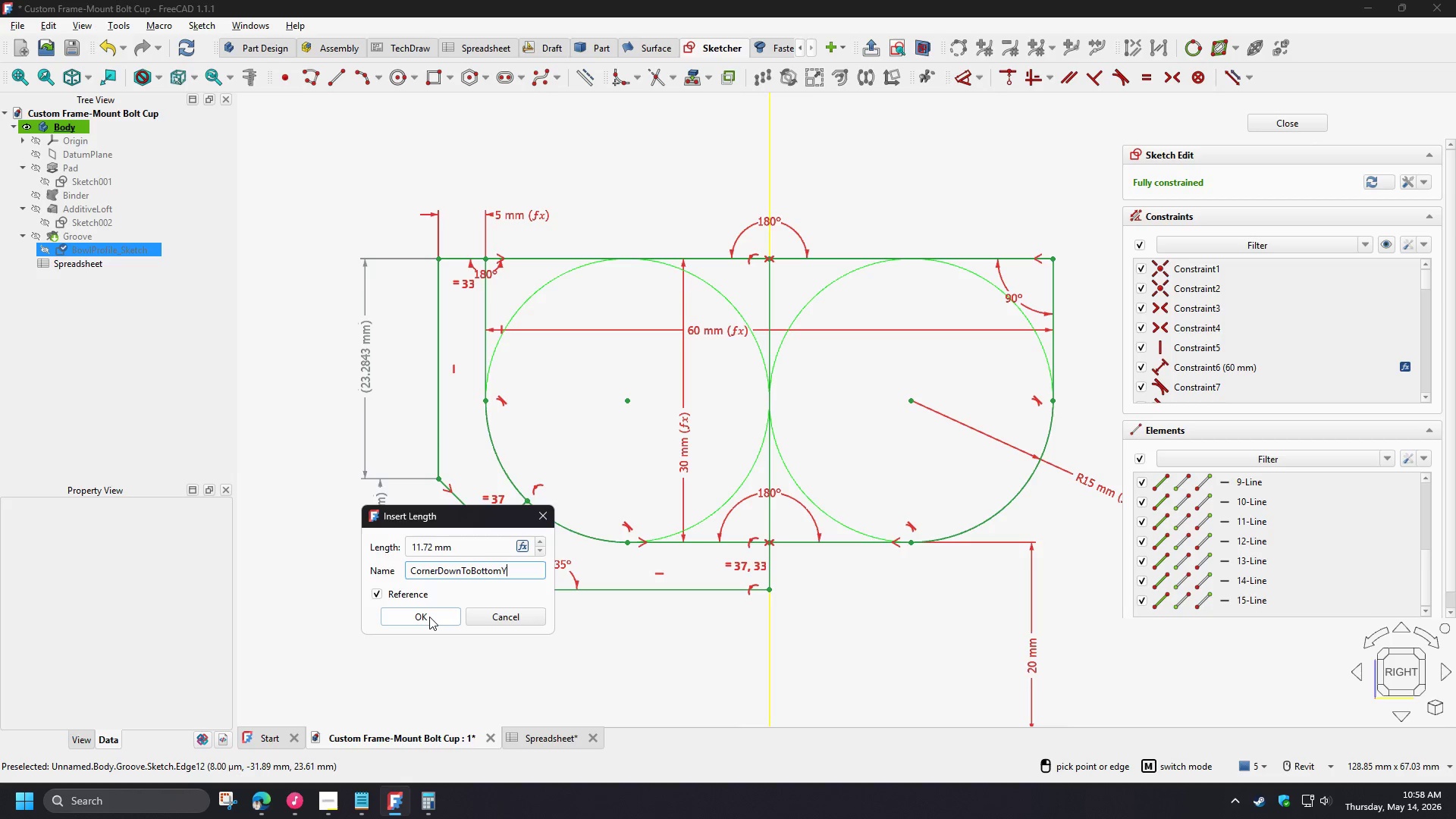 
wait(7.25)
 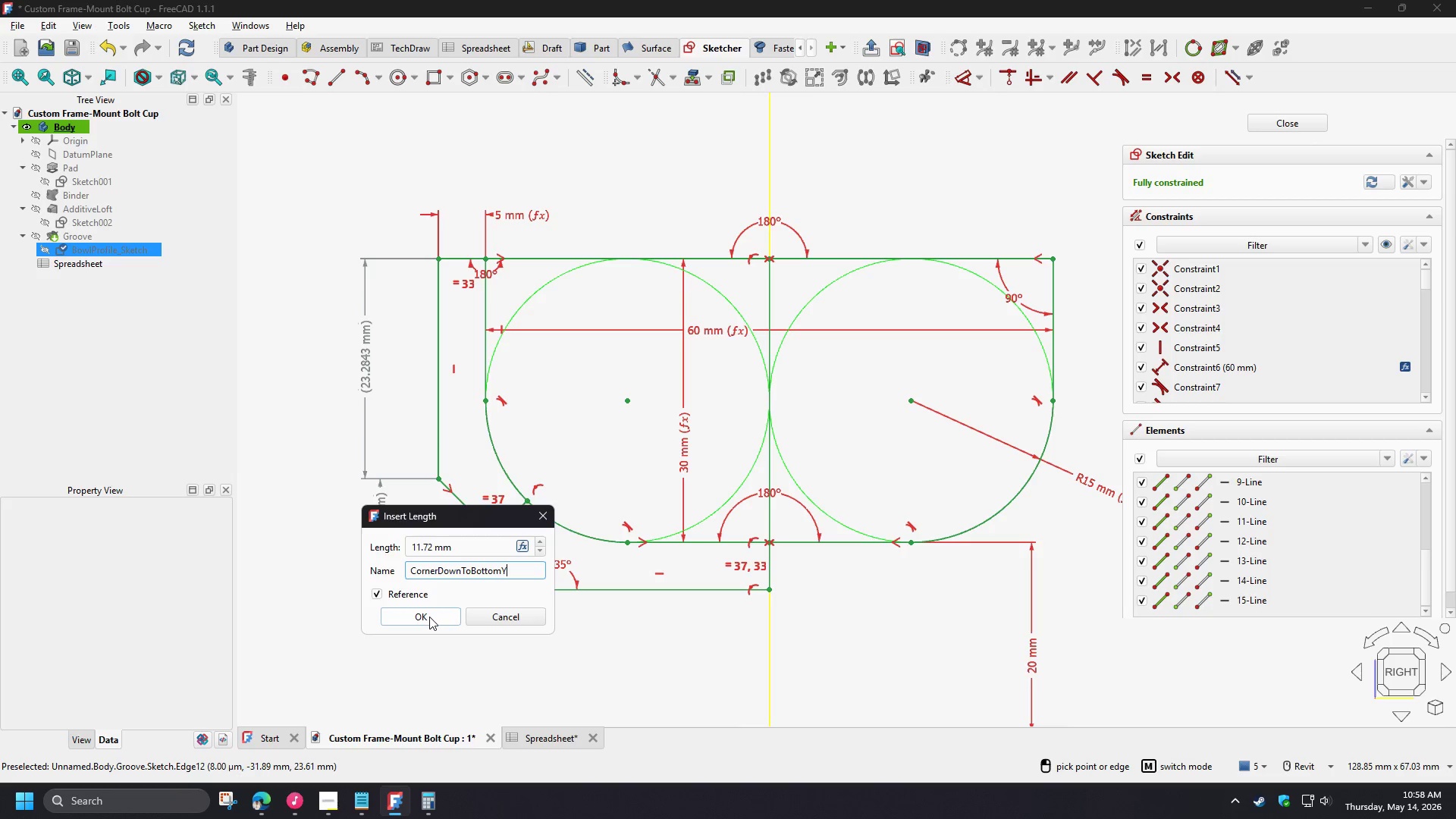 
key(Backspace)
 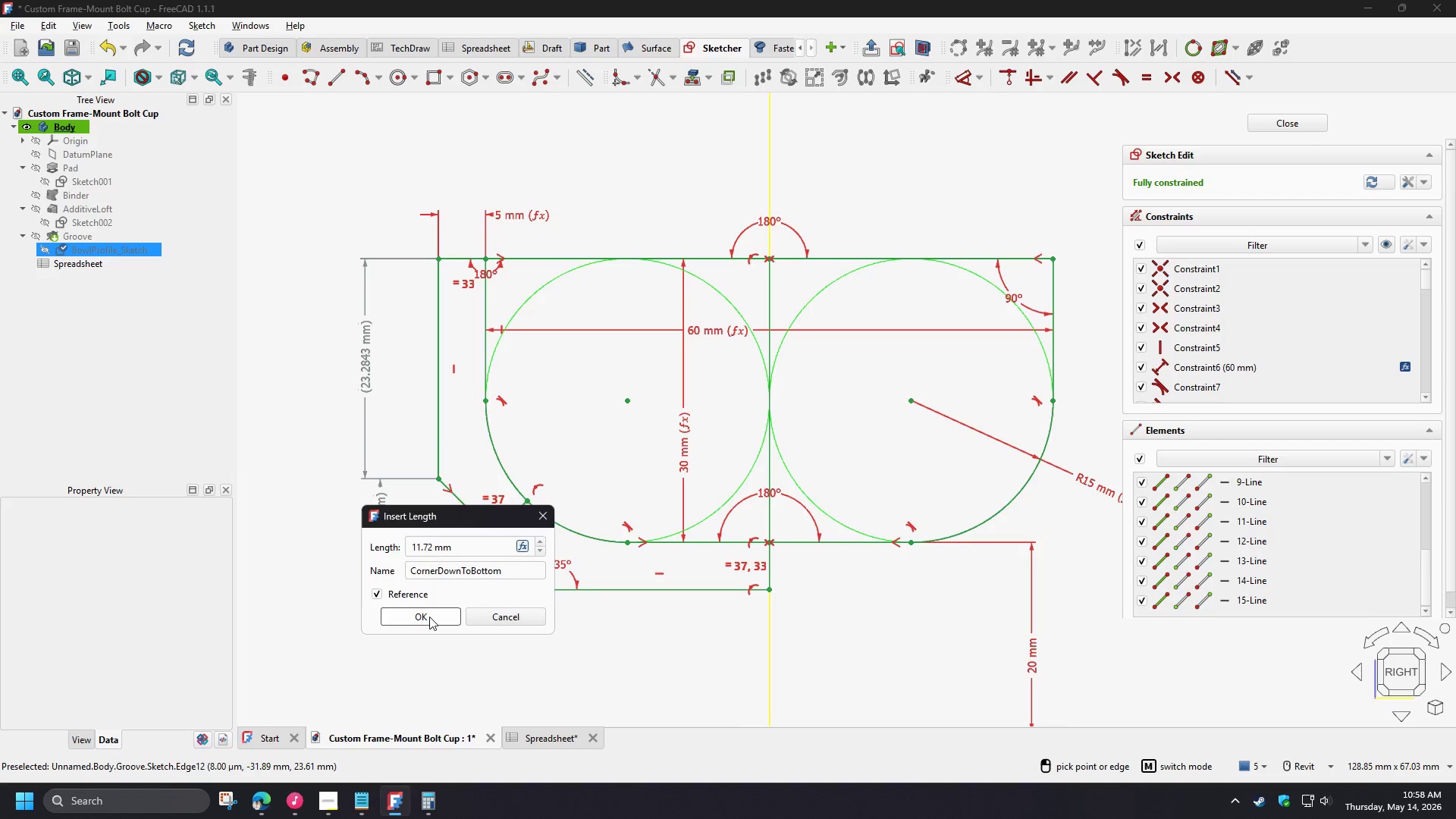 
left_click([429, 617])
 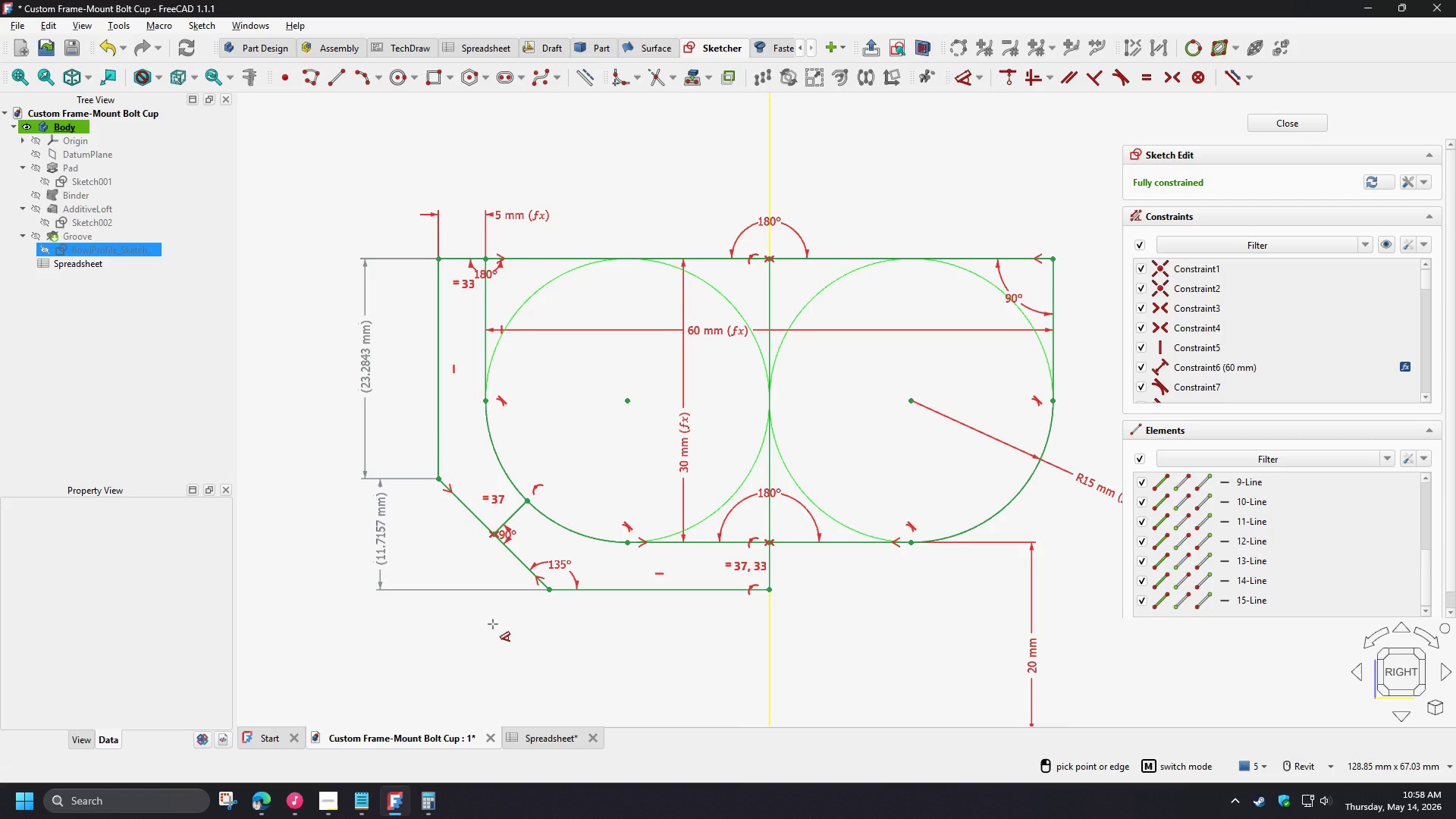 
right_click([493, 624])
 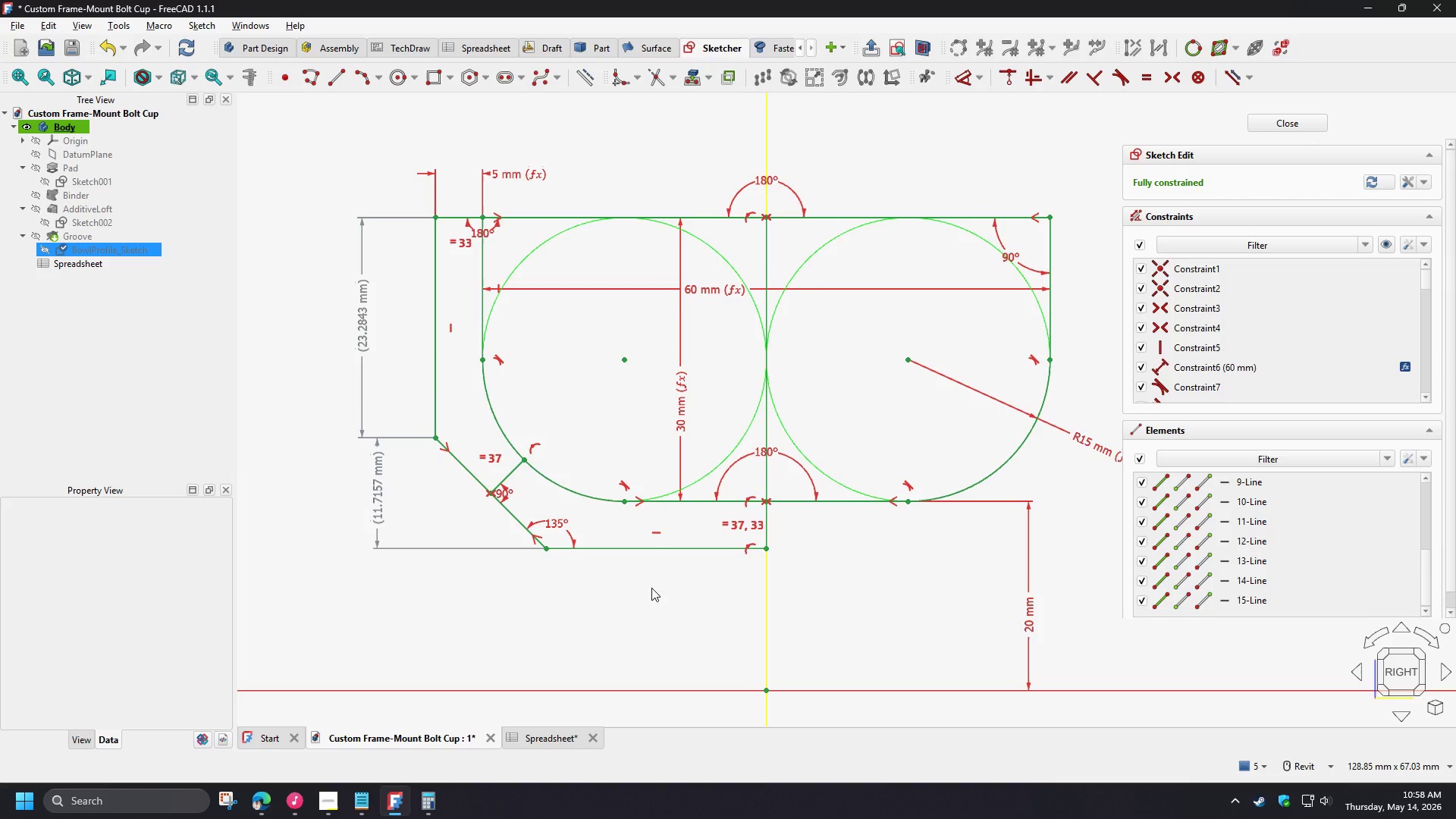 
wait(18.31)
 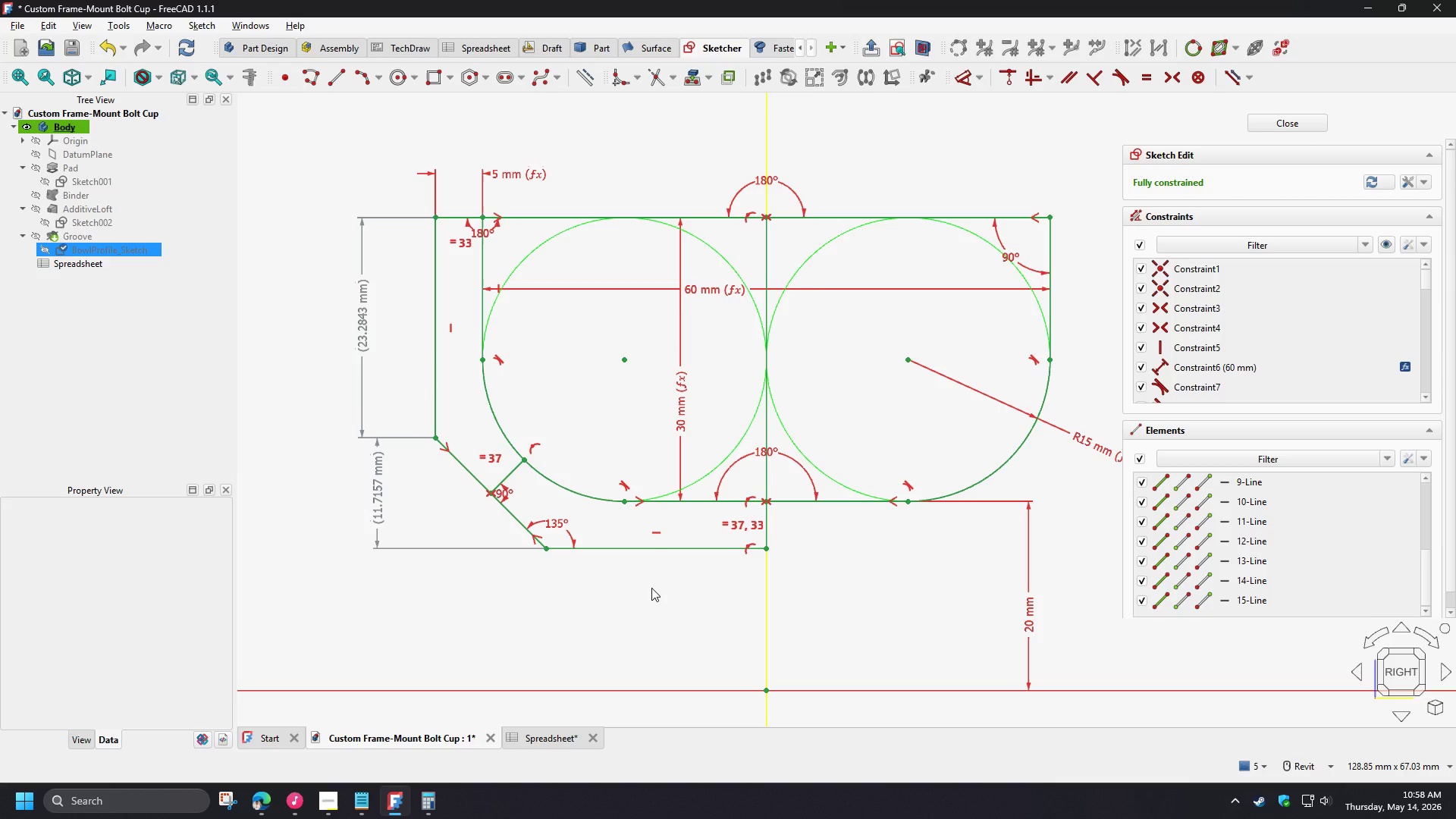 
left_click([617, 550])
 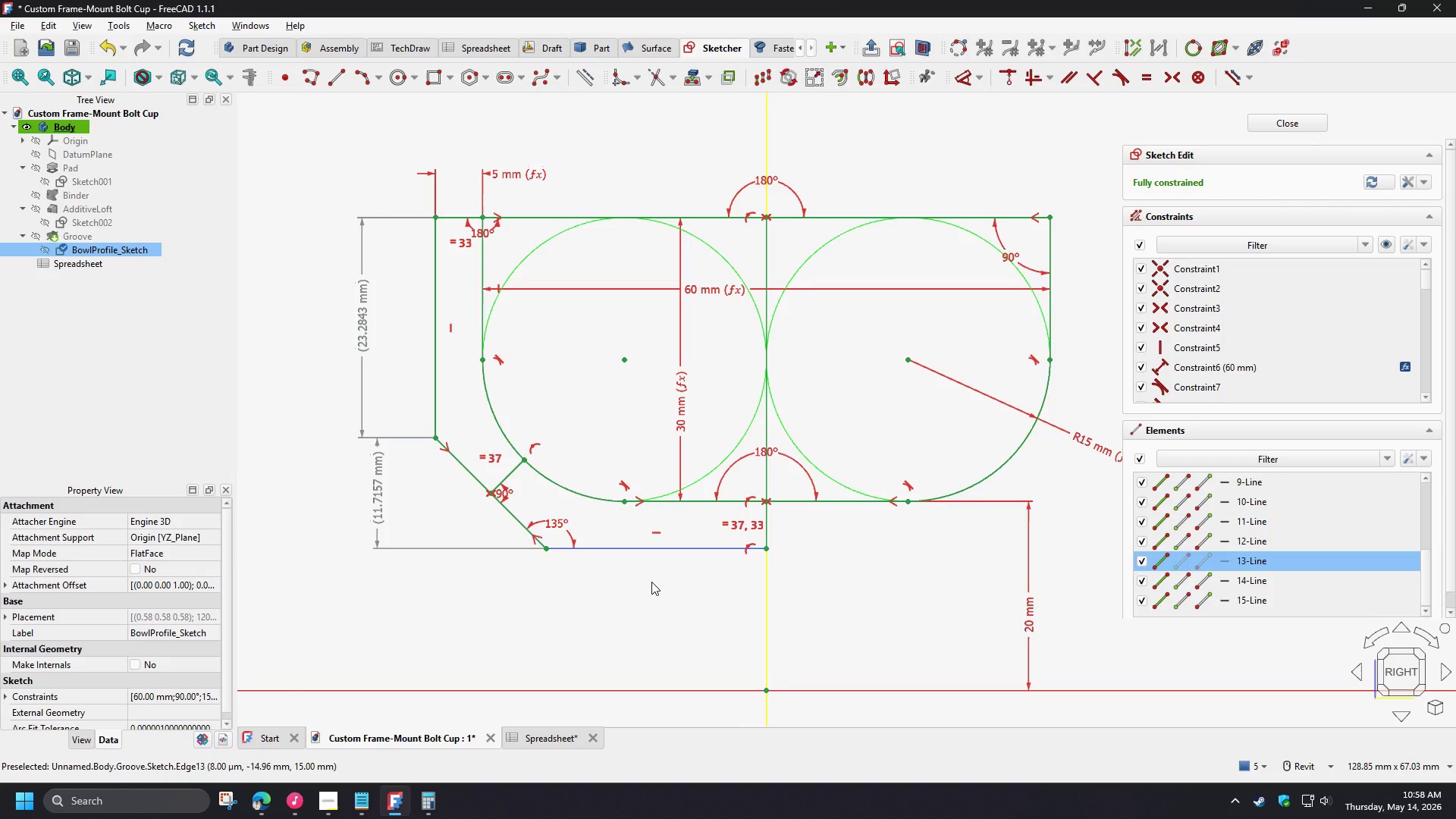 
wait(6.16)
 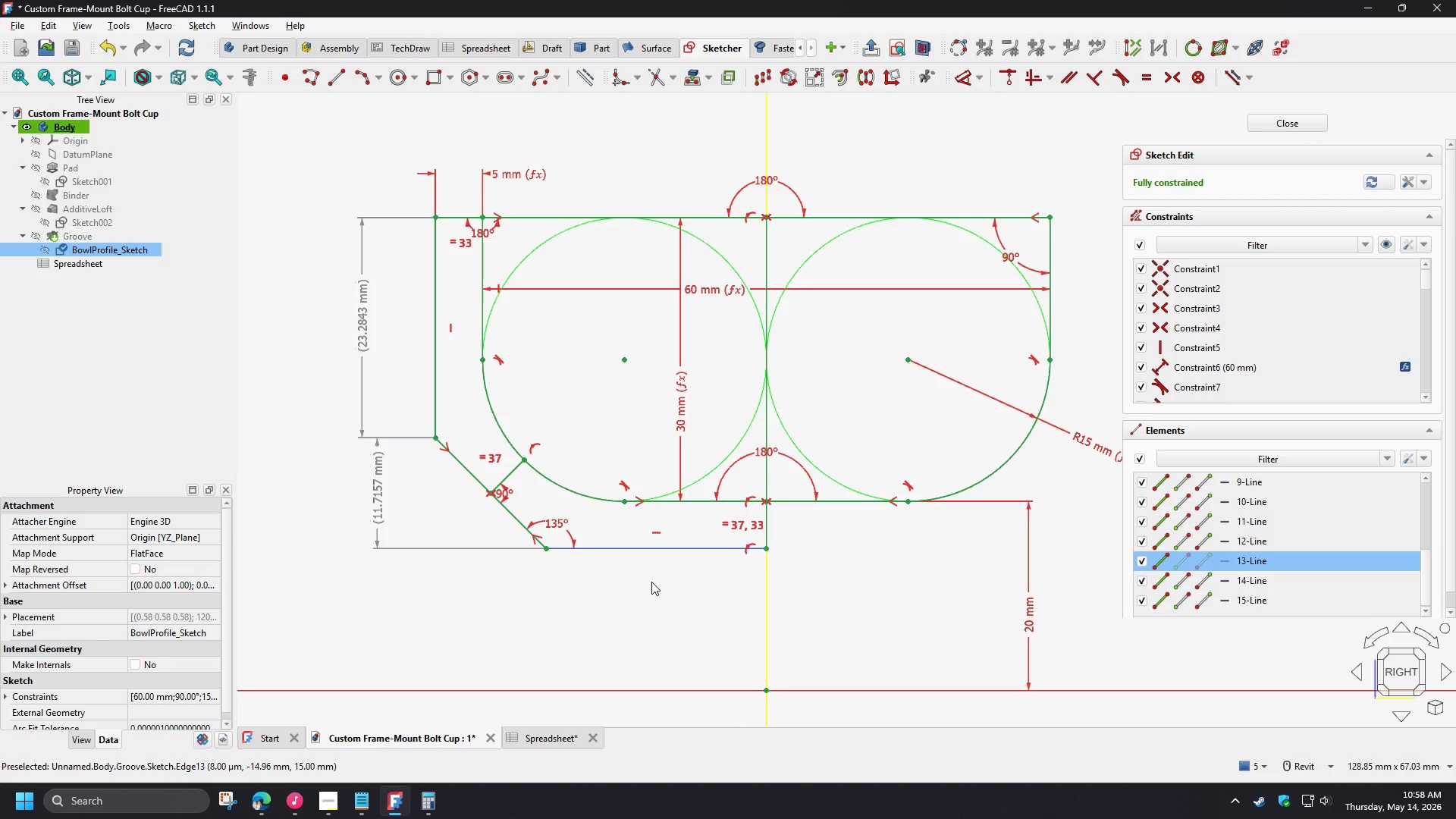 
key(D)
 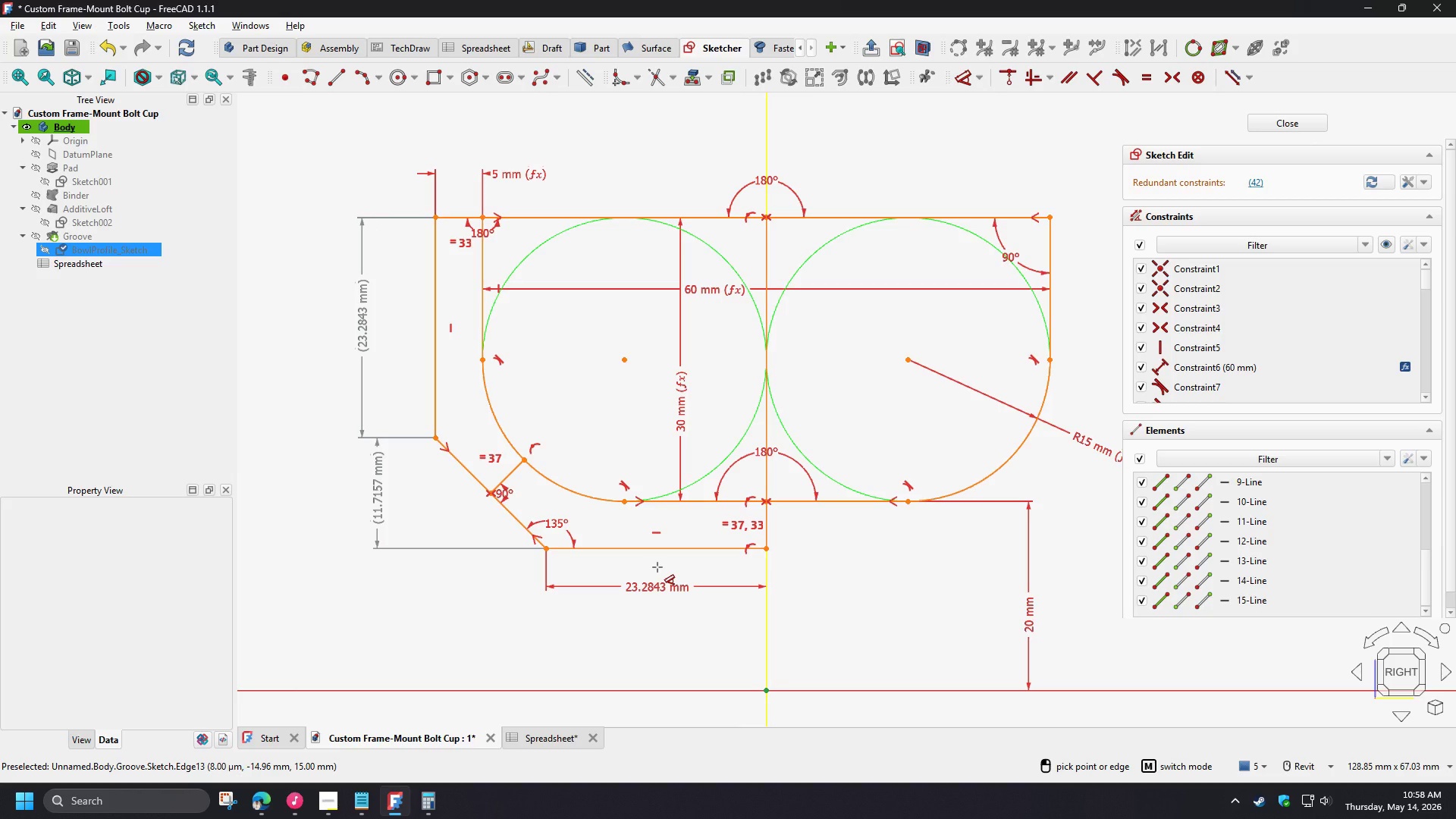 
left_click([657, 567])
 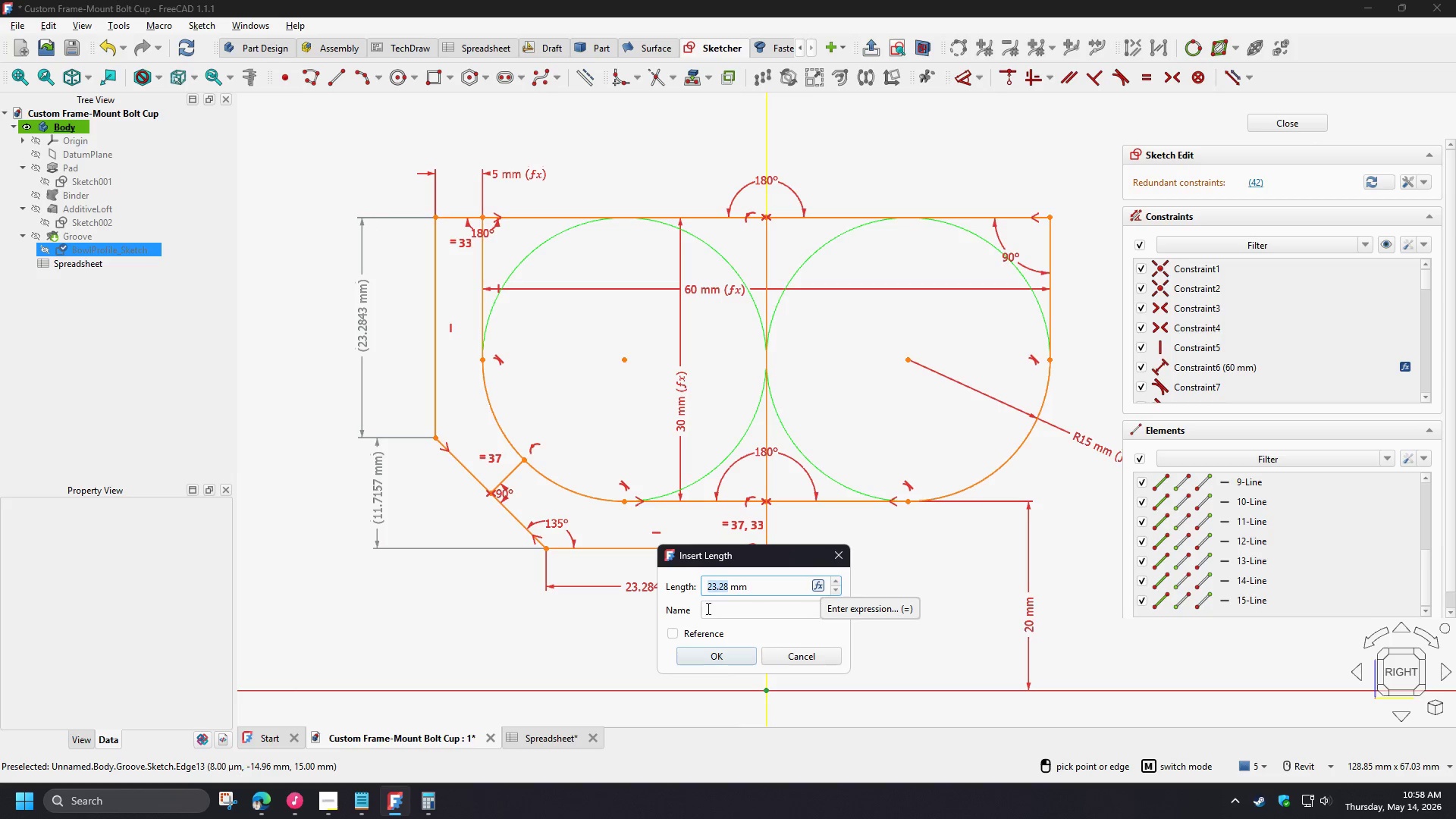 
double_click([727, 606])
 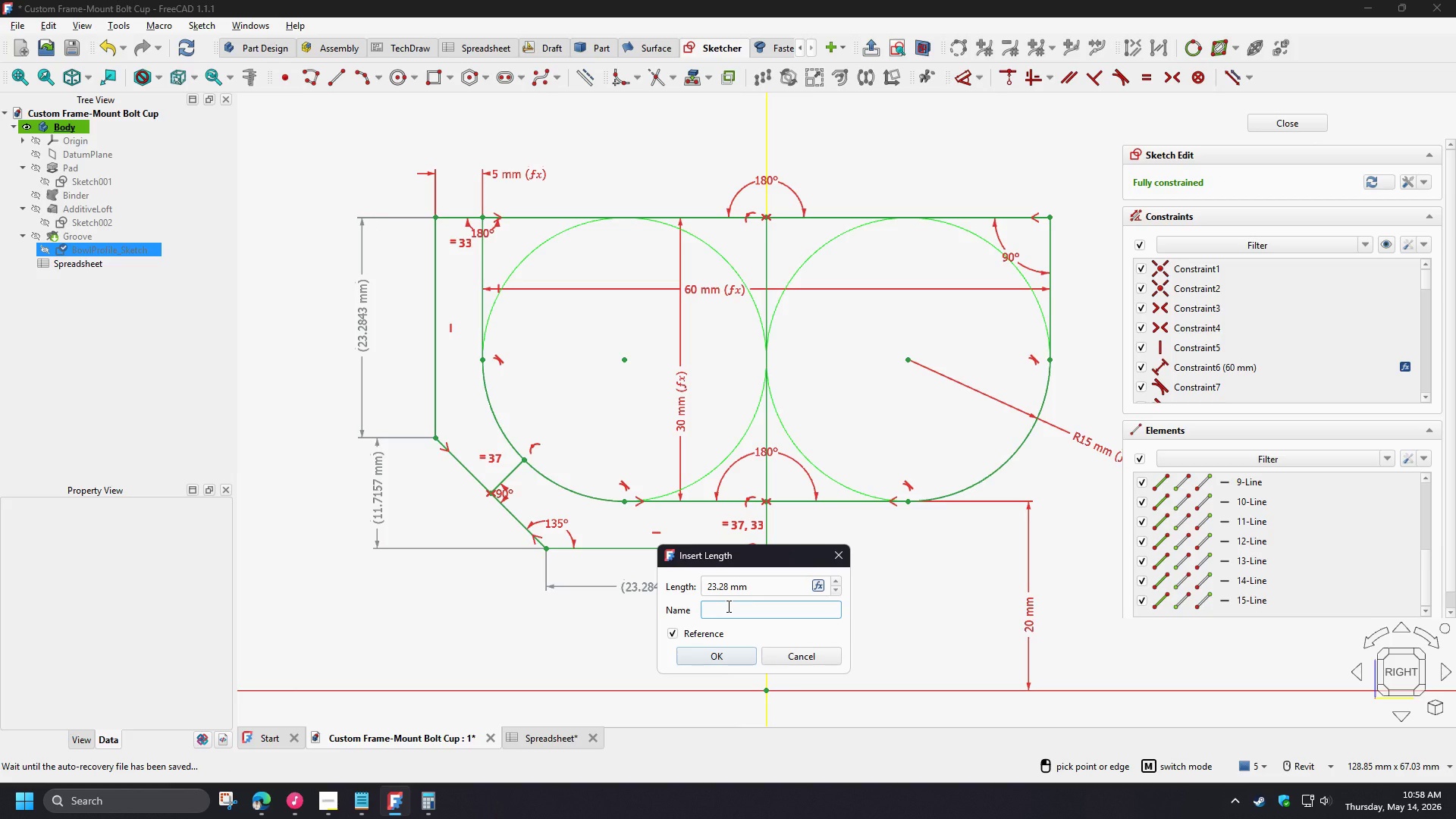 
hold_key(key=ShiftLeft, duration=1.5)
 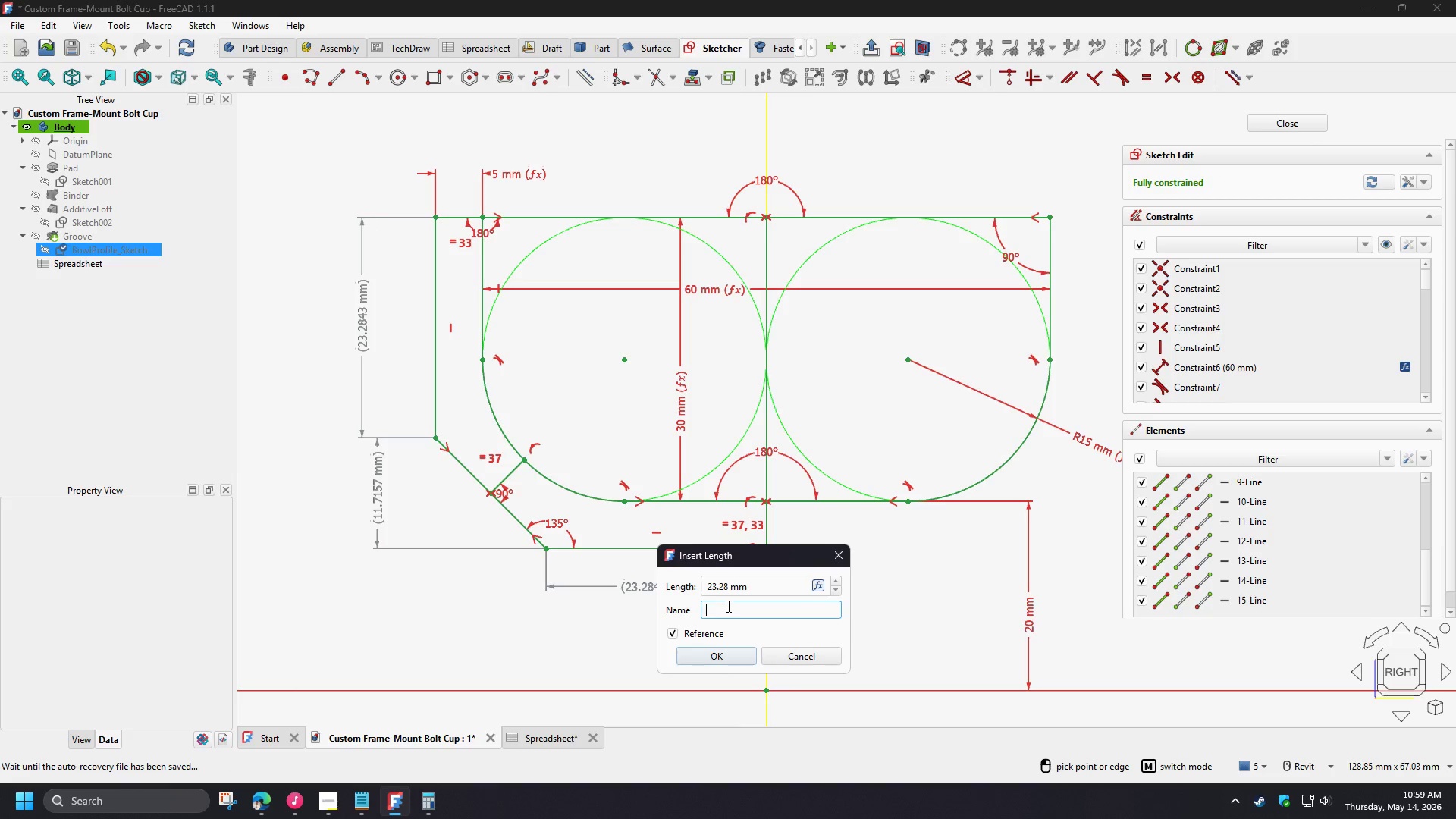 
type(BottomD)
key(Backspace)
type(Radius)
 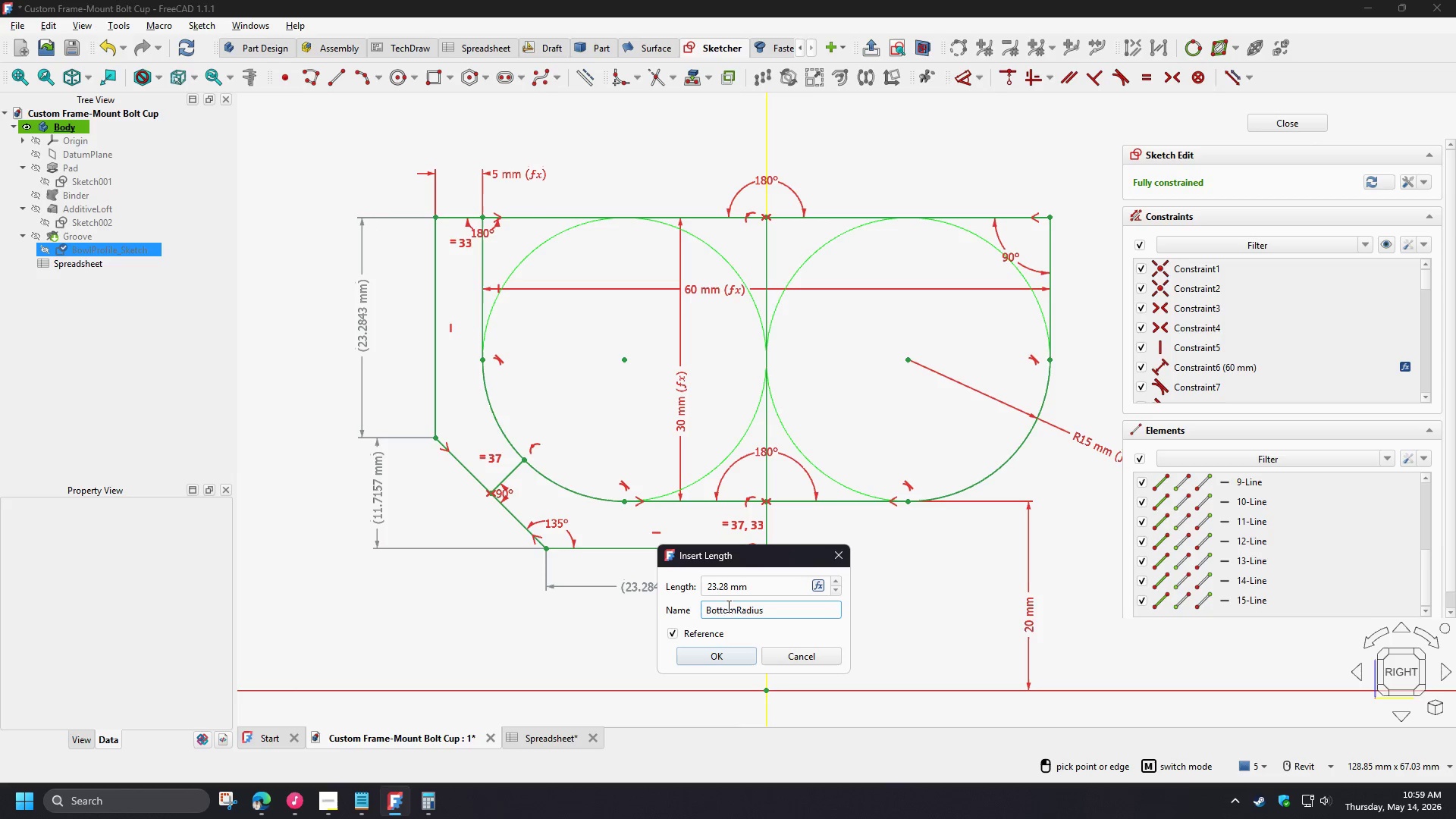 
wait(5.7)
 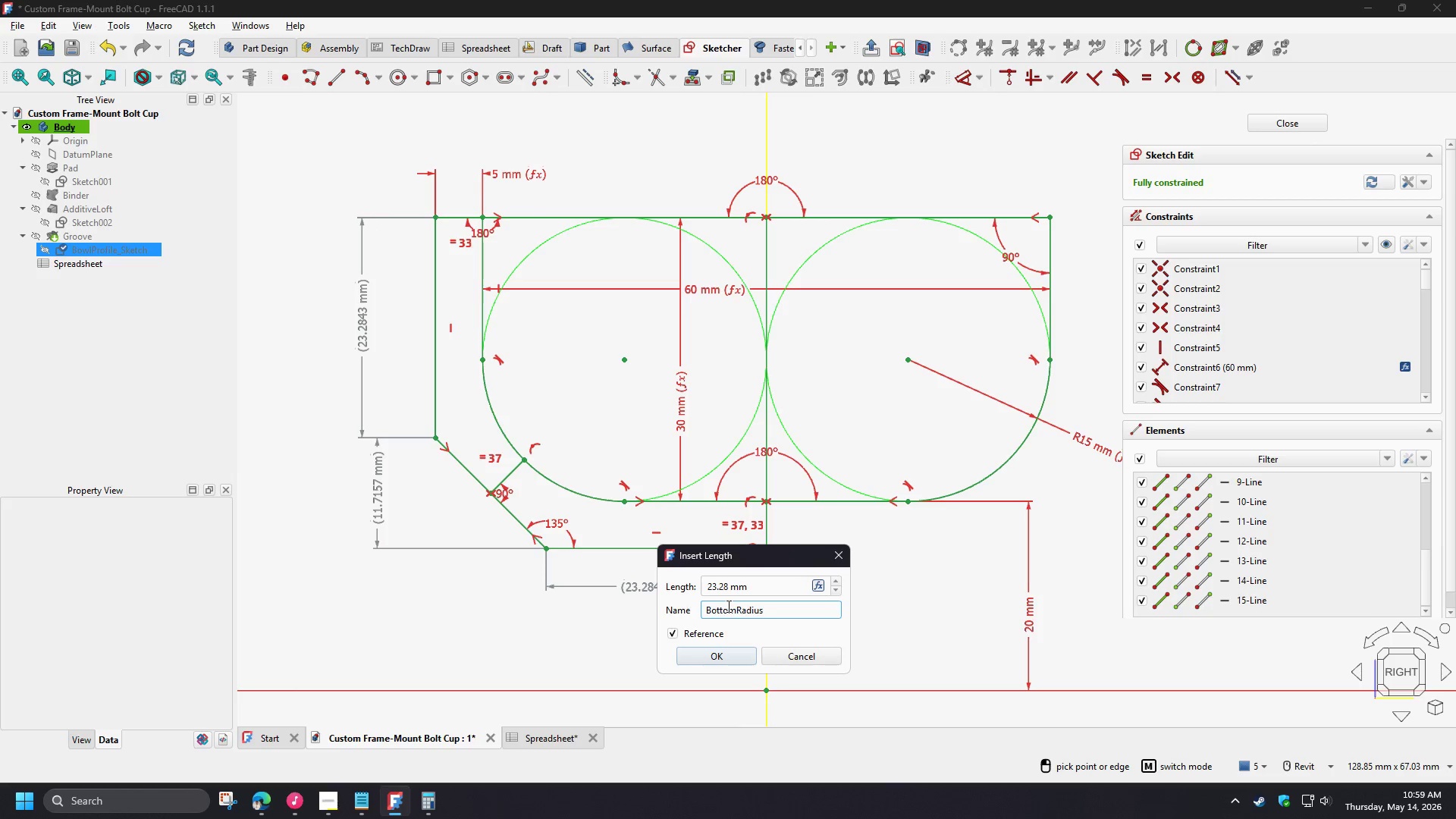 
left_click([738, 654])
 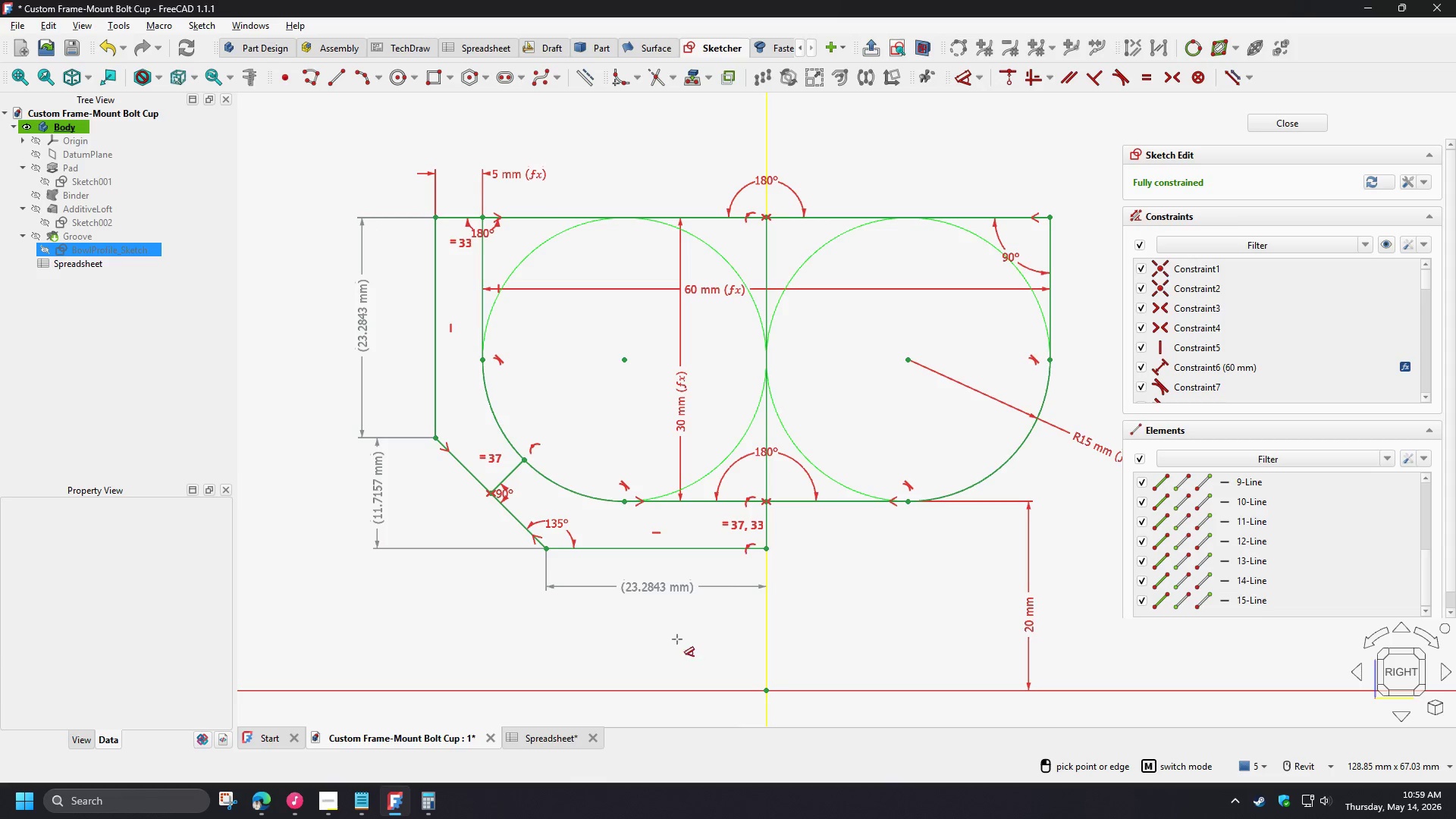 
right_click([676, 639])
 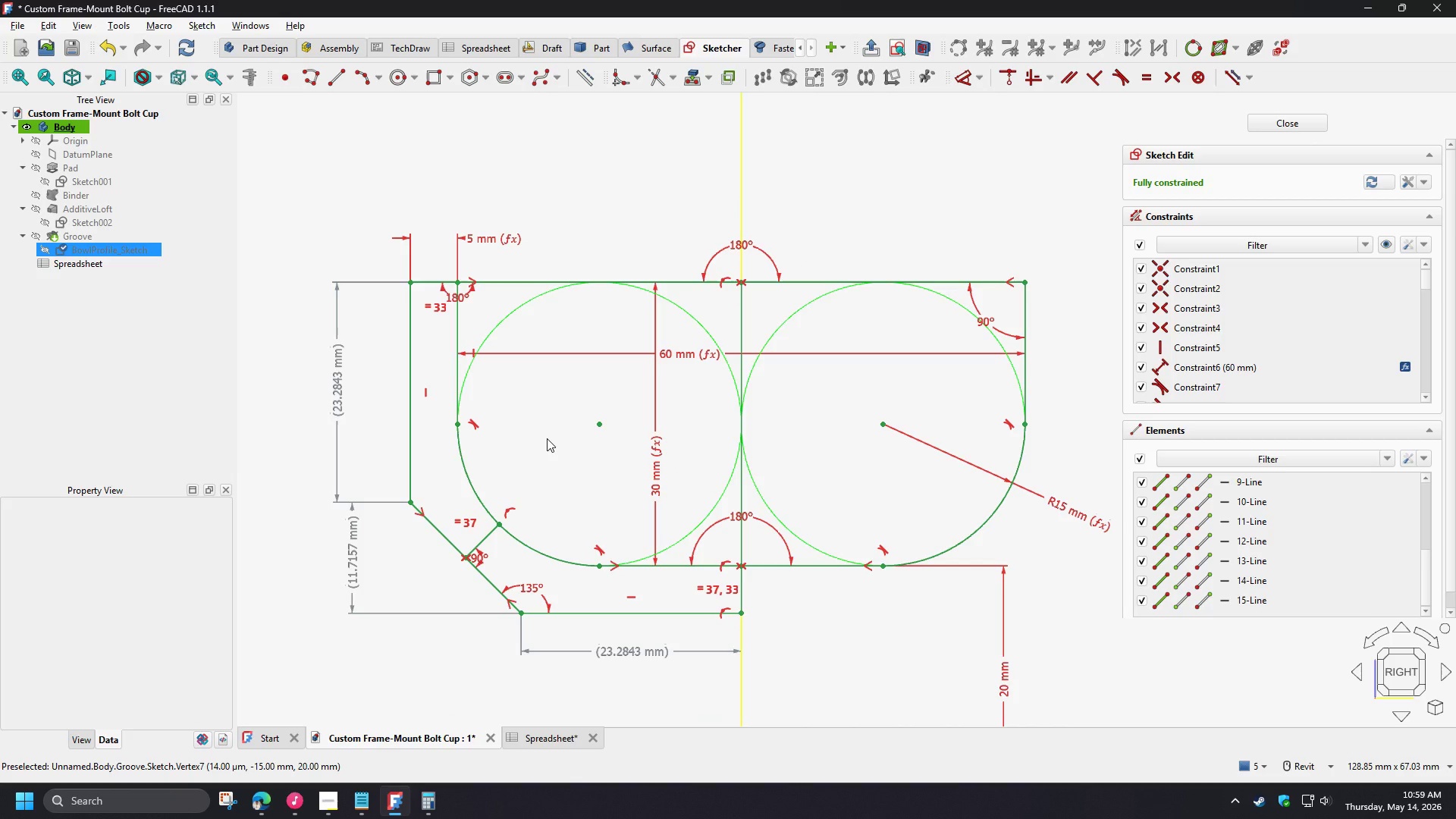 
wait(15.58)
 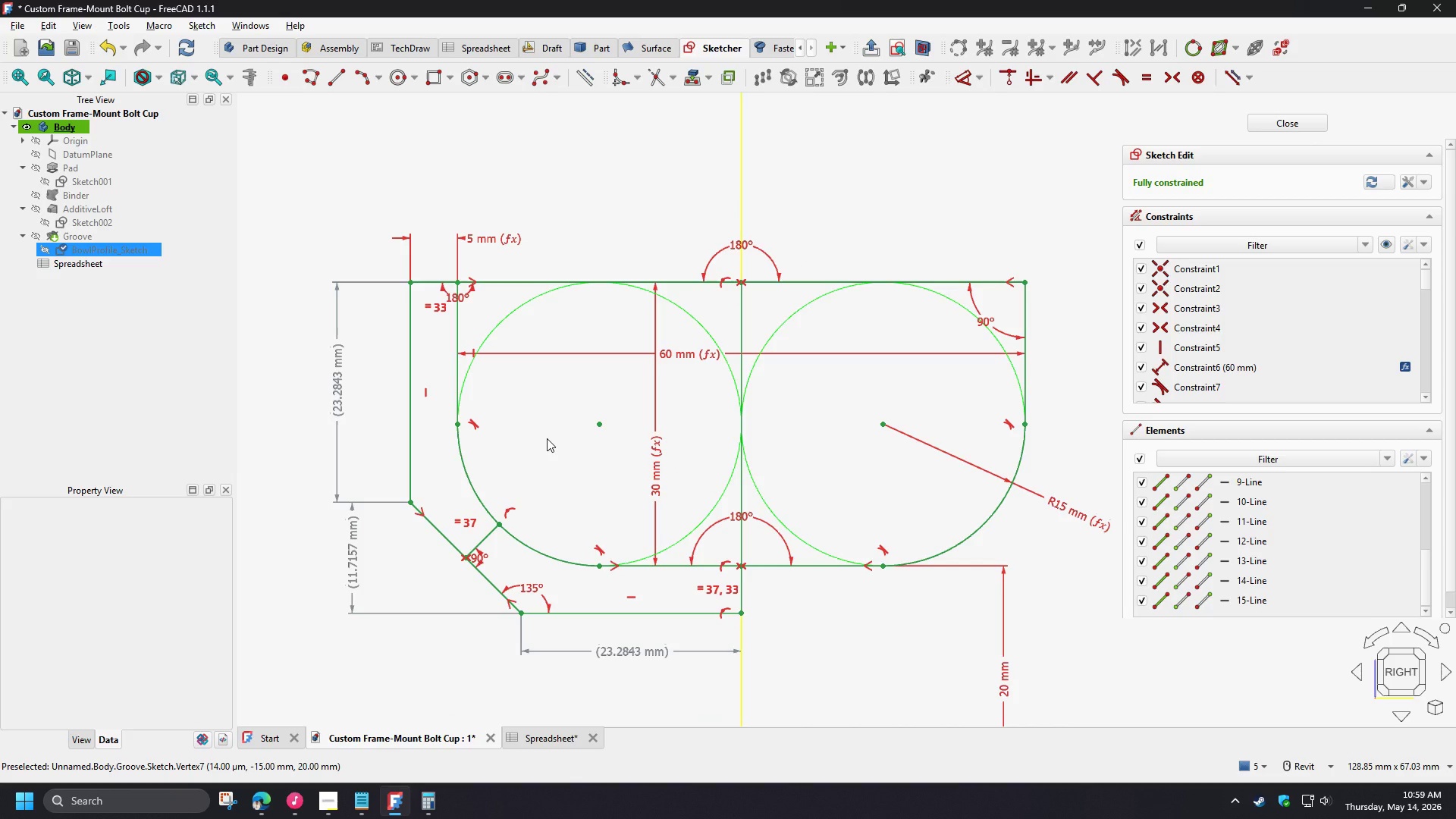 
left_click([411, 284])
 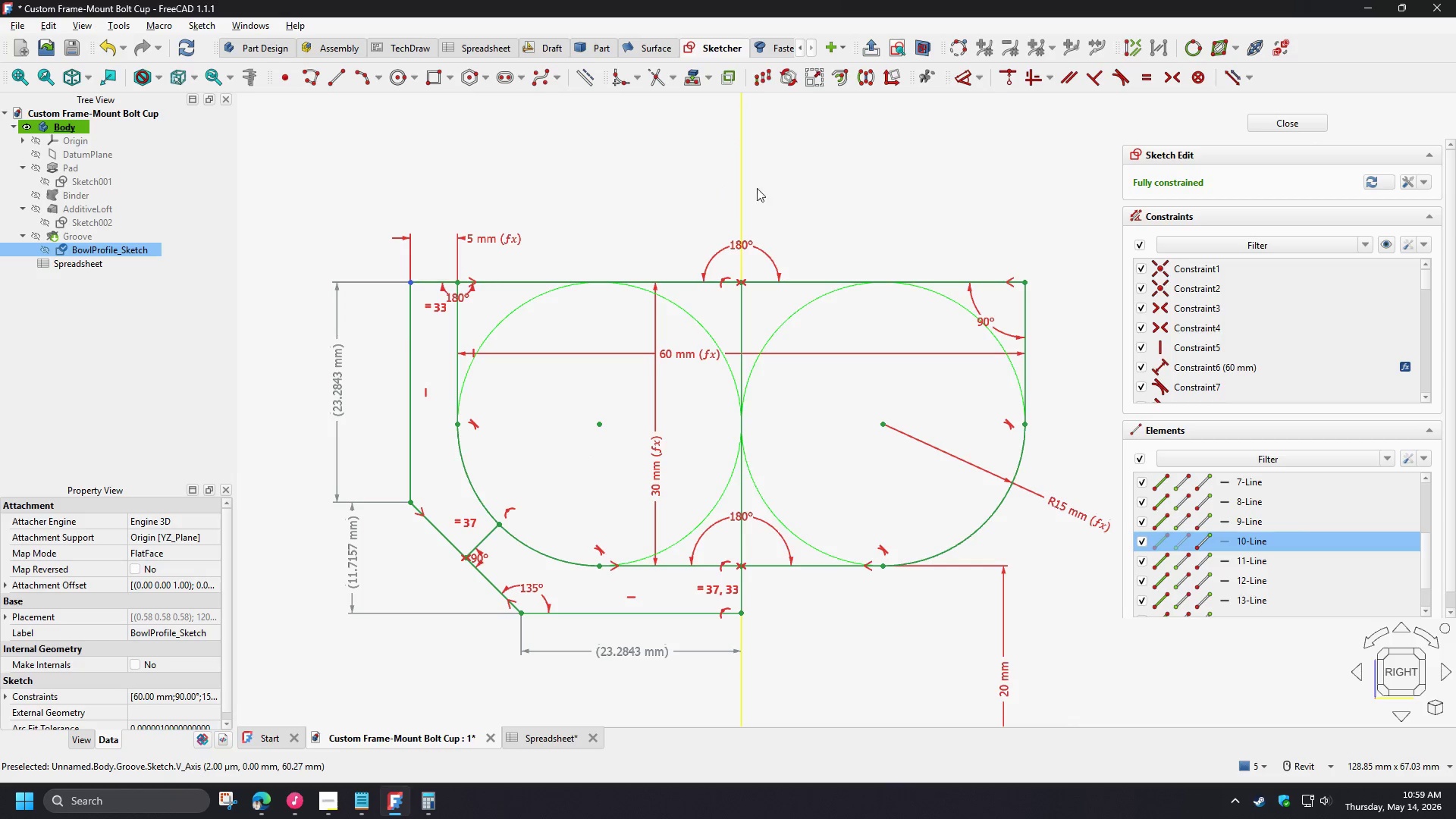 
left_click([744, 191])
 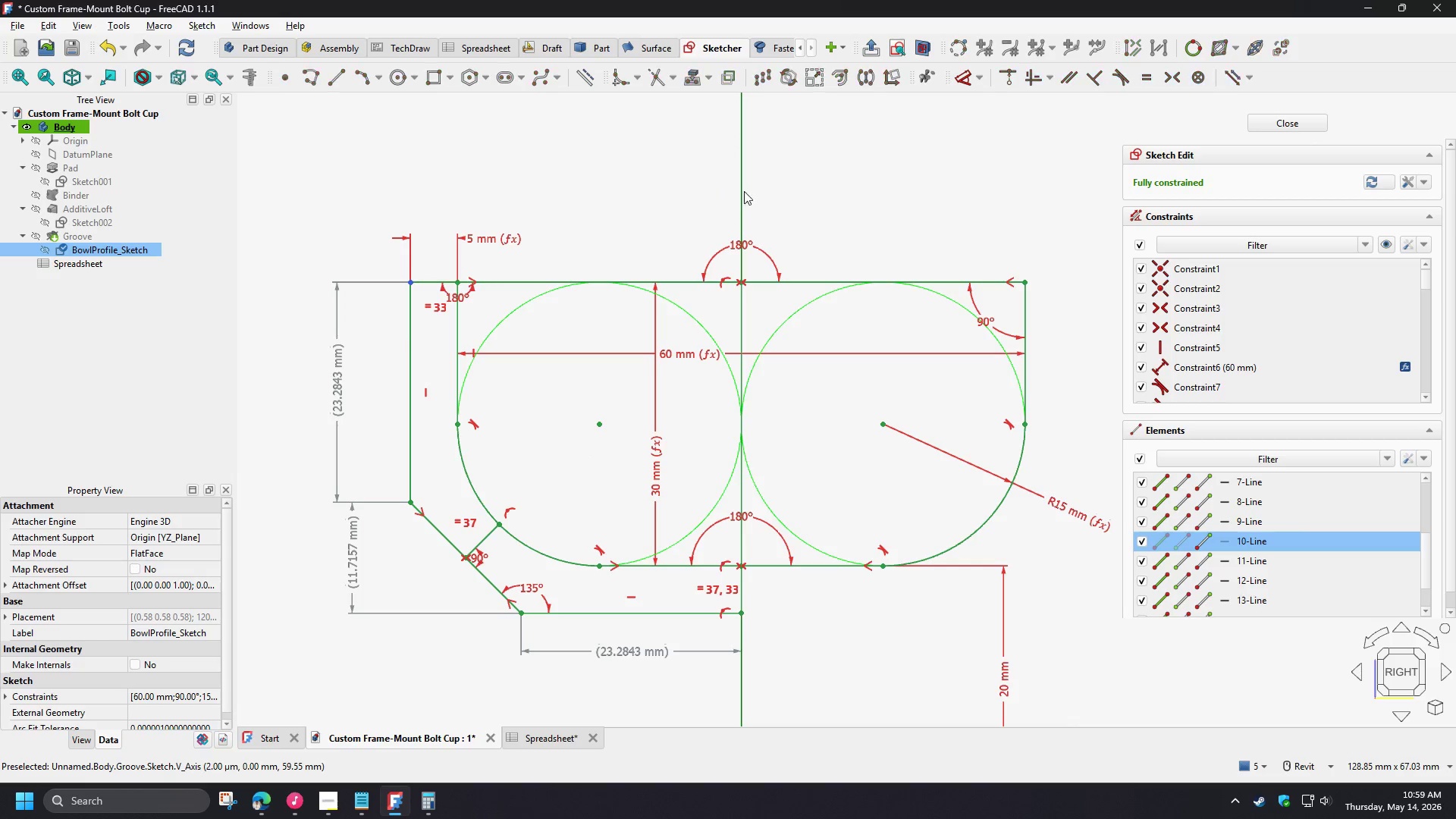 
key(D)
 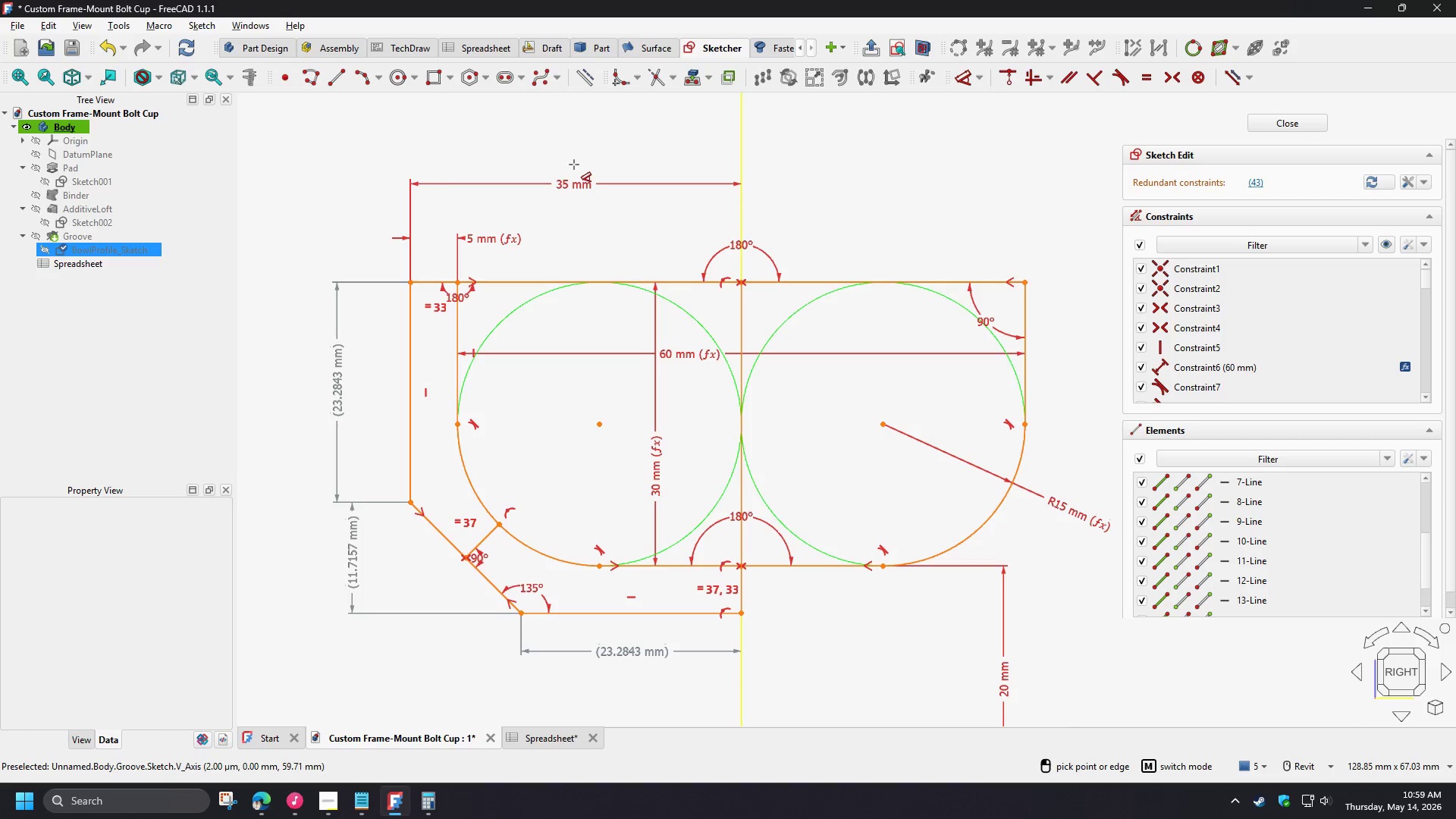 
left_click([572, 165])
 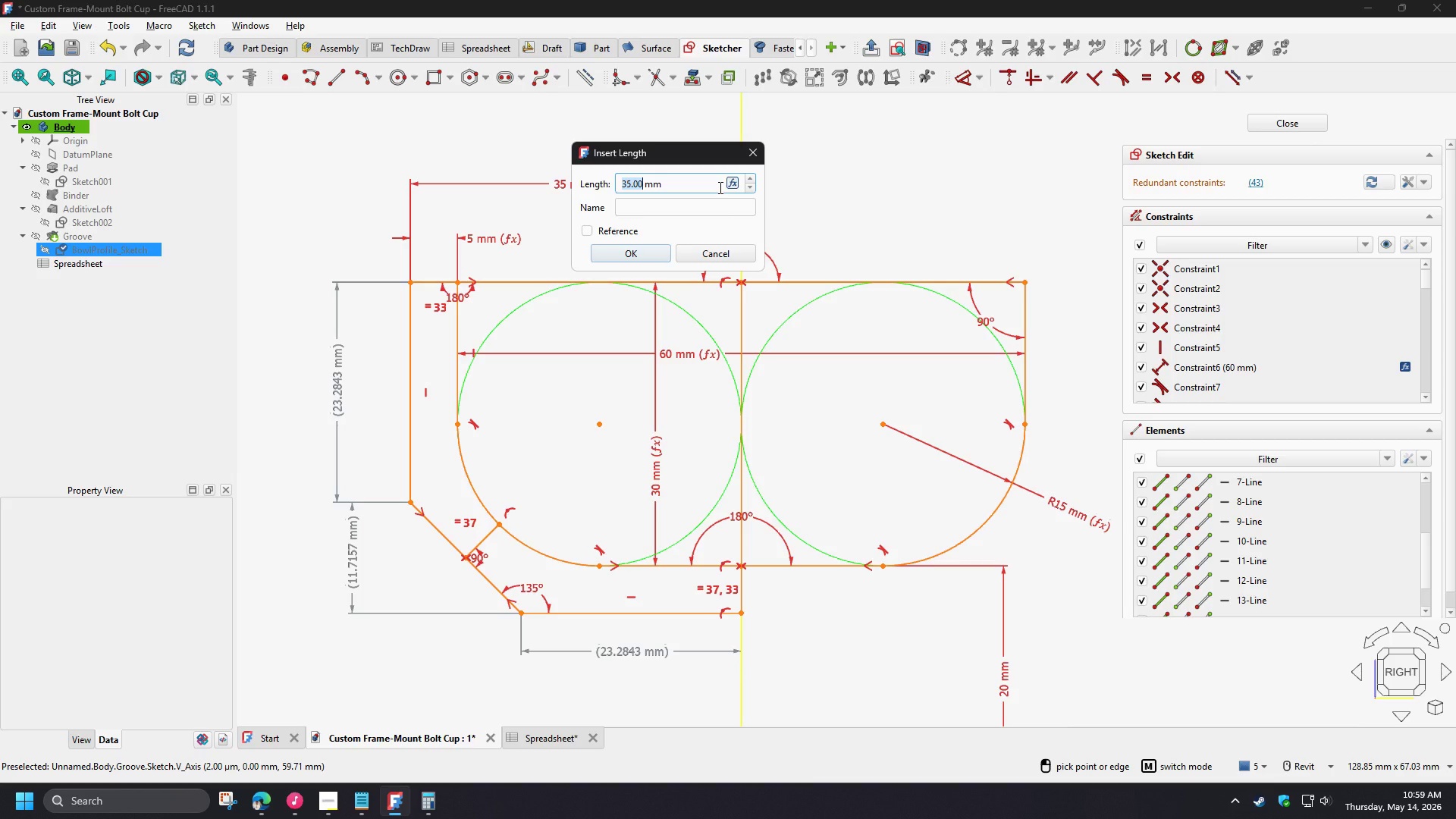 
wait(6.09)
 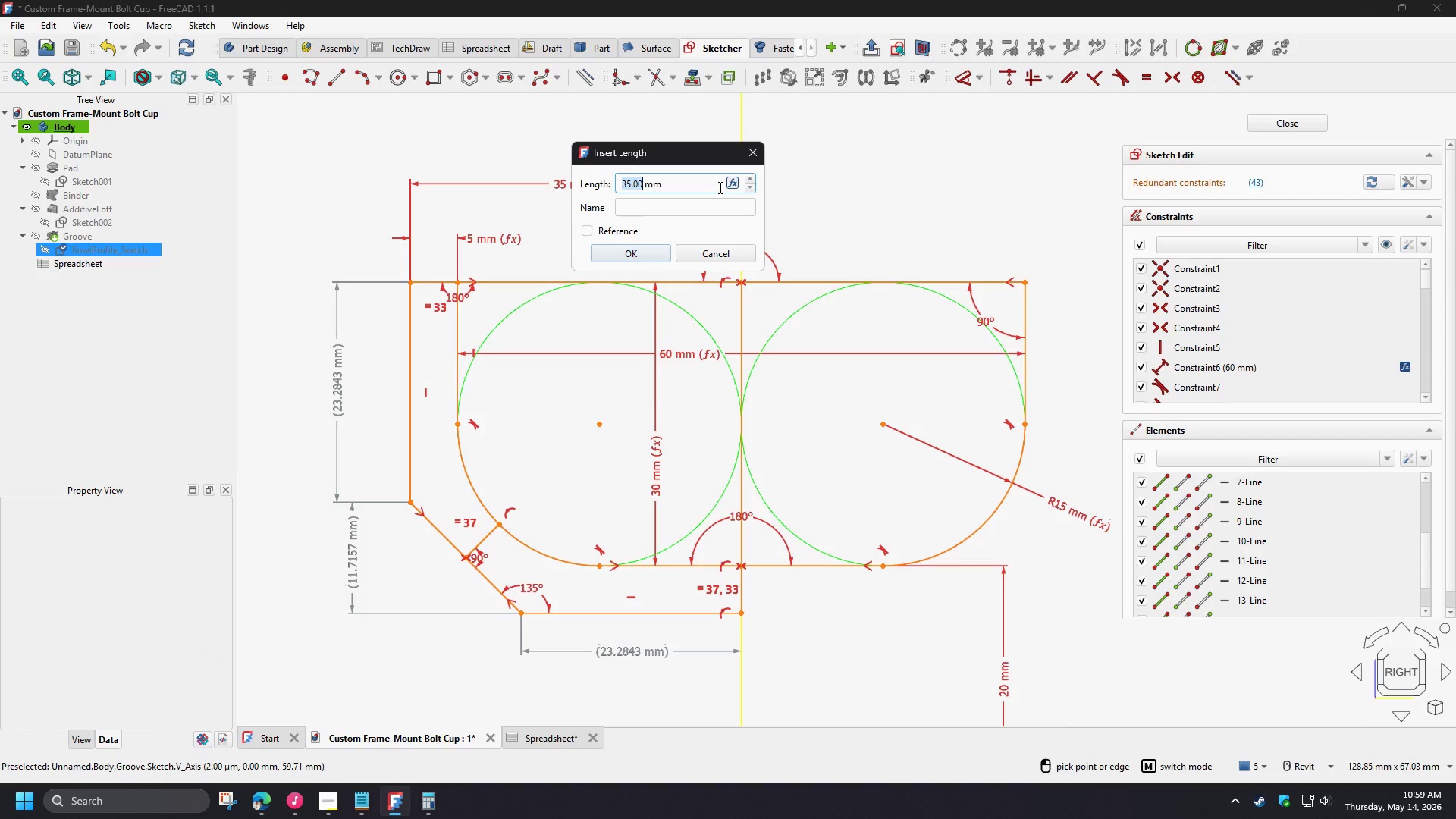 
left_click([606, 224])
 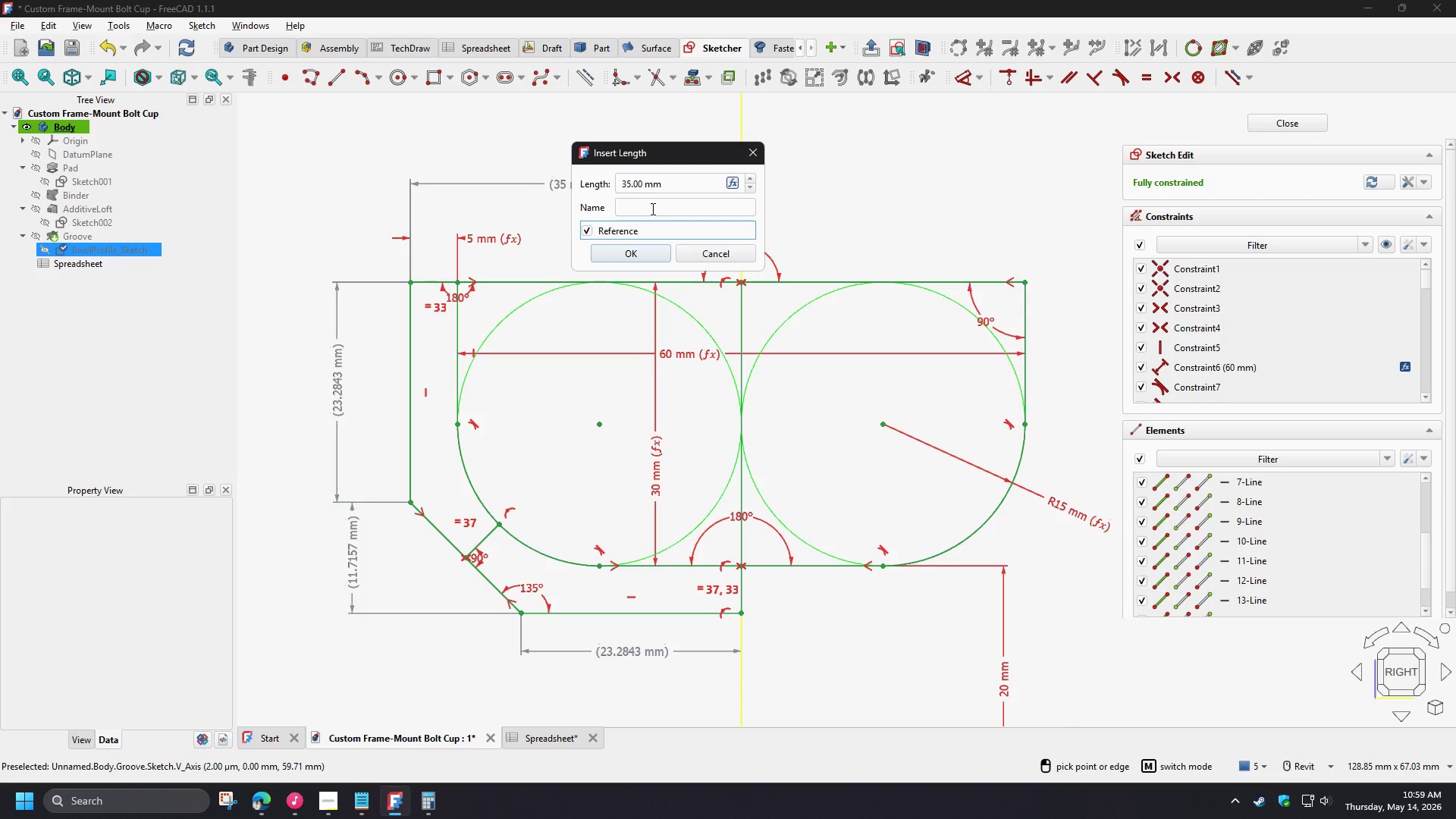 
left_click([651, 209])
 